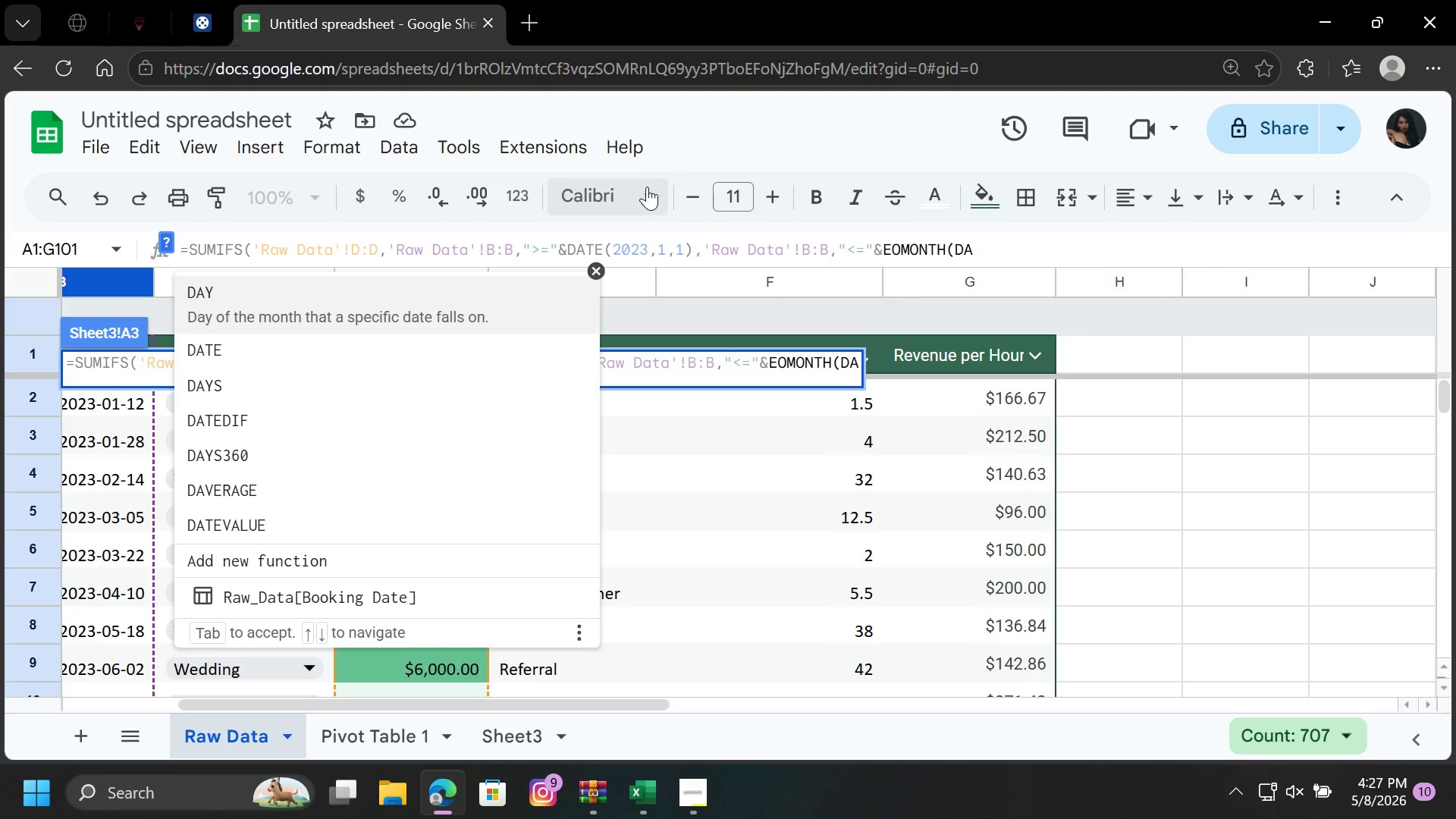 
key(ArrowDown)
 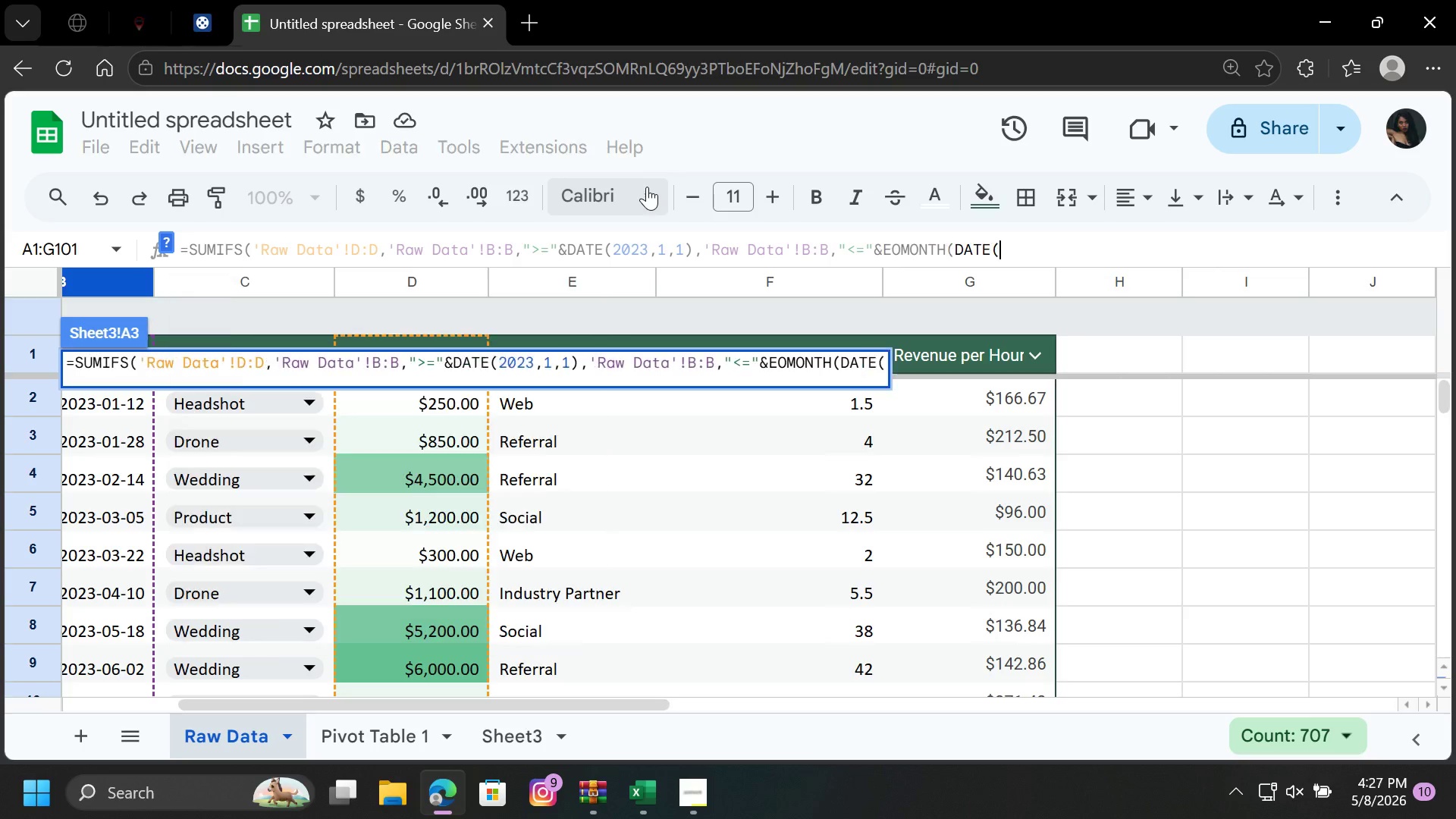 
key(Enter)
 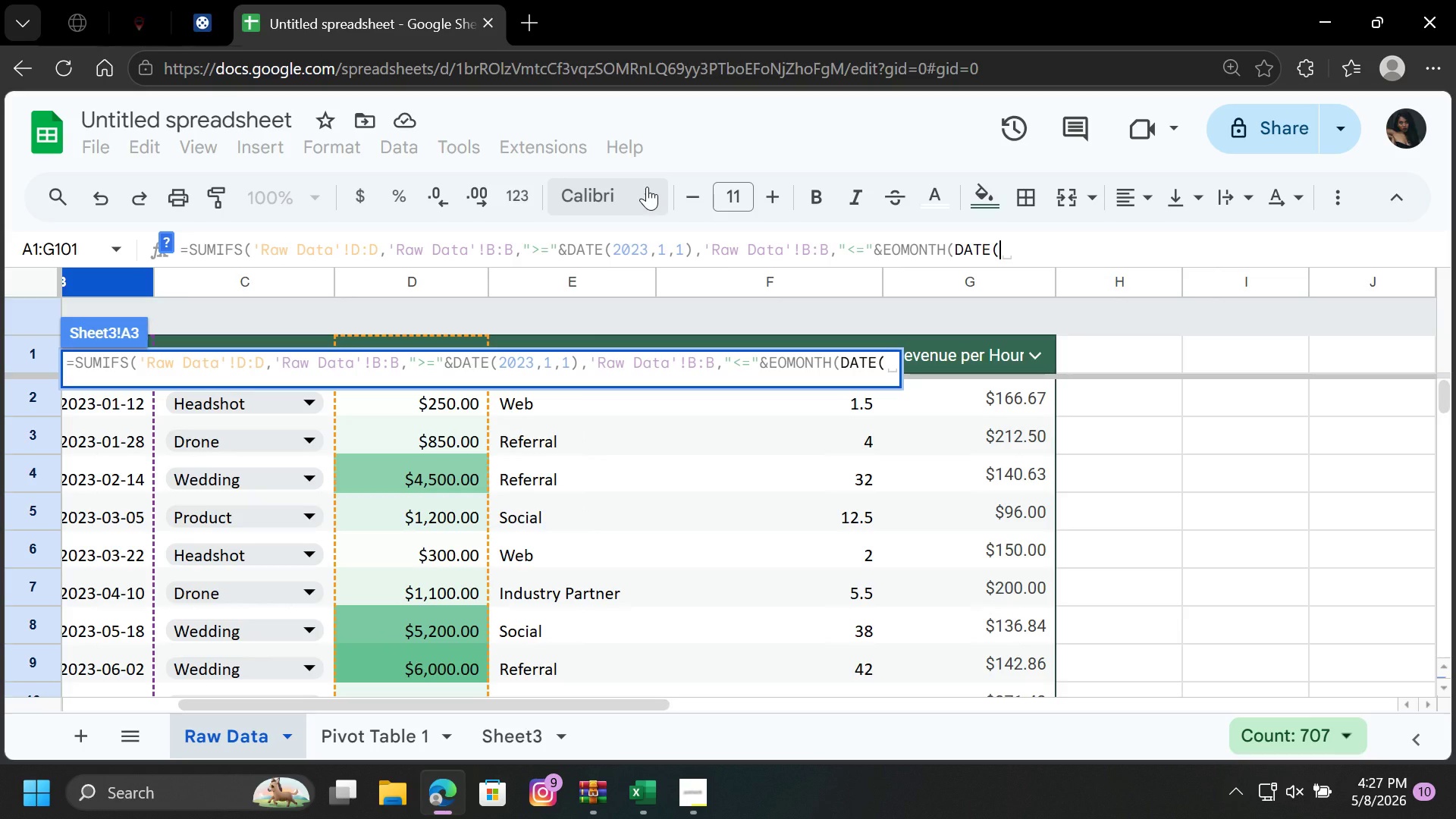 
type(2023)
 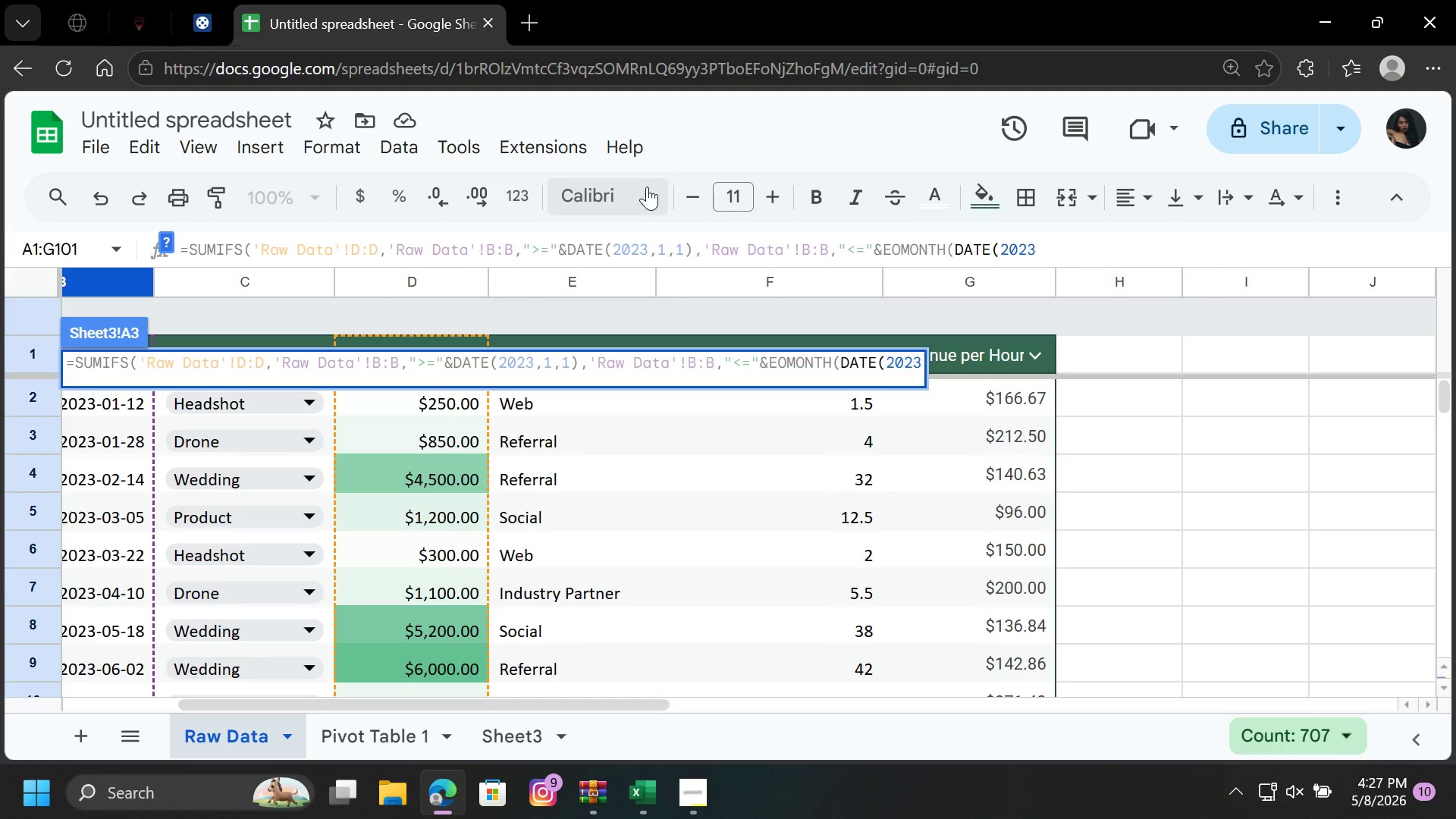 
key(Comma)
 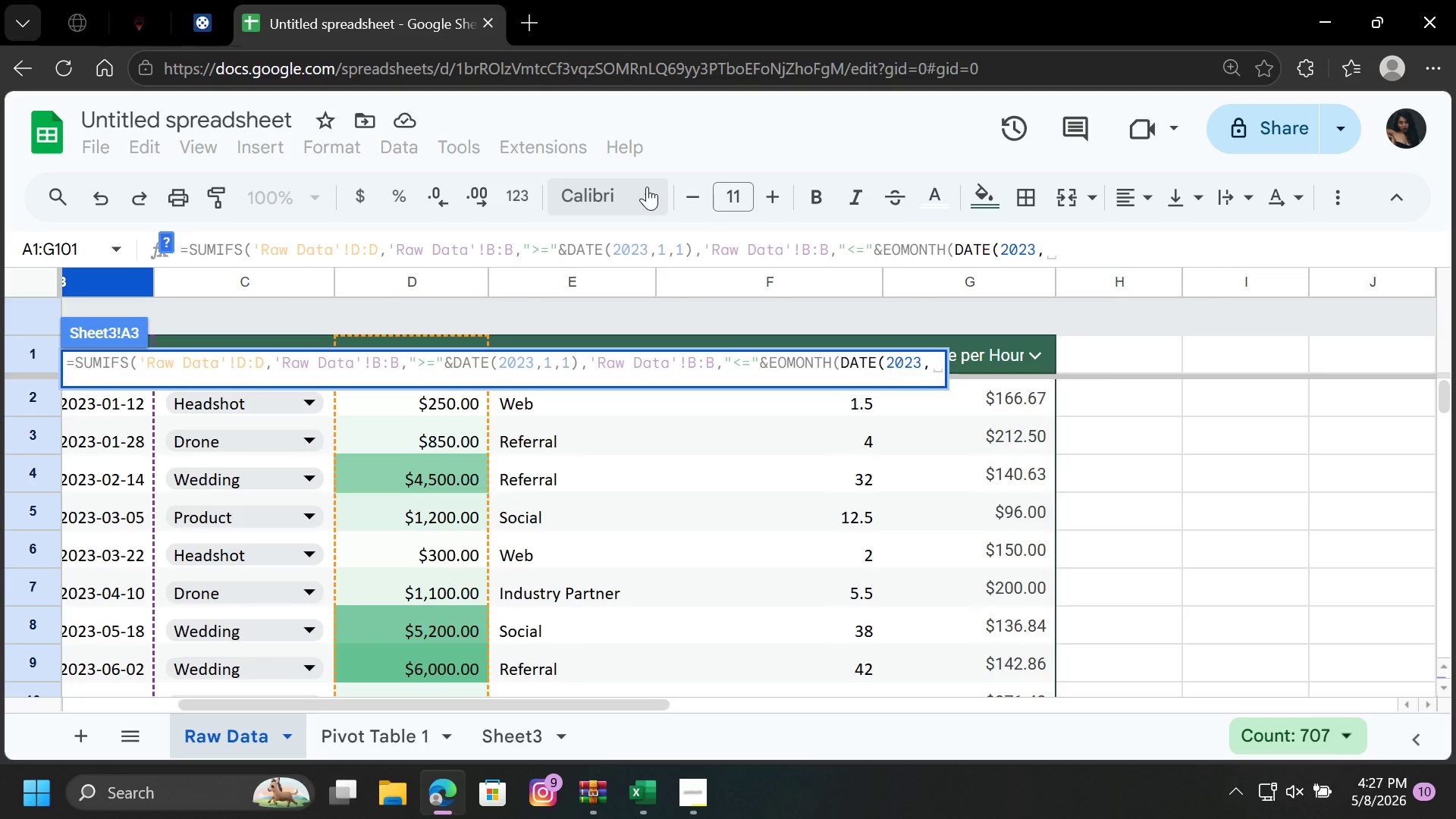 
key(1)
 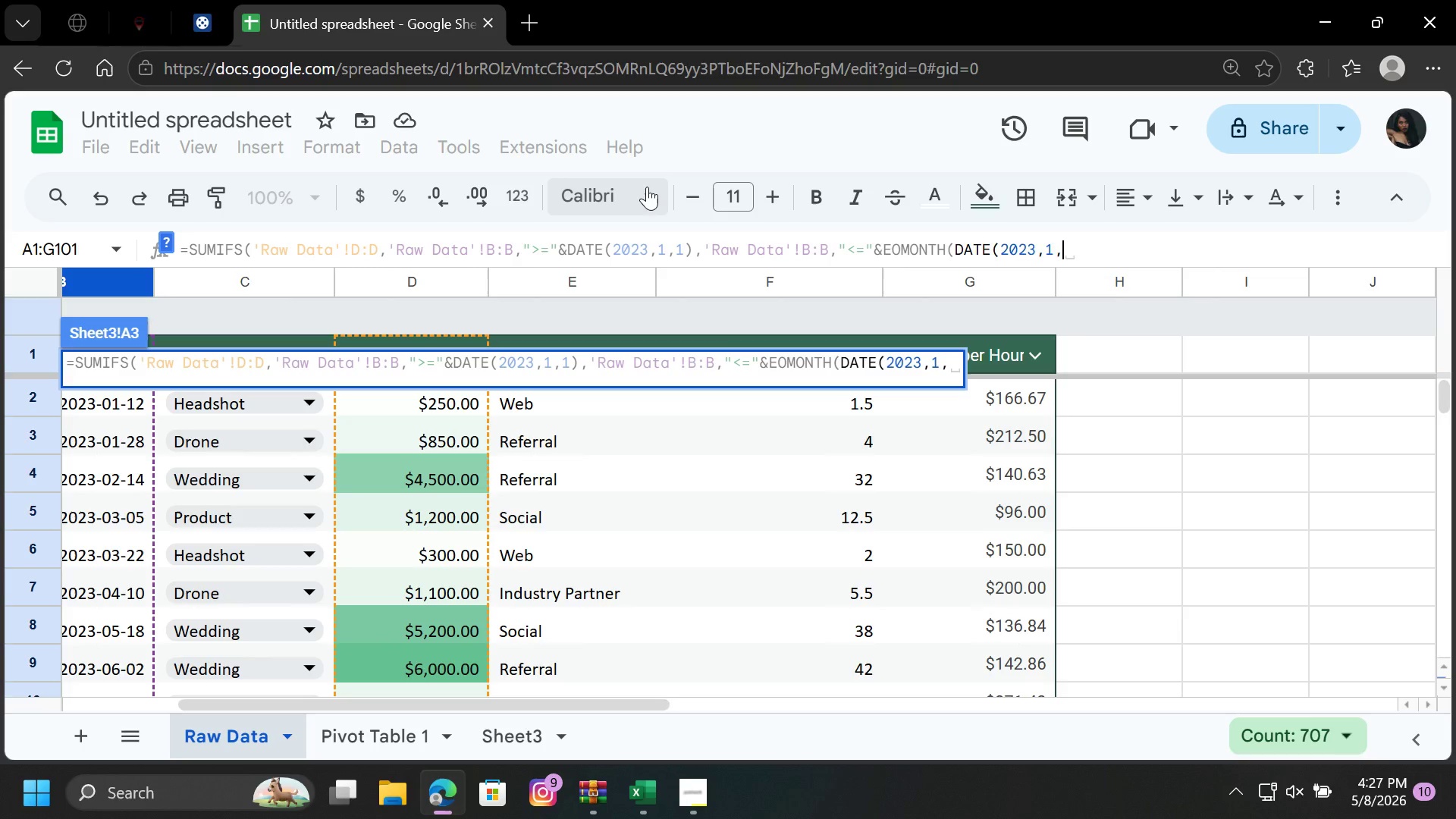 
key(Comma)
 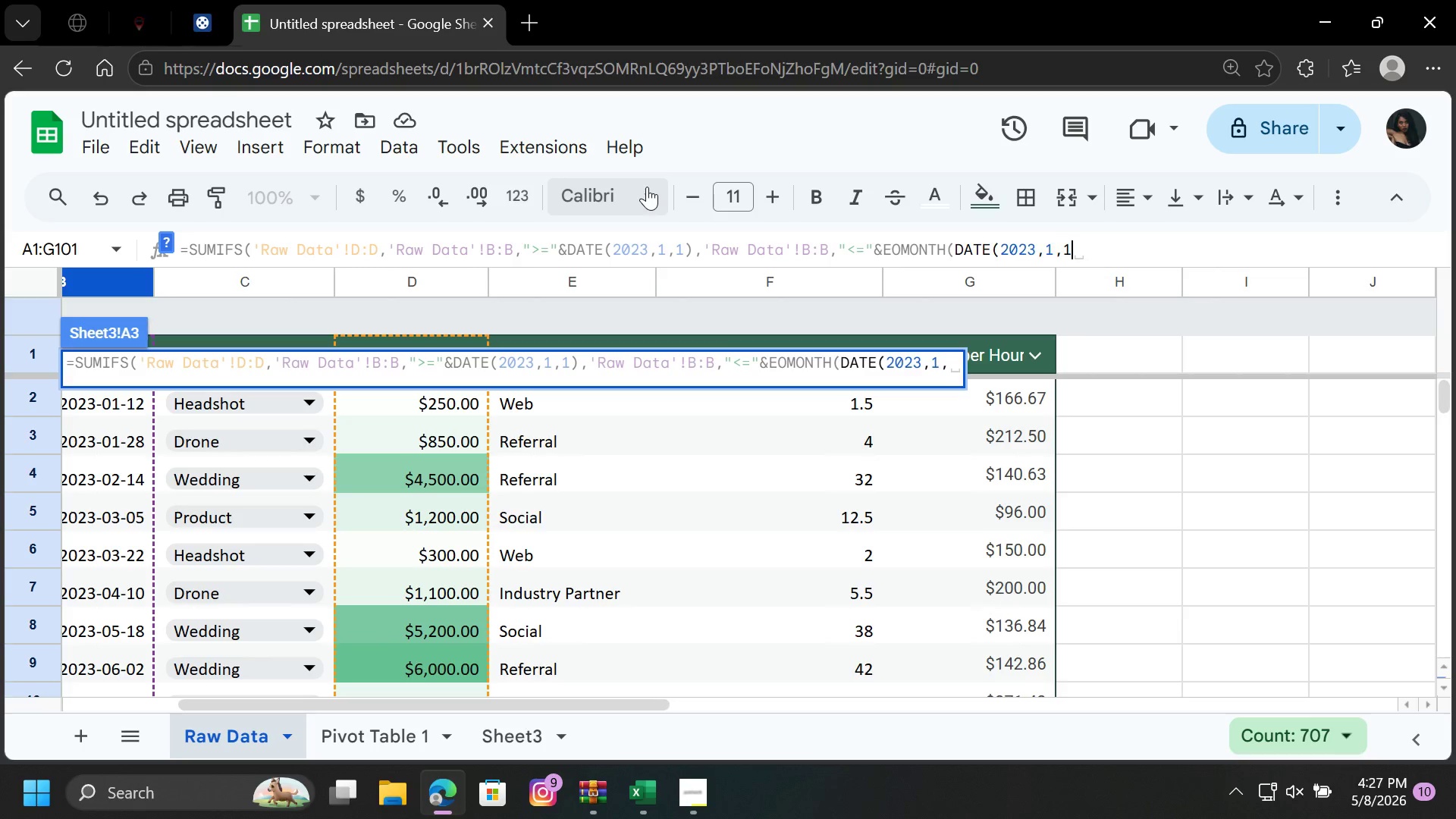 
key(1)
 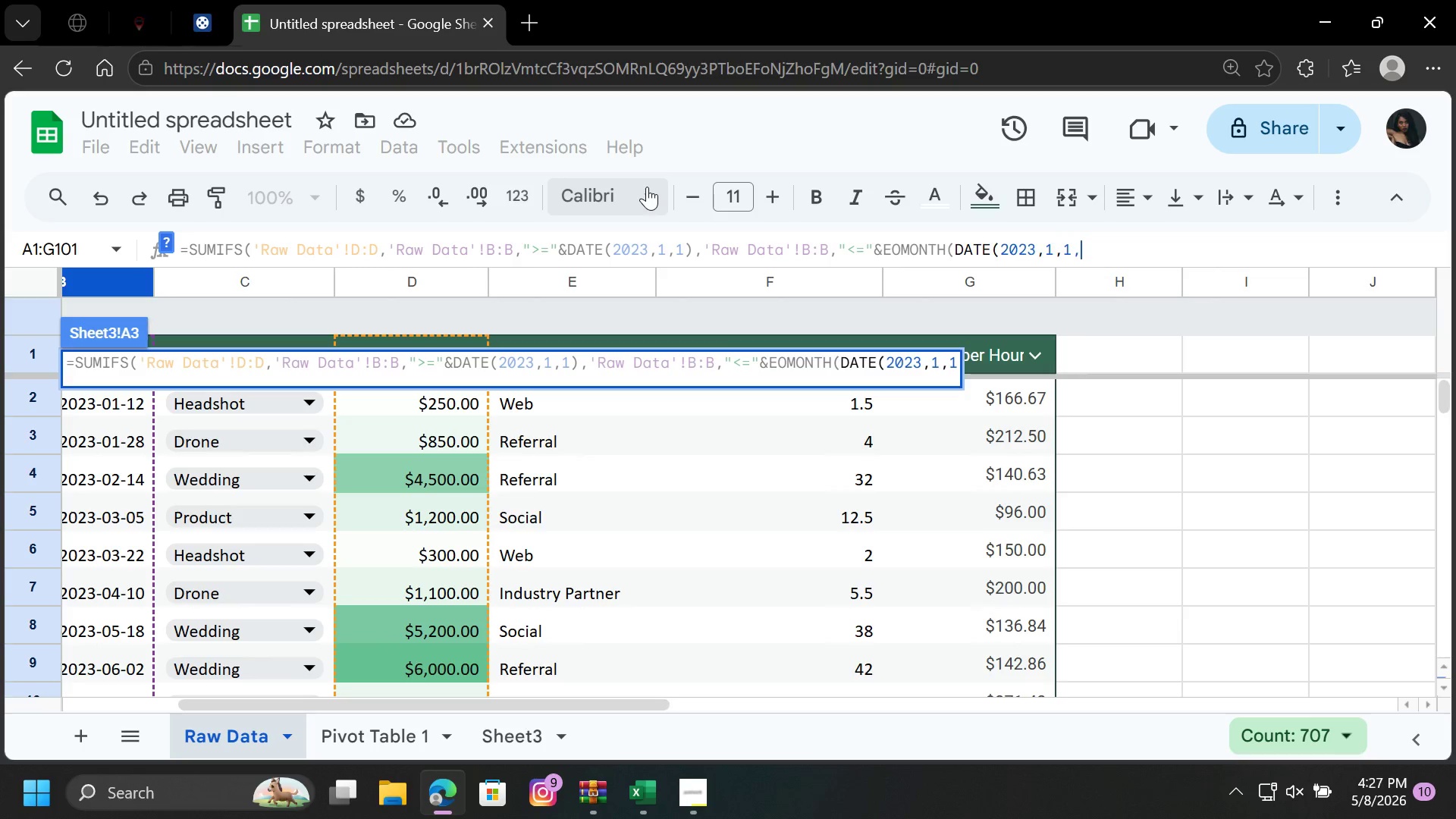 
key(Comma)
 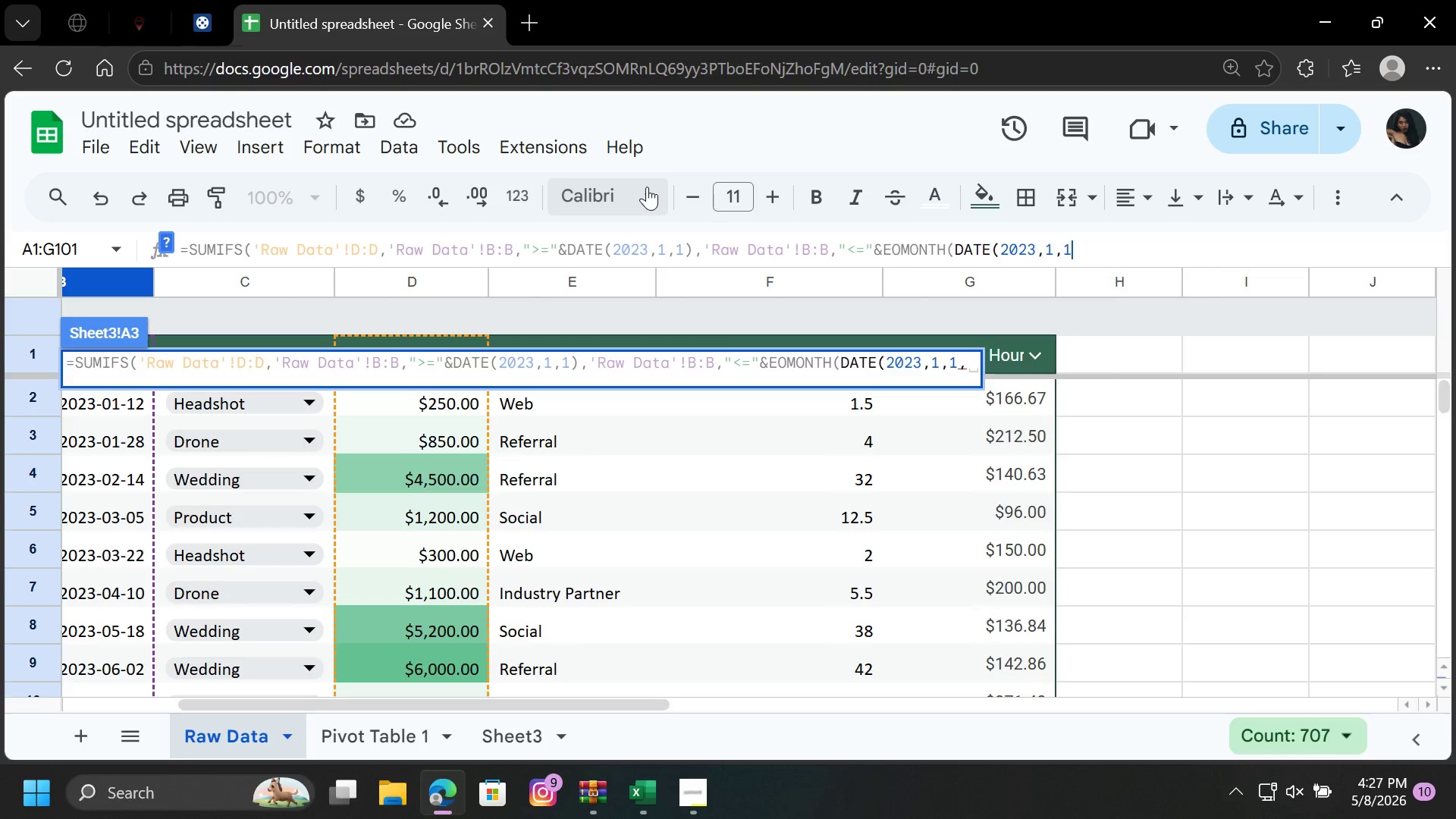 
key(Backspace)
 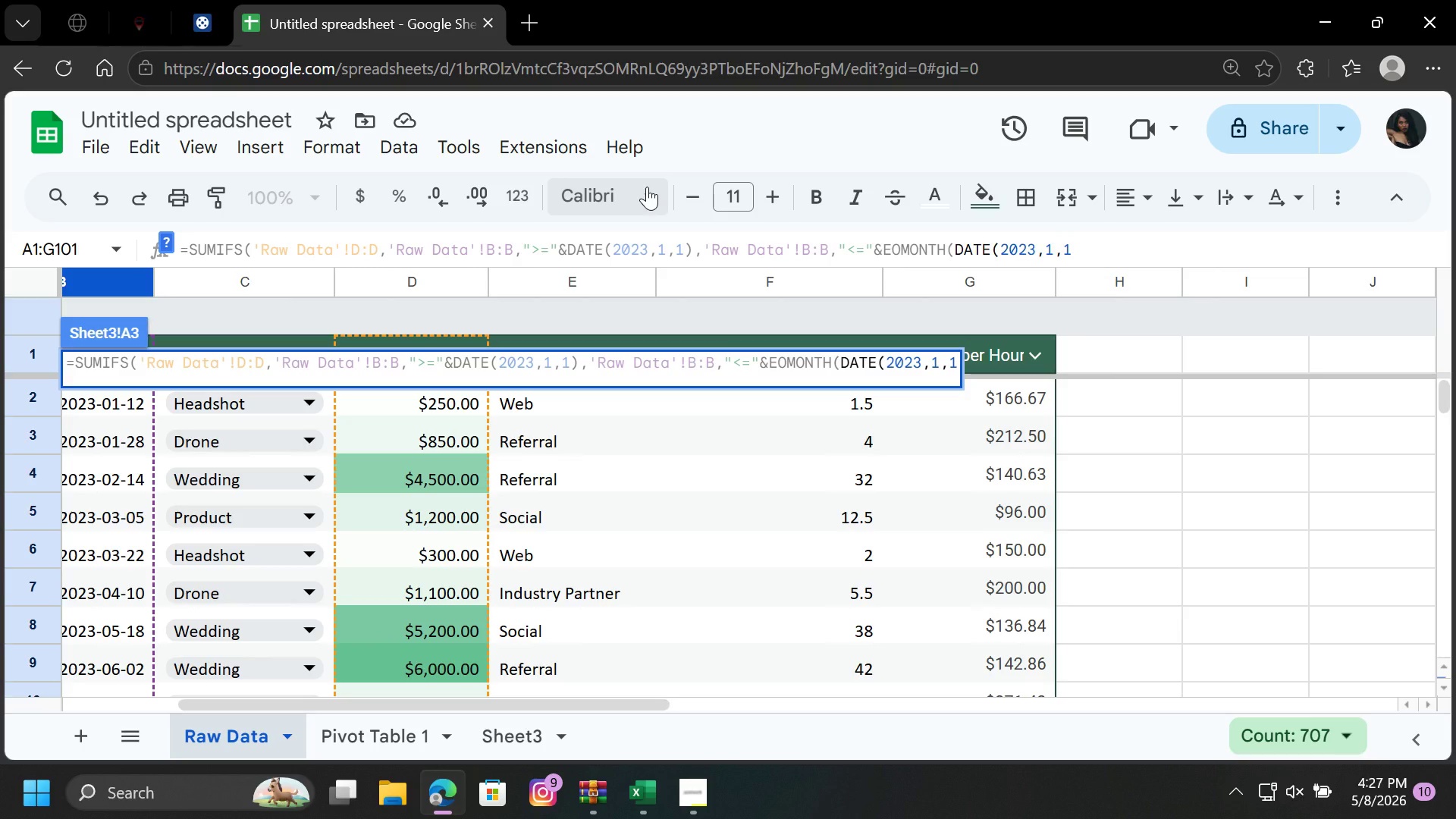 
key(Shift+0)
 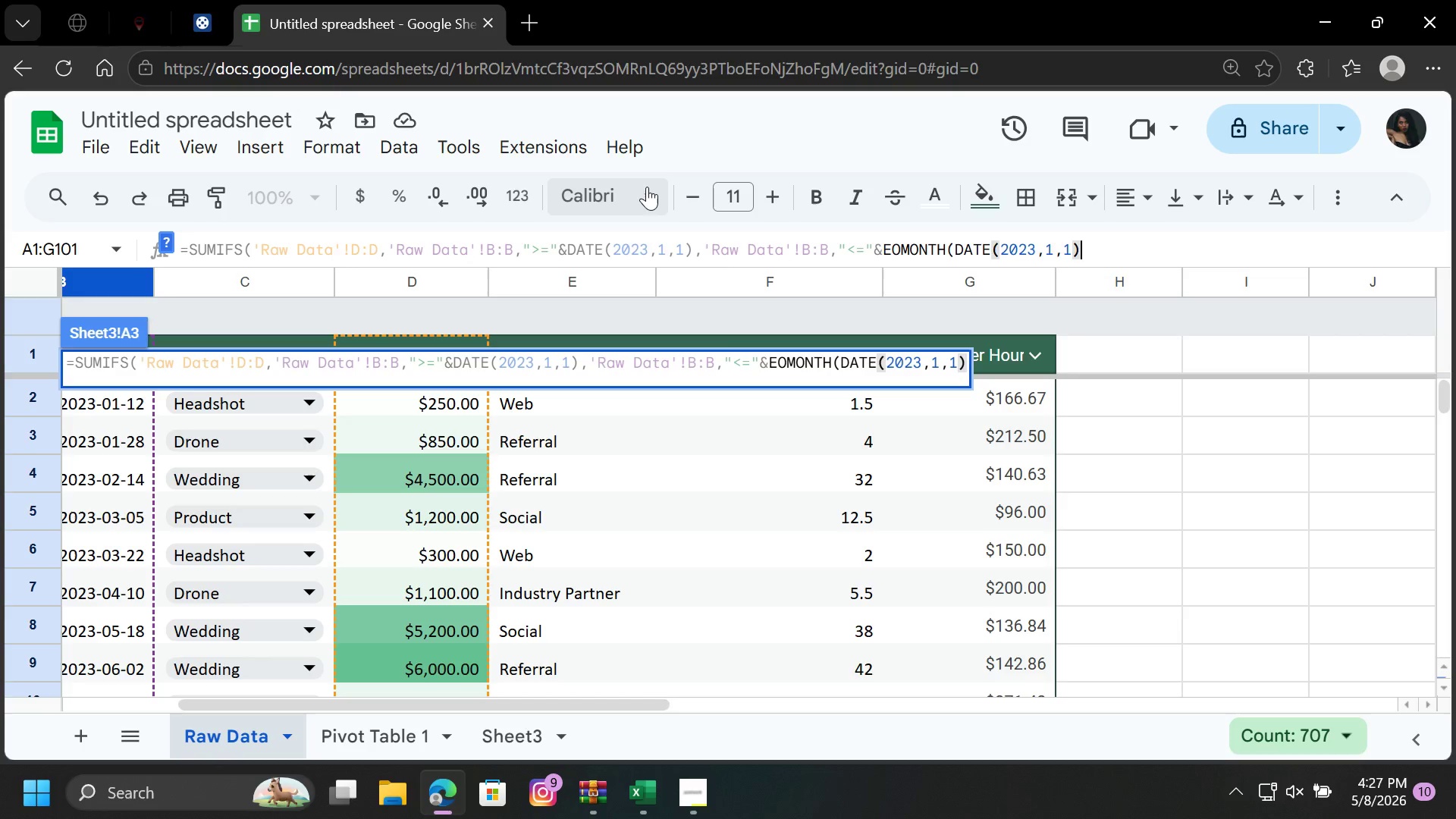 
key(Shift+Comma)
 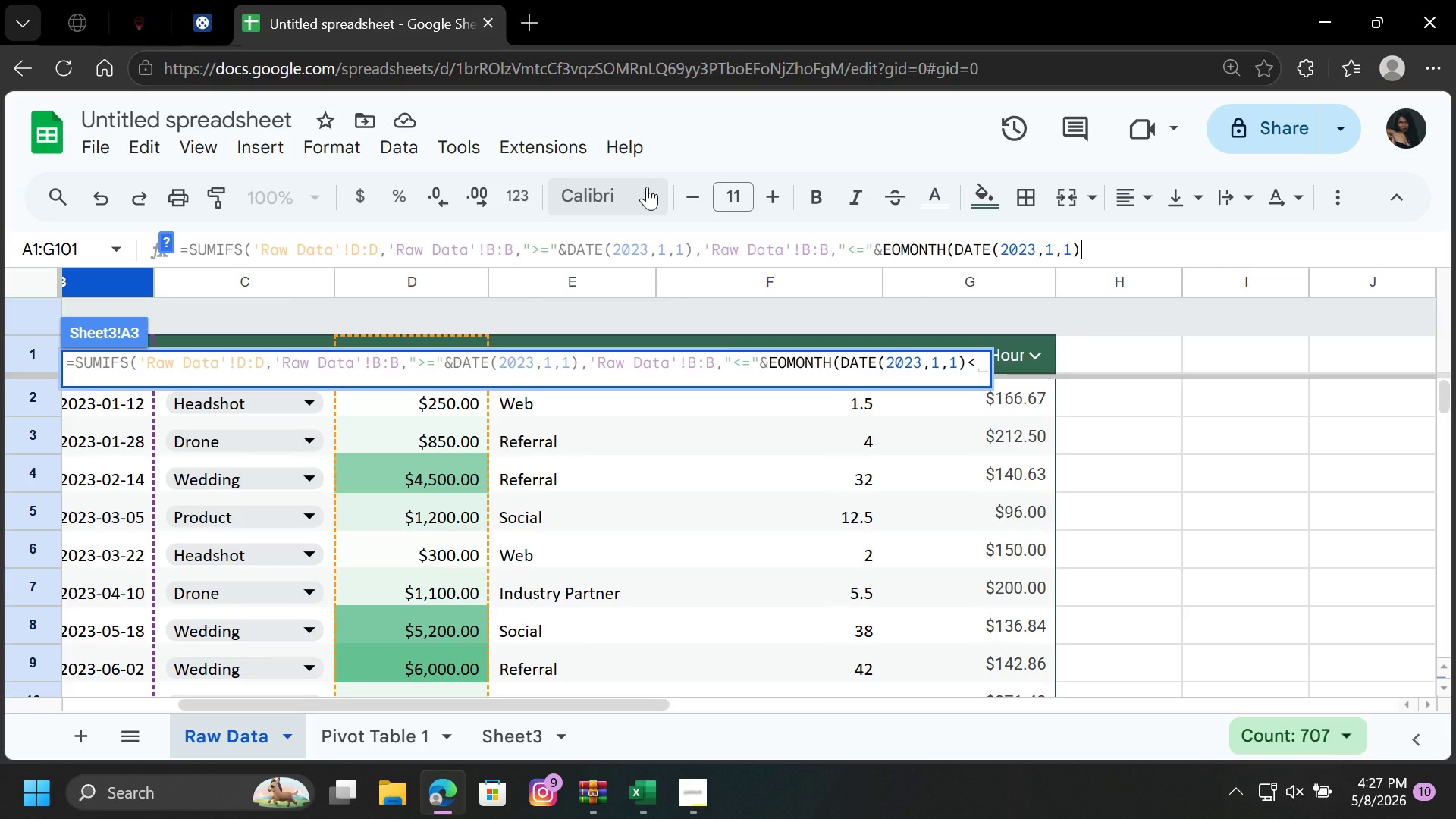 
key(Backspace)
 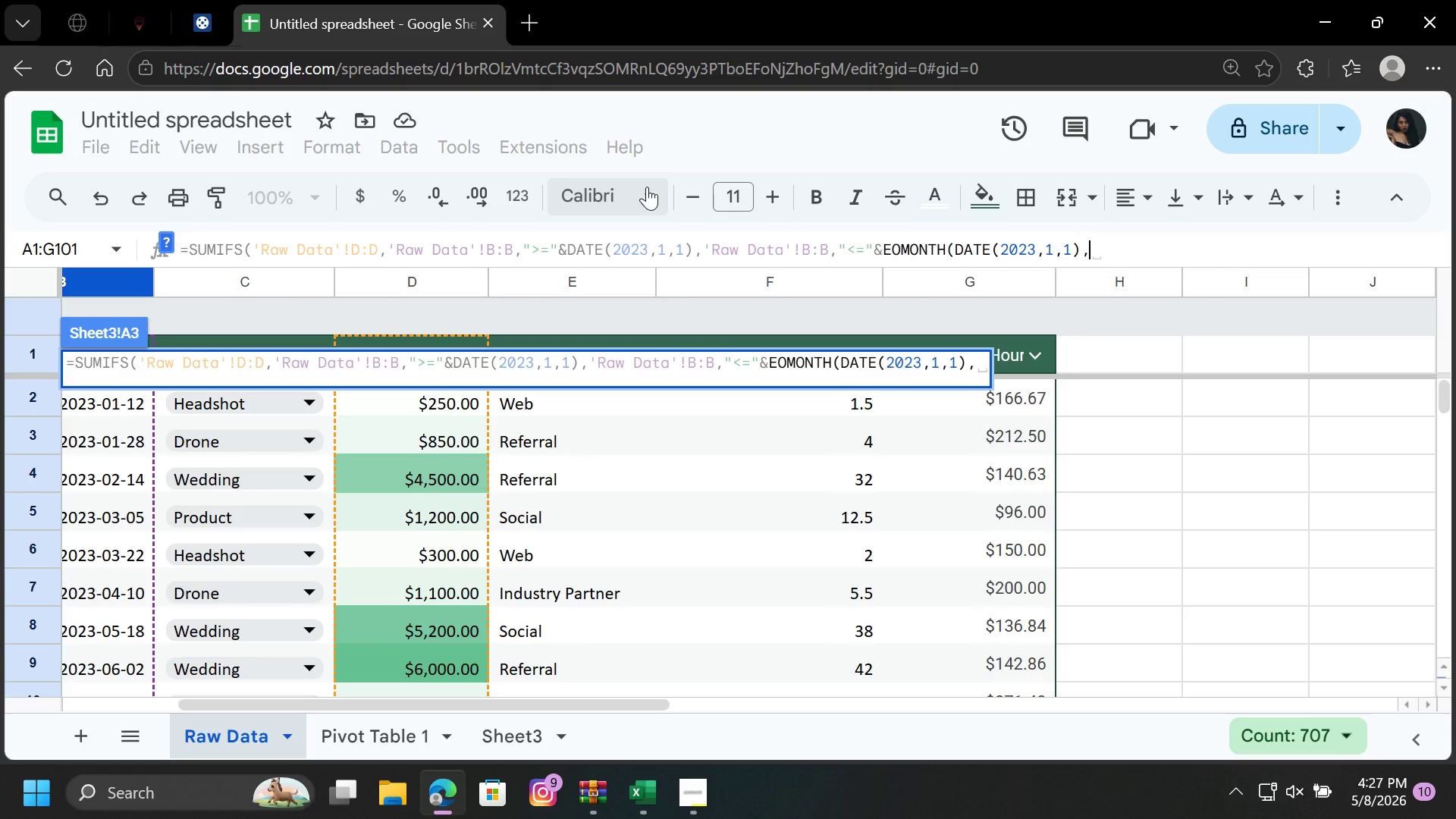 
key(Comma)
 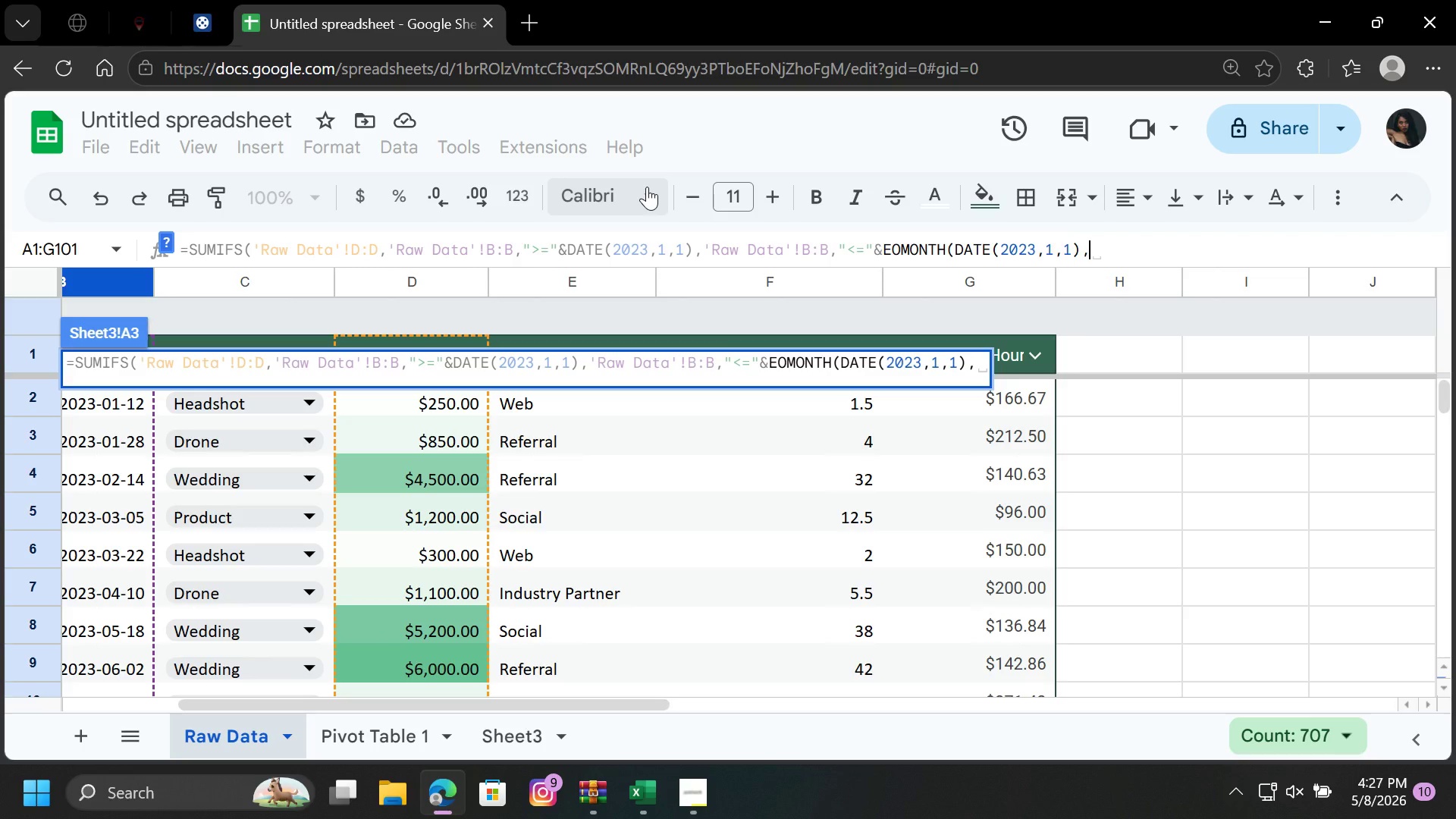 
key(0)
 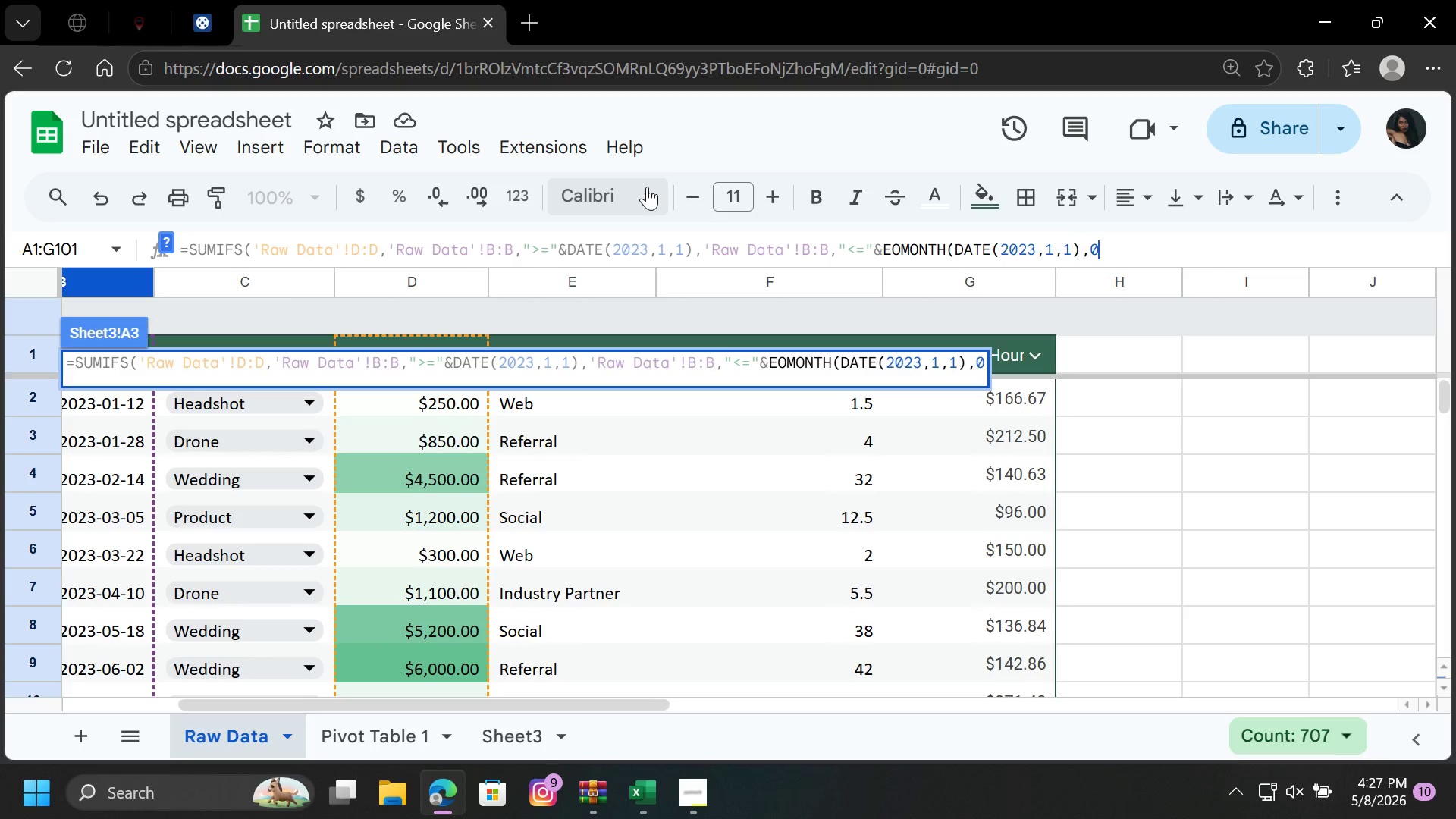 
type()))
 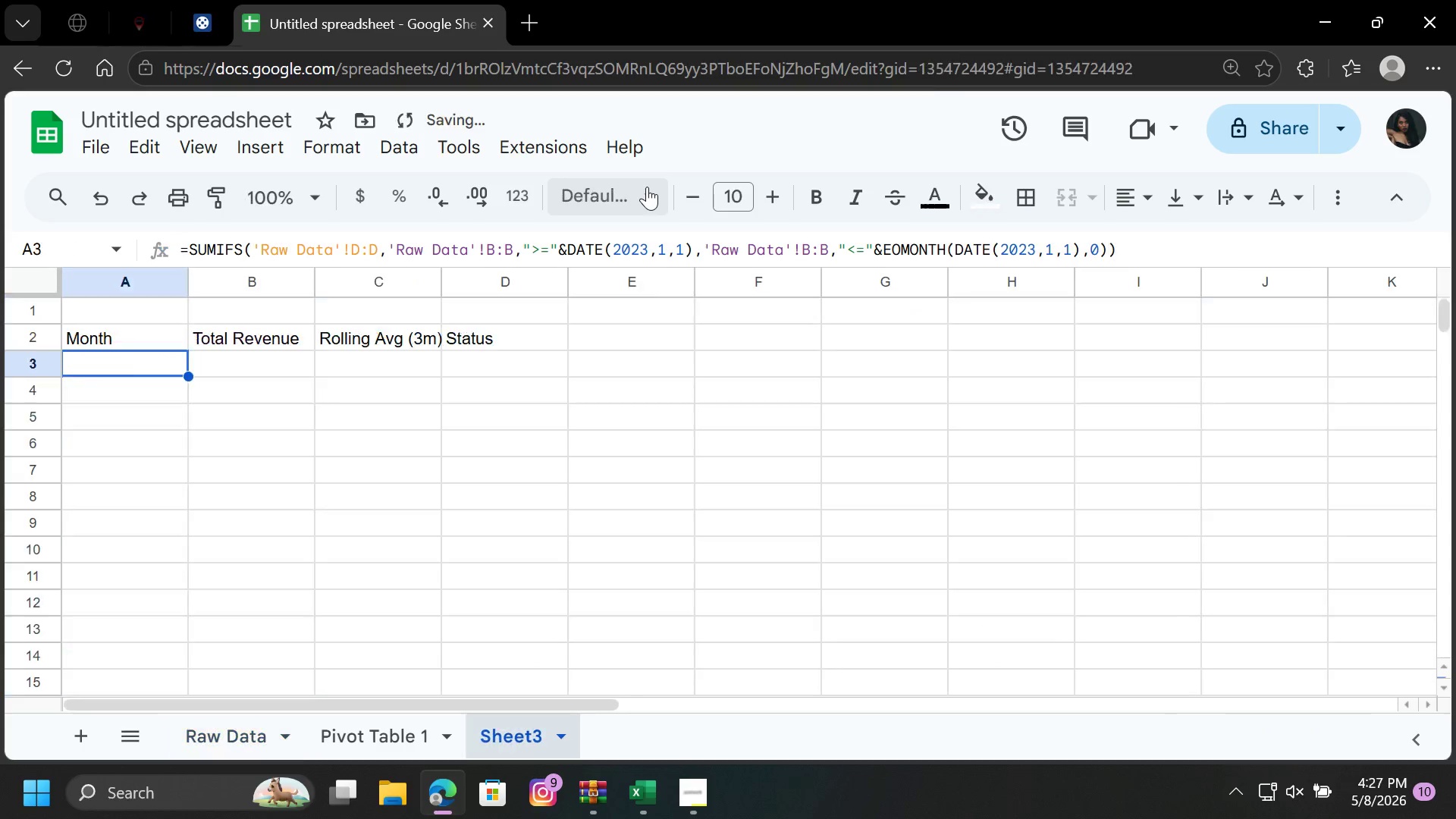 
key(Enter)
 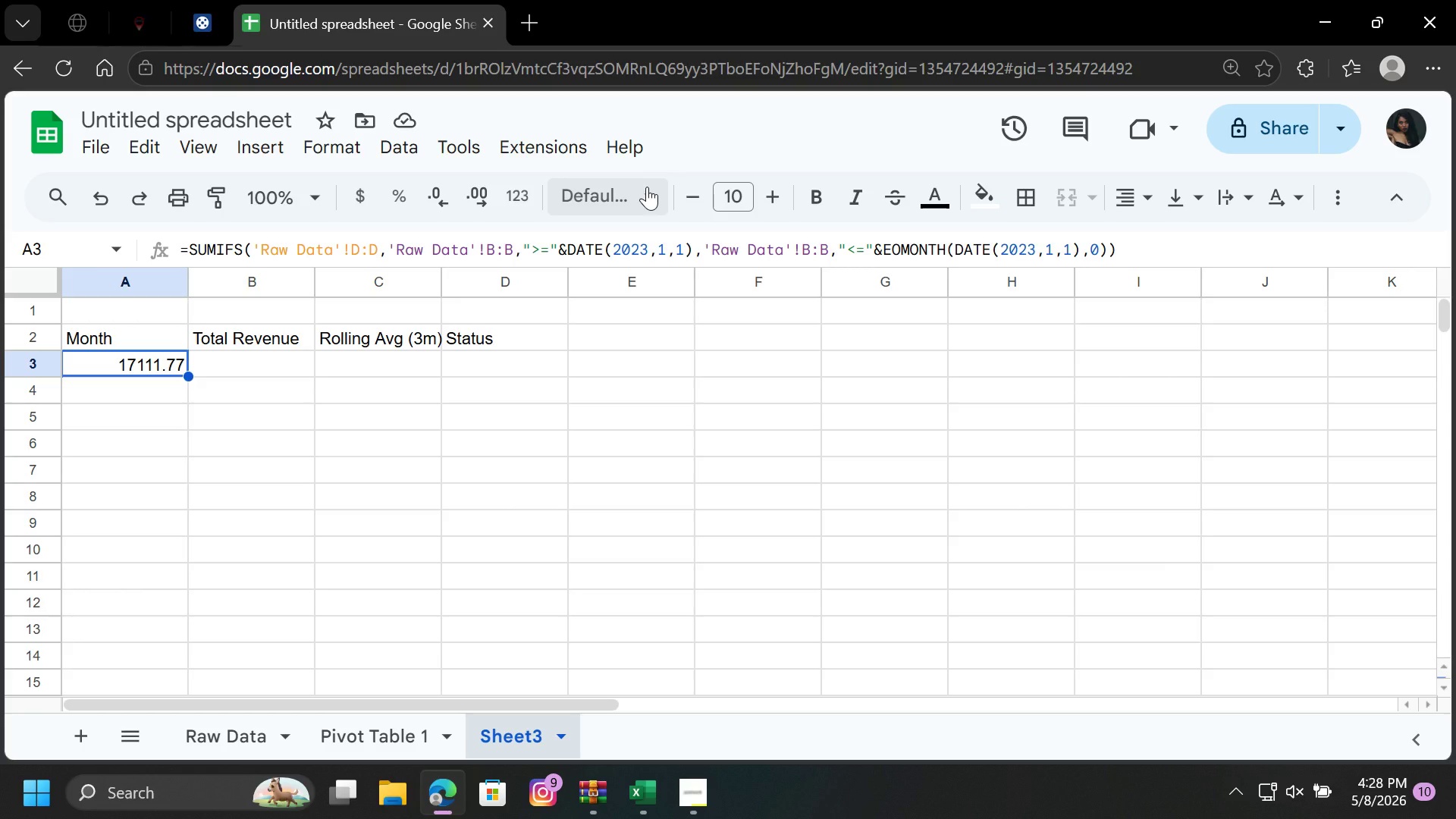 
wait(20.33)
 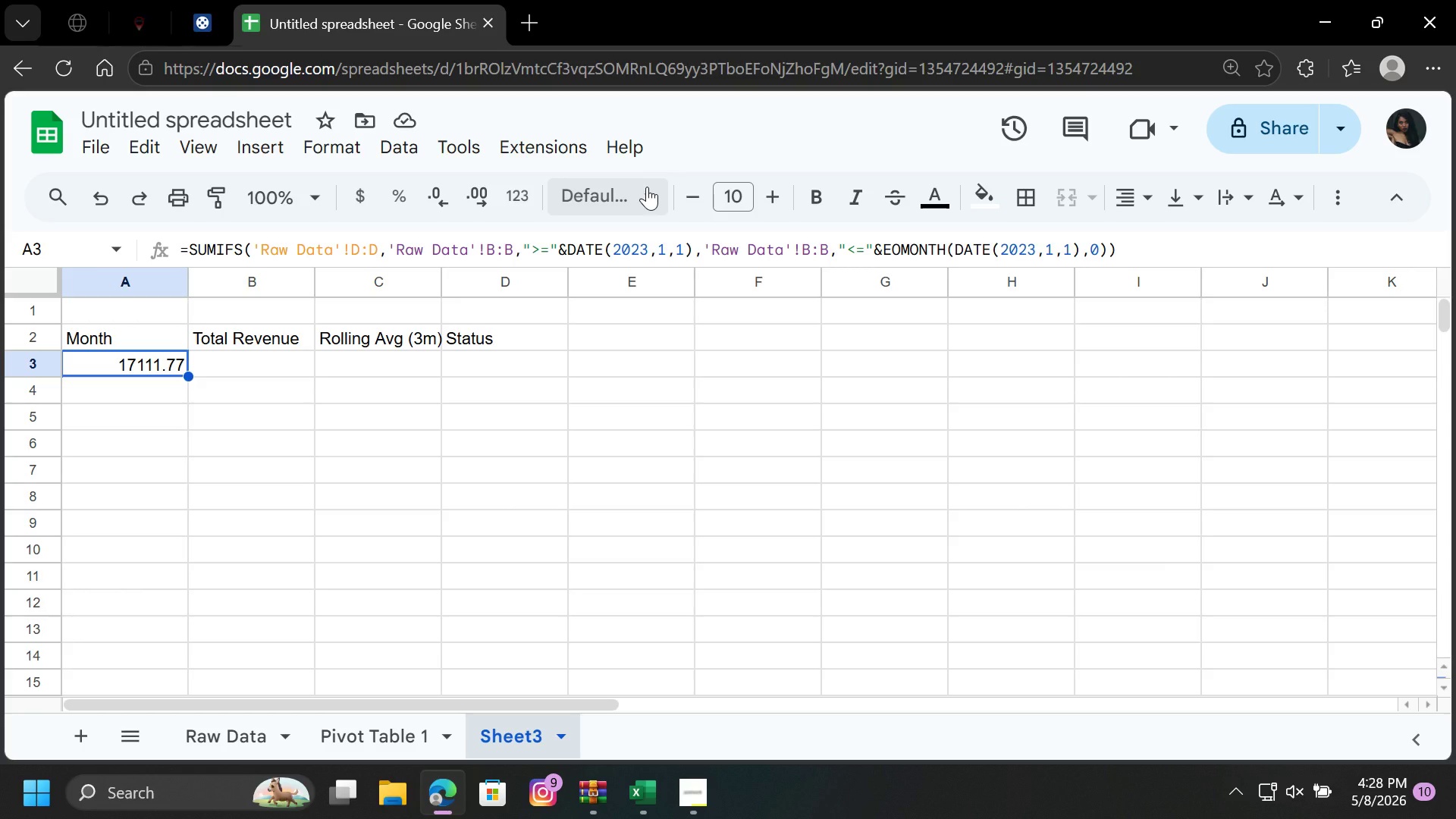 
left_click_drag(start_coordinate=[189, 378], to_coordinate=[198, 431])
 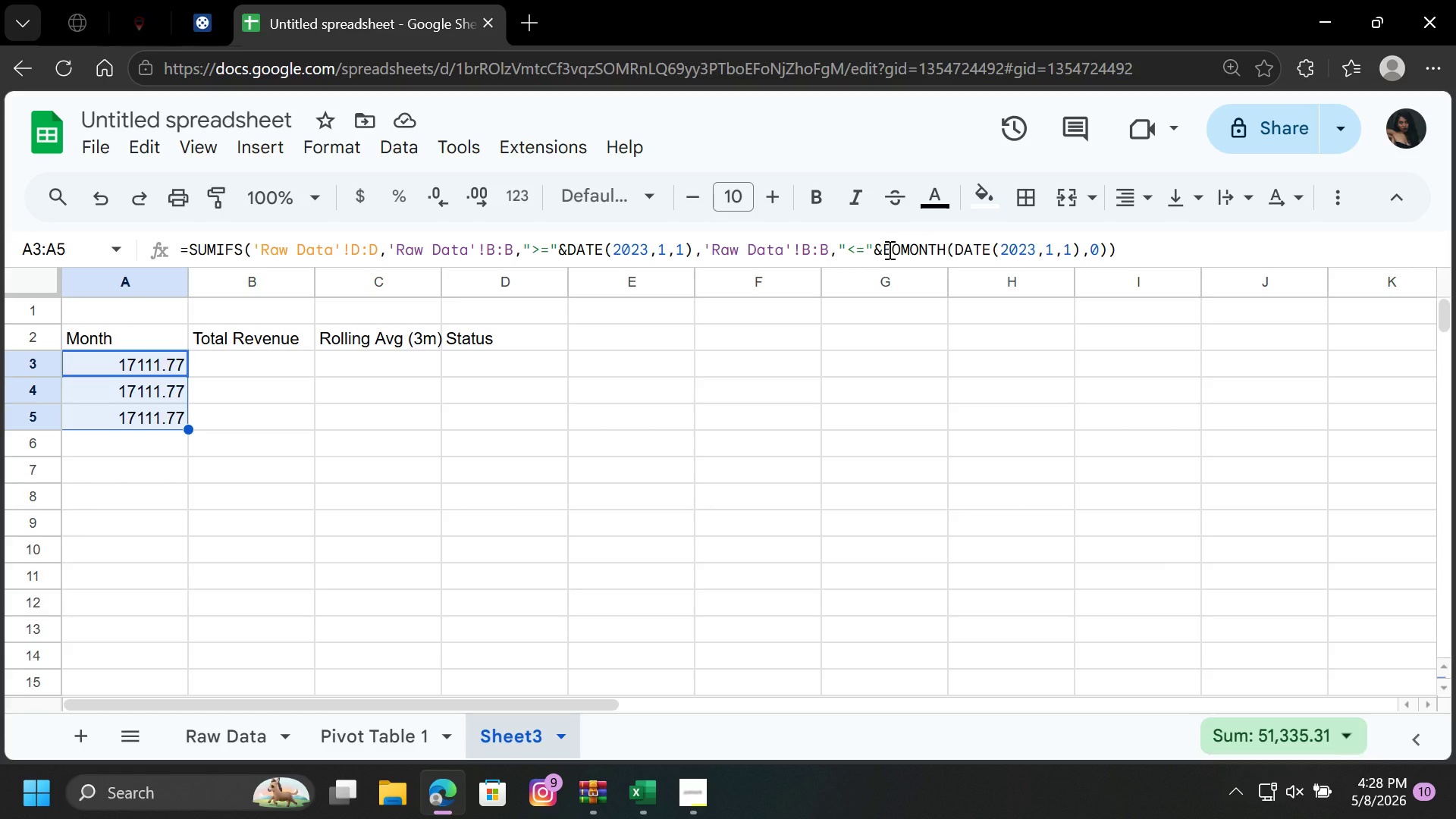 
wait(13.72)
 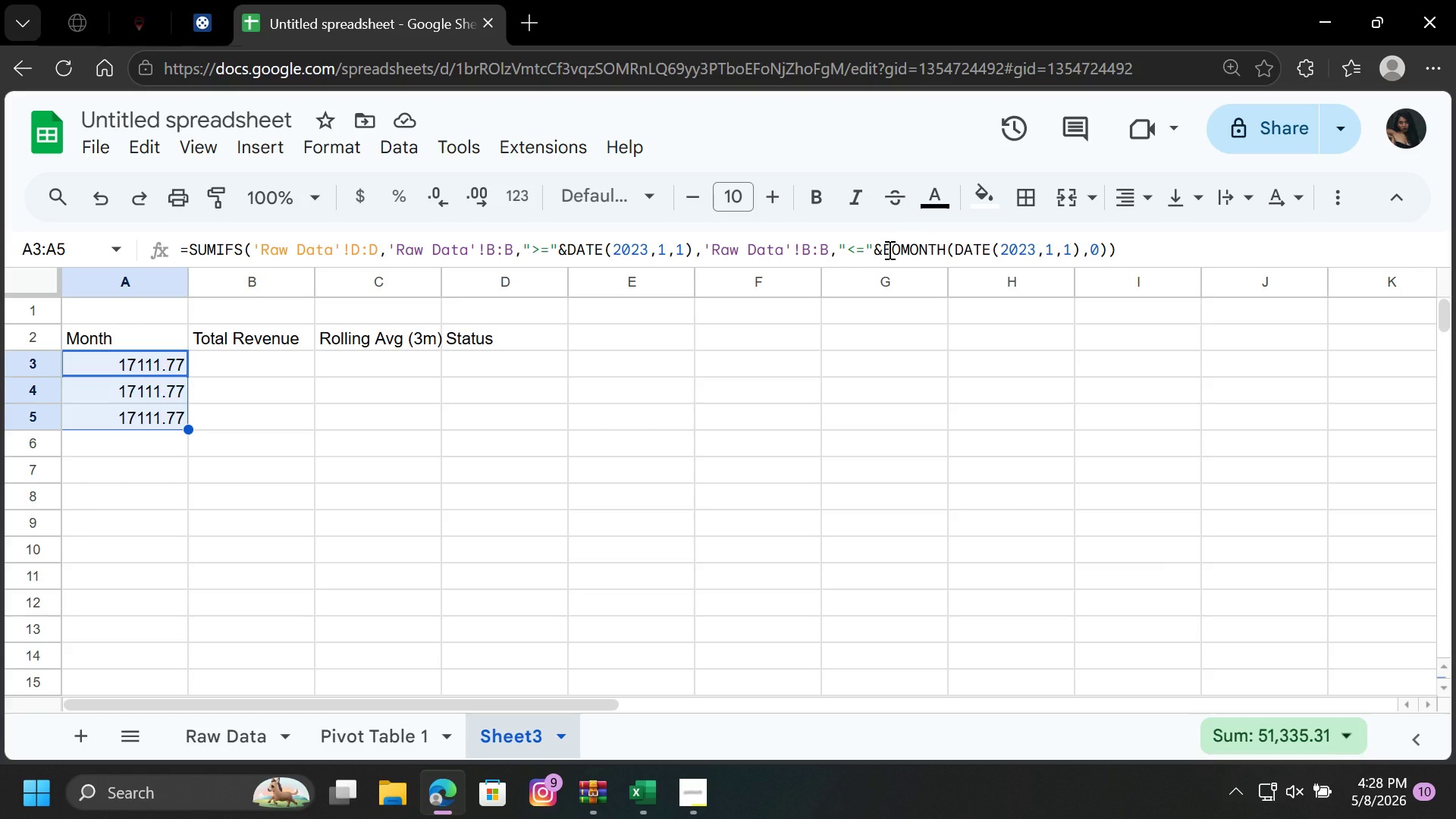 
key(Backspace)
type(=SUM)
 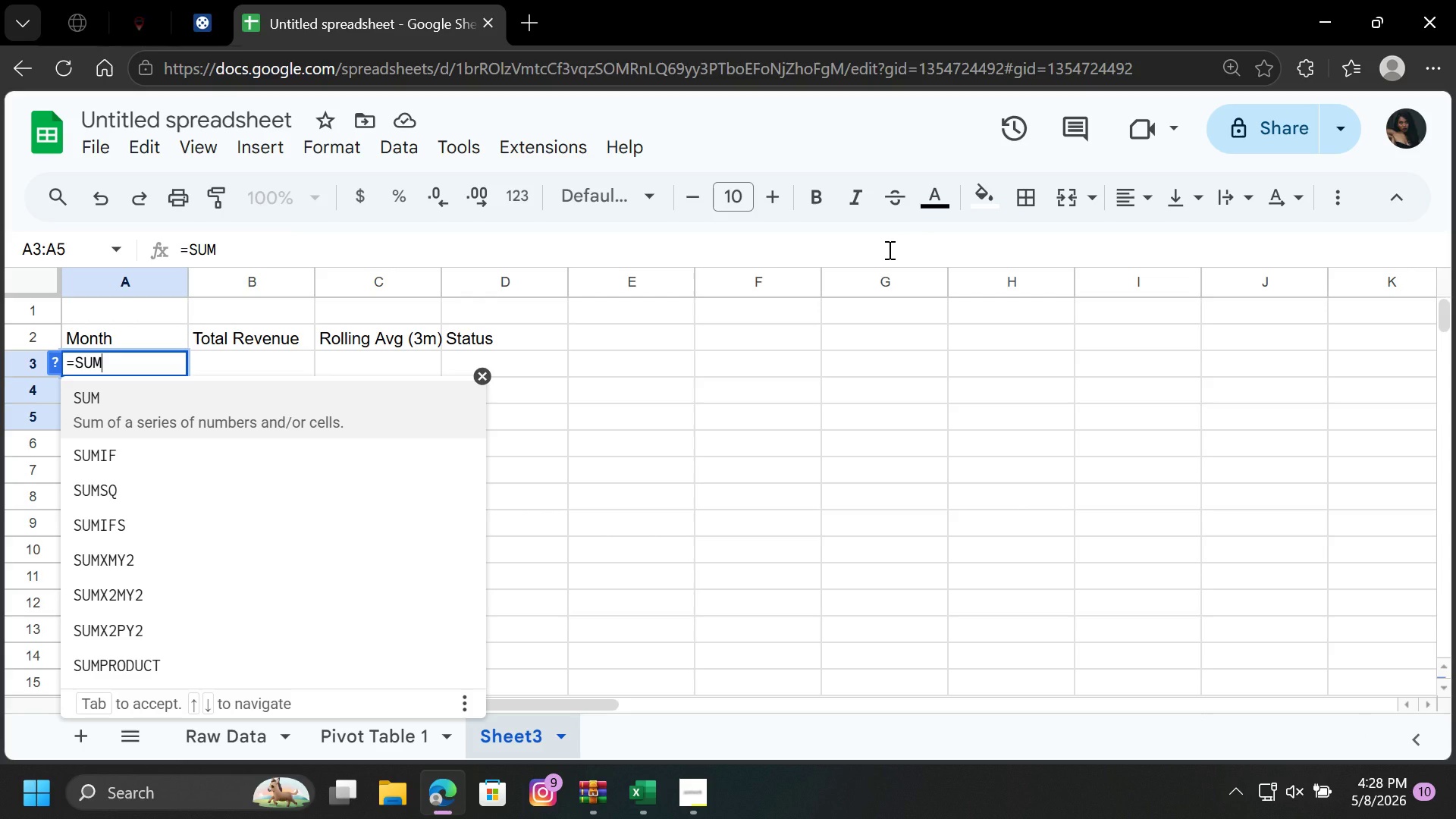 
key(ArrowDown)
 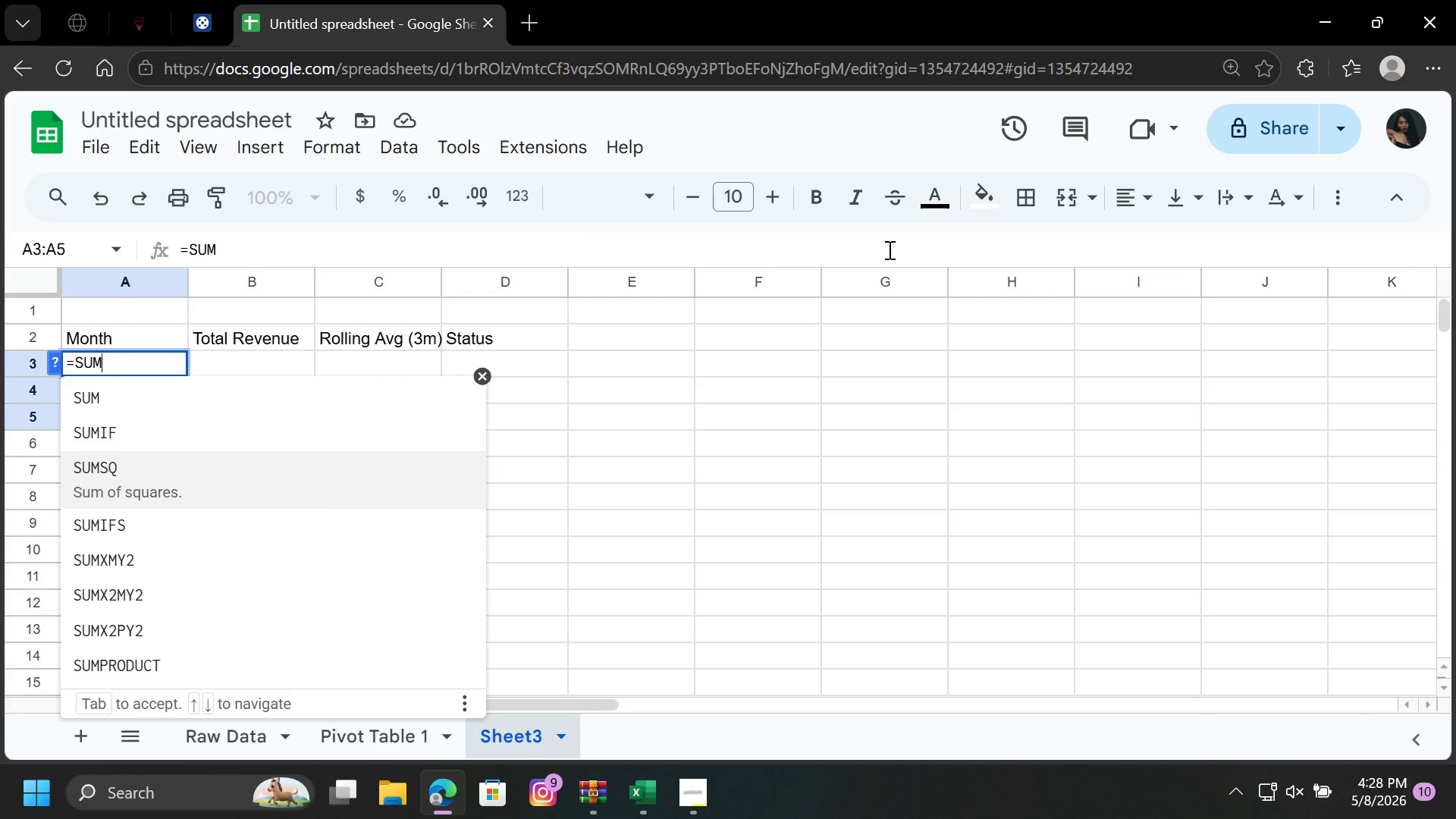 
key(ArrowDown)
 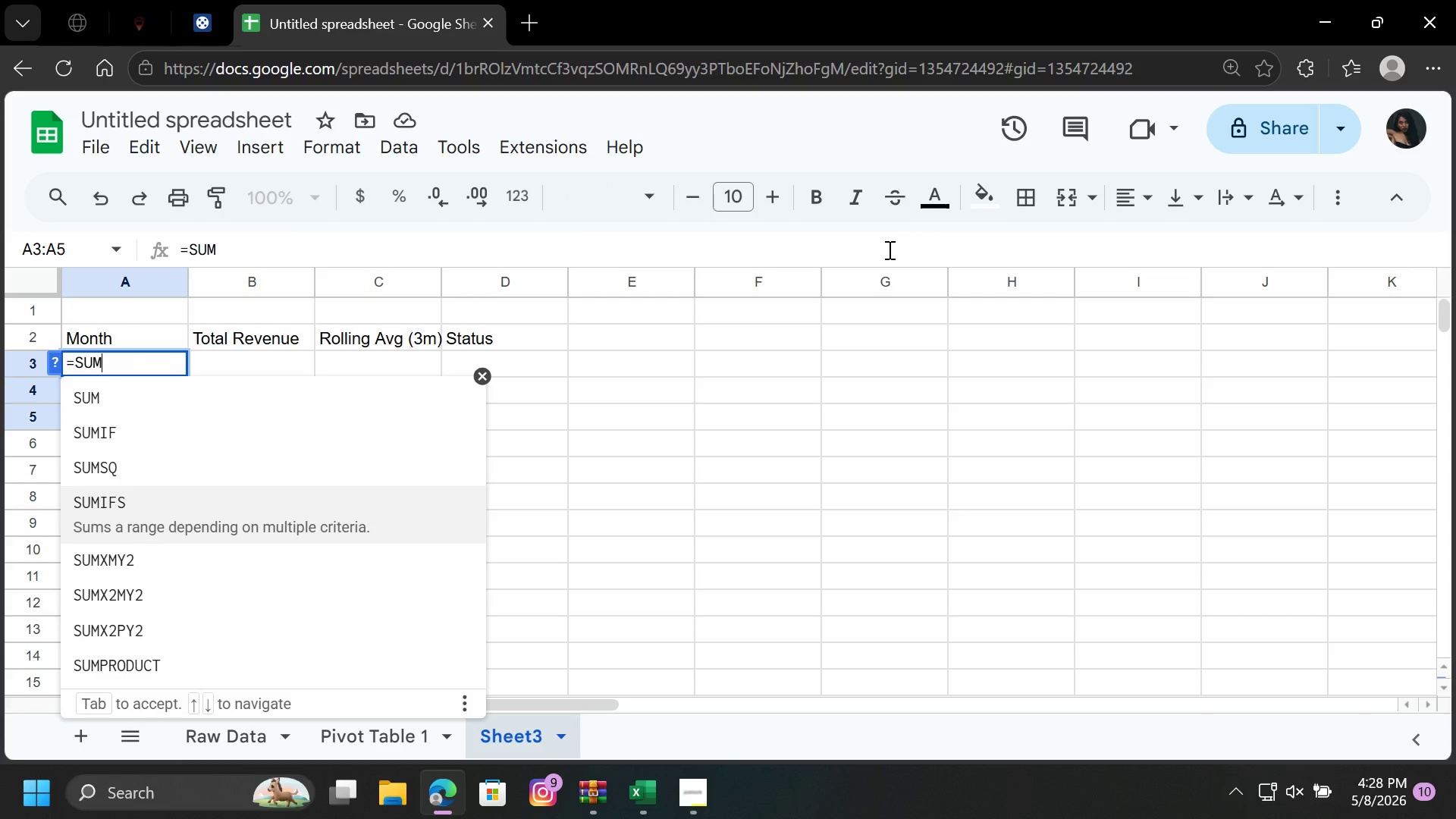 
key(ArrowDown)
 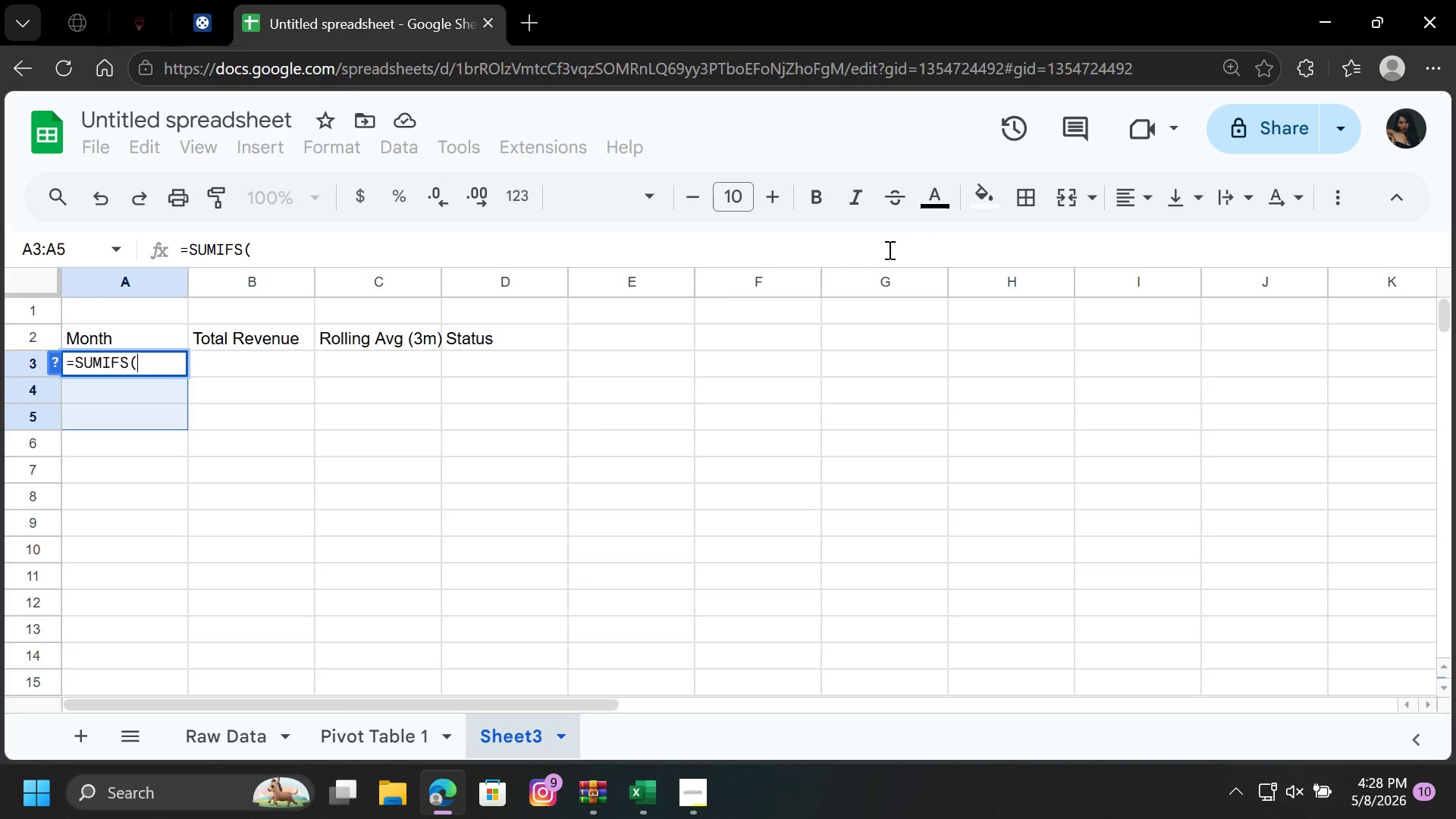 
key(Enter)
 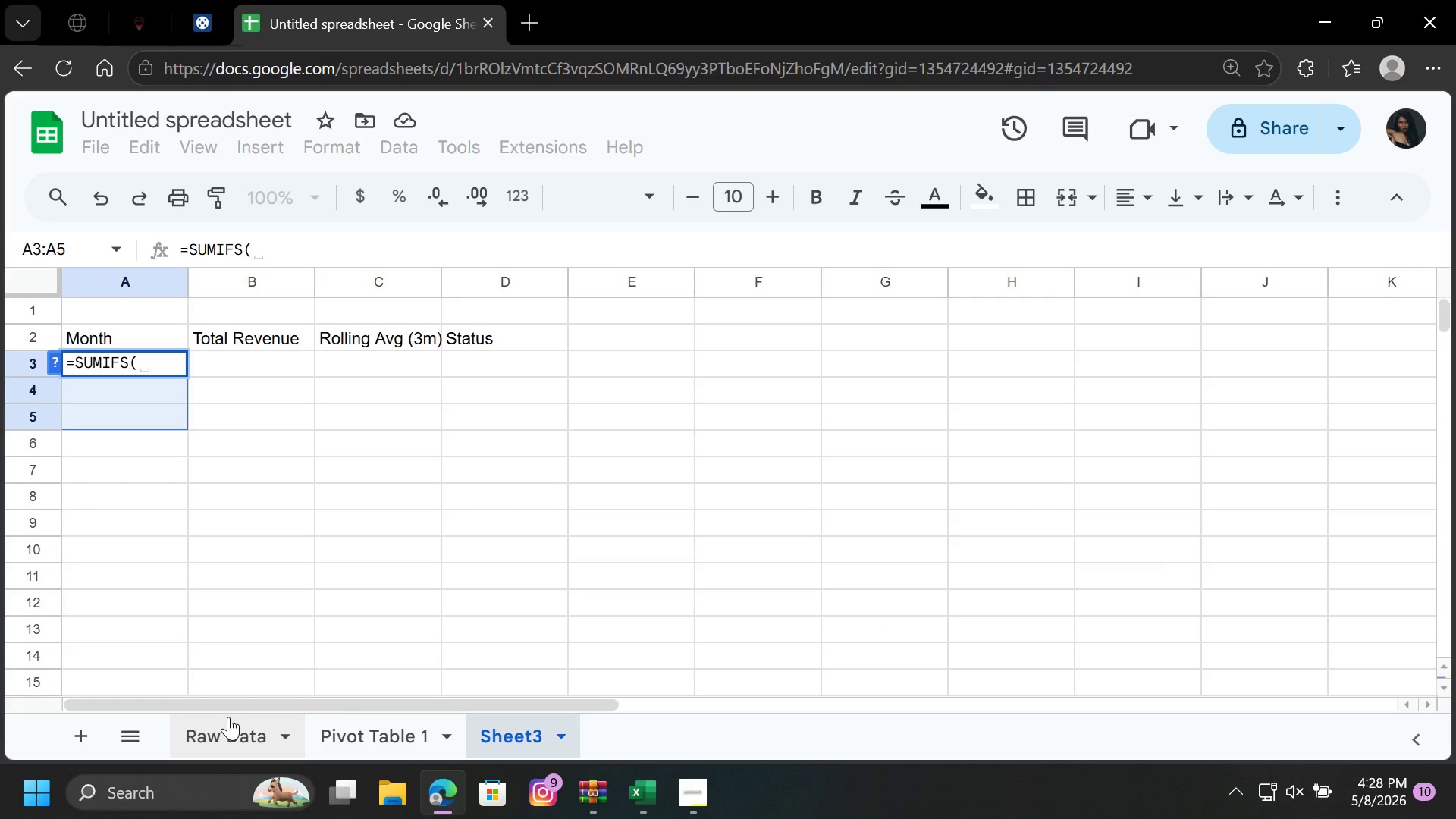 
left_click([228, 717])
 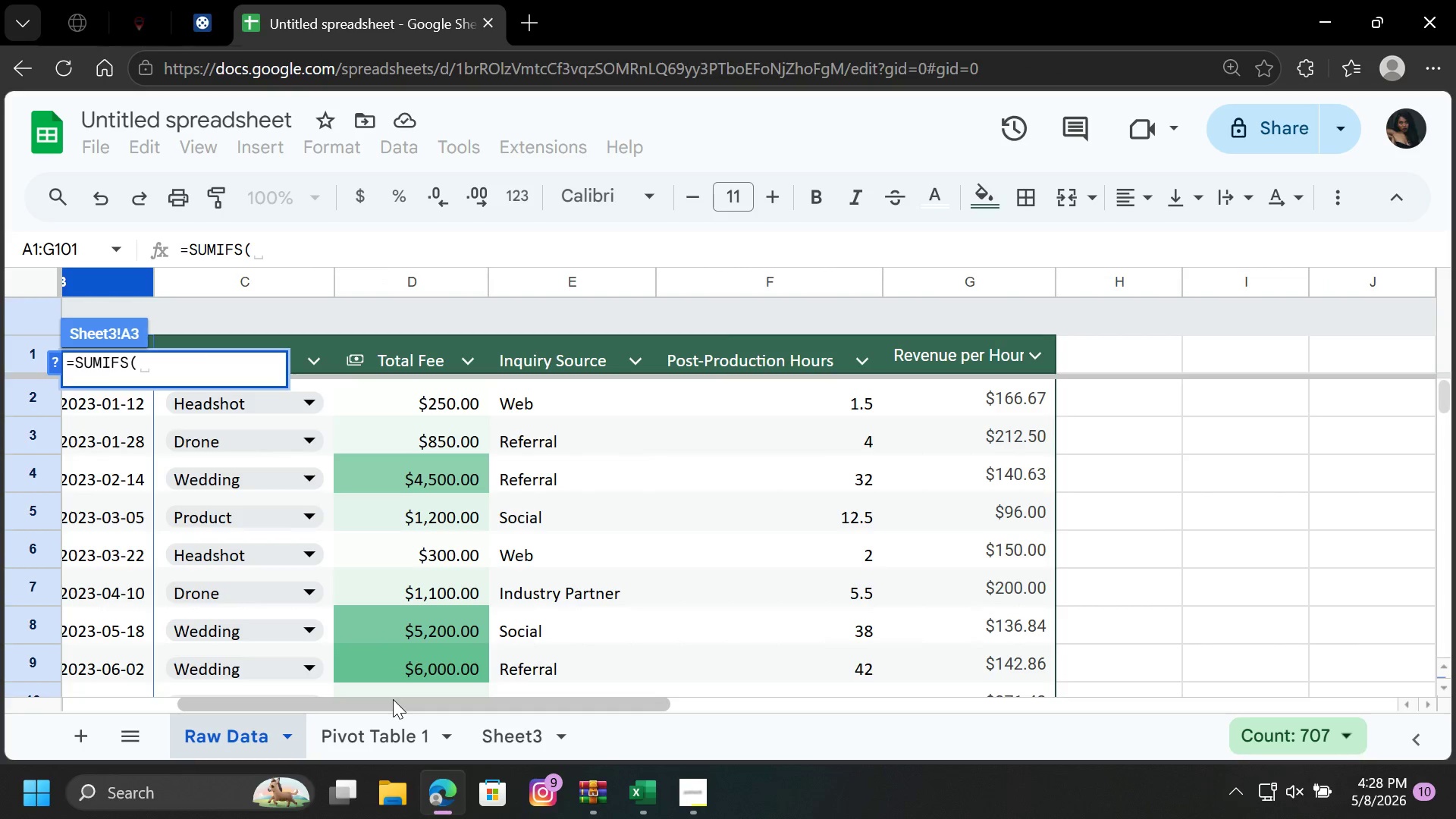 
left_click_drag(start_coordinate=[391, 700], to_coordinate=[280, 711])
 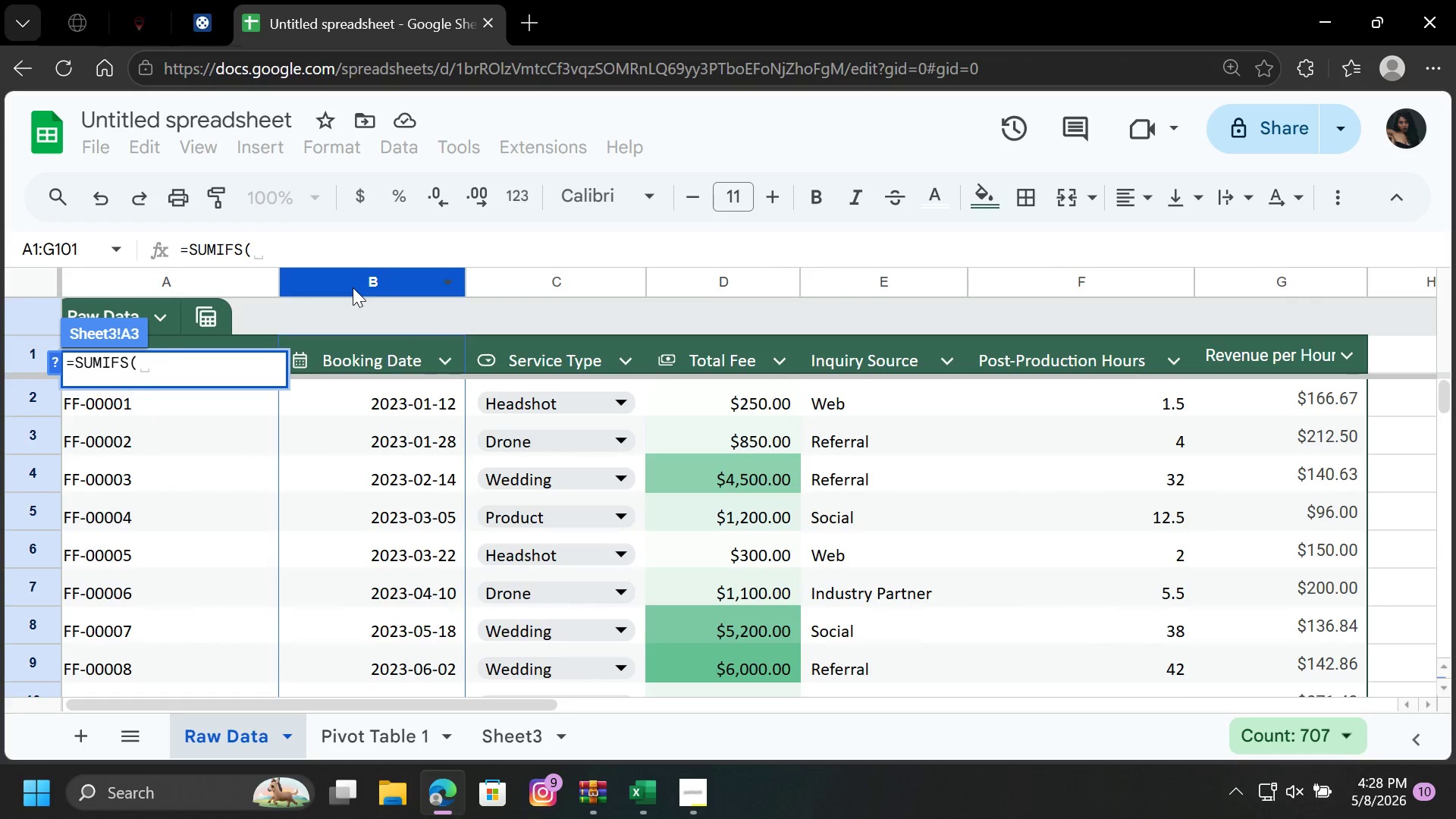 
left_click([353, 287])
 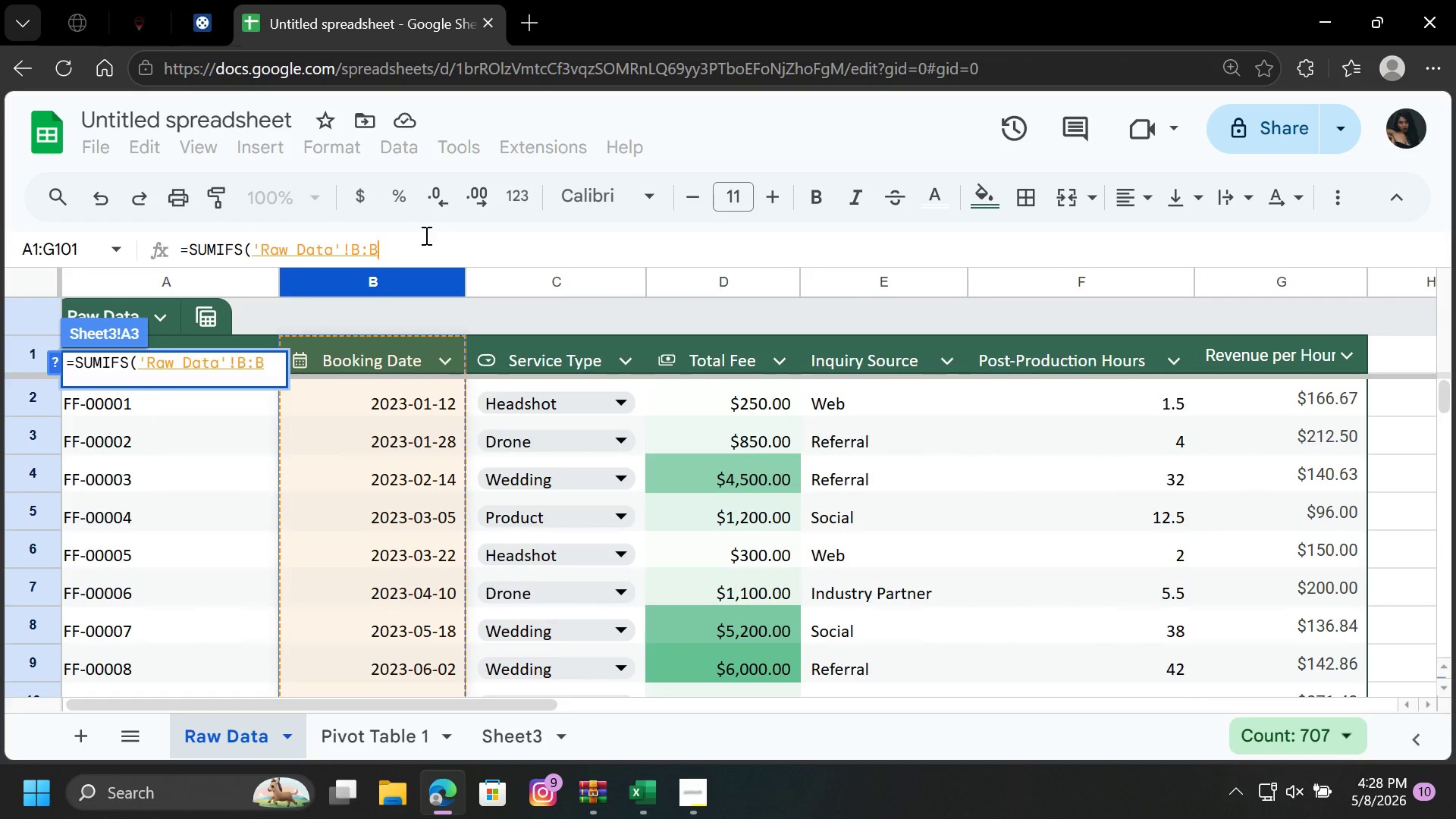 
left_click([425, 235])
 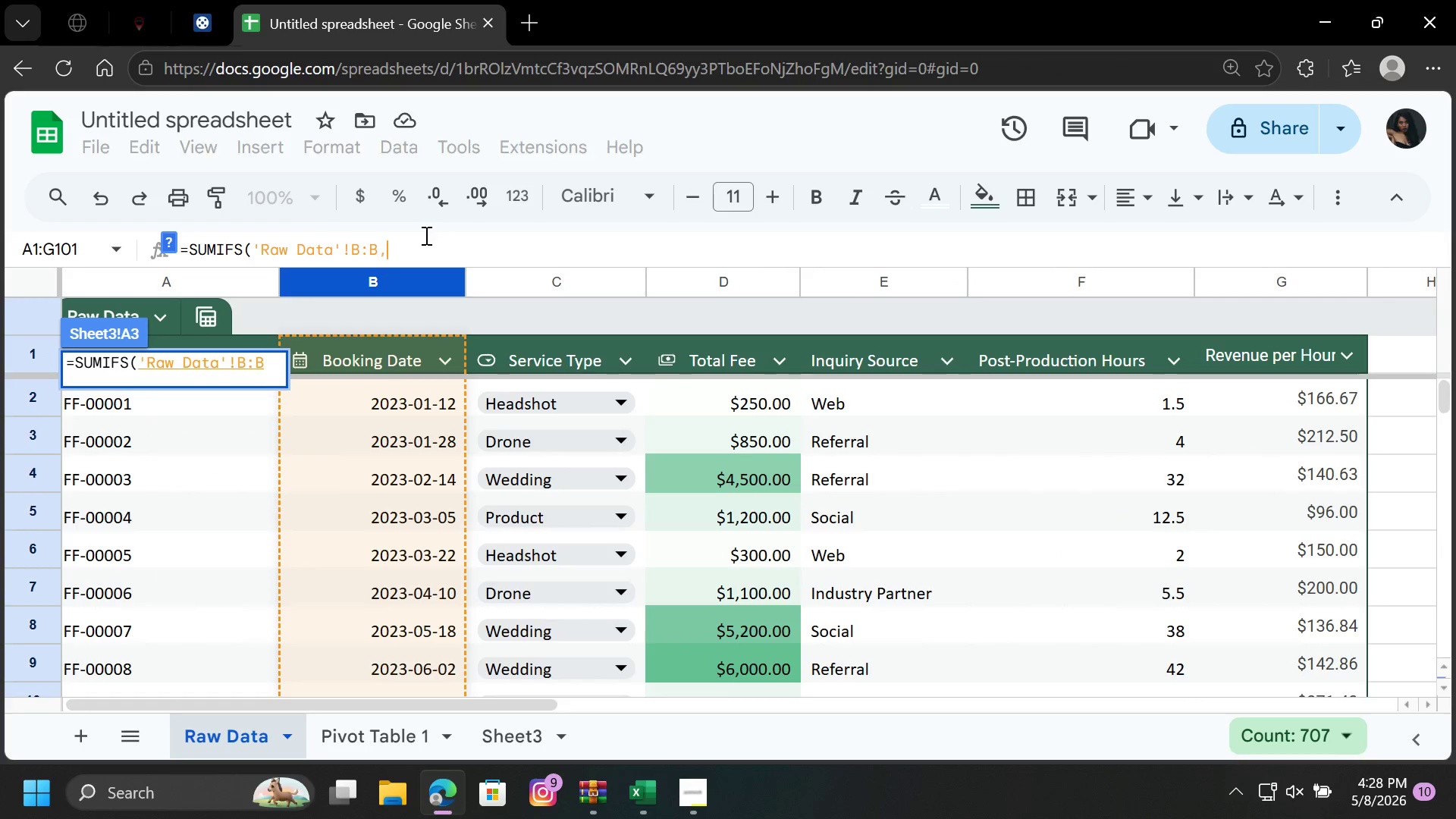 
key(Comma)
 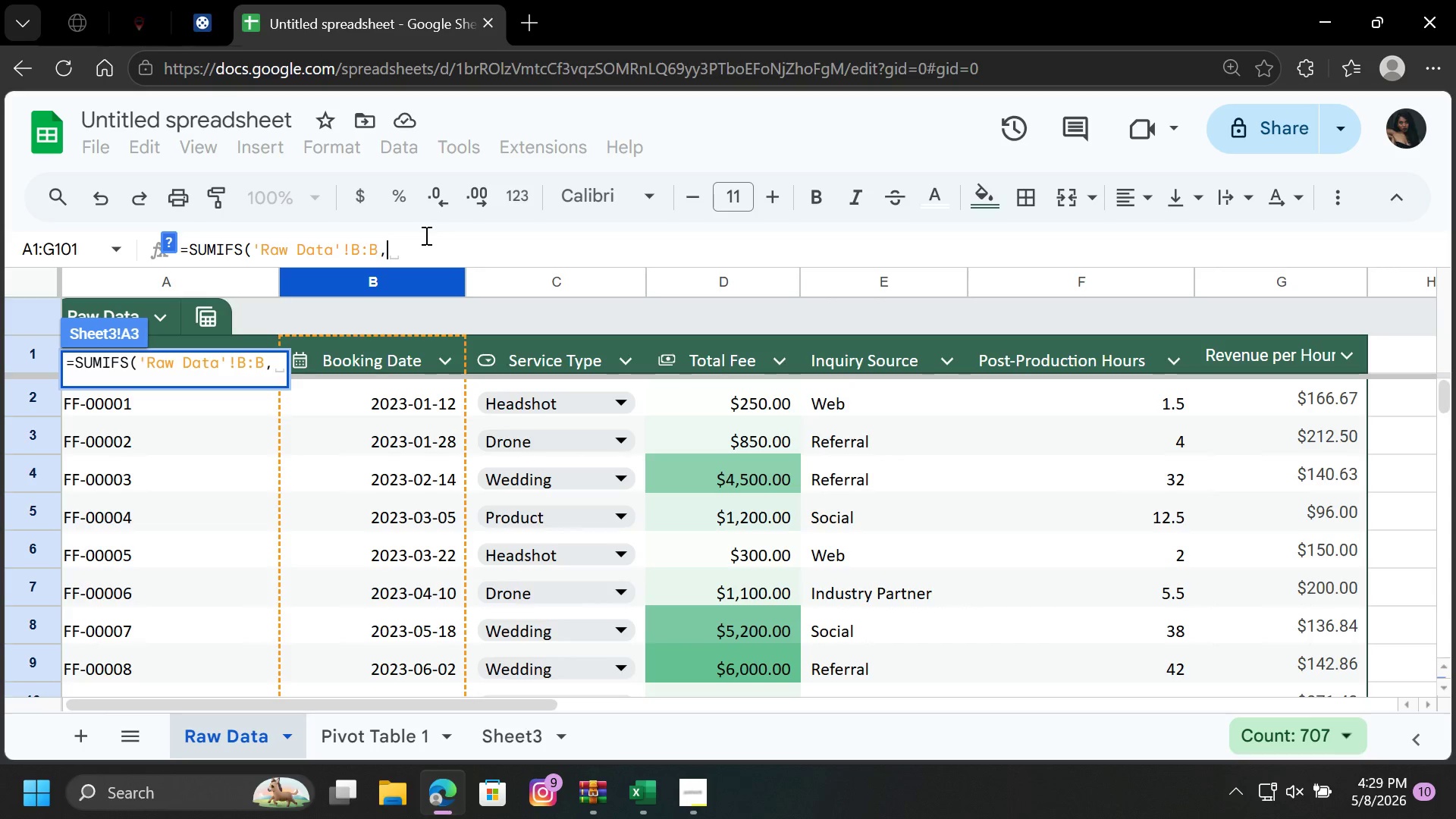 
wait(15.52)
 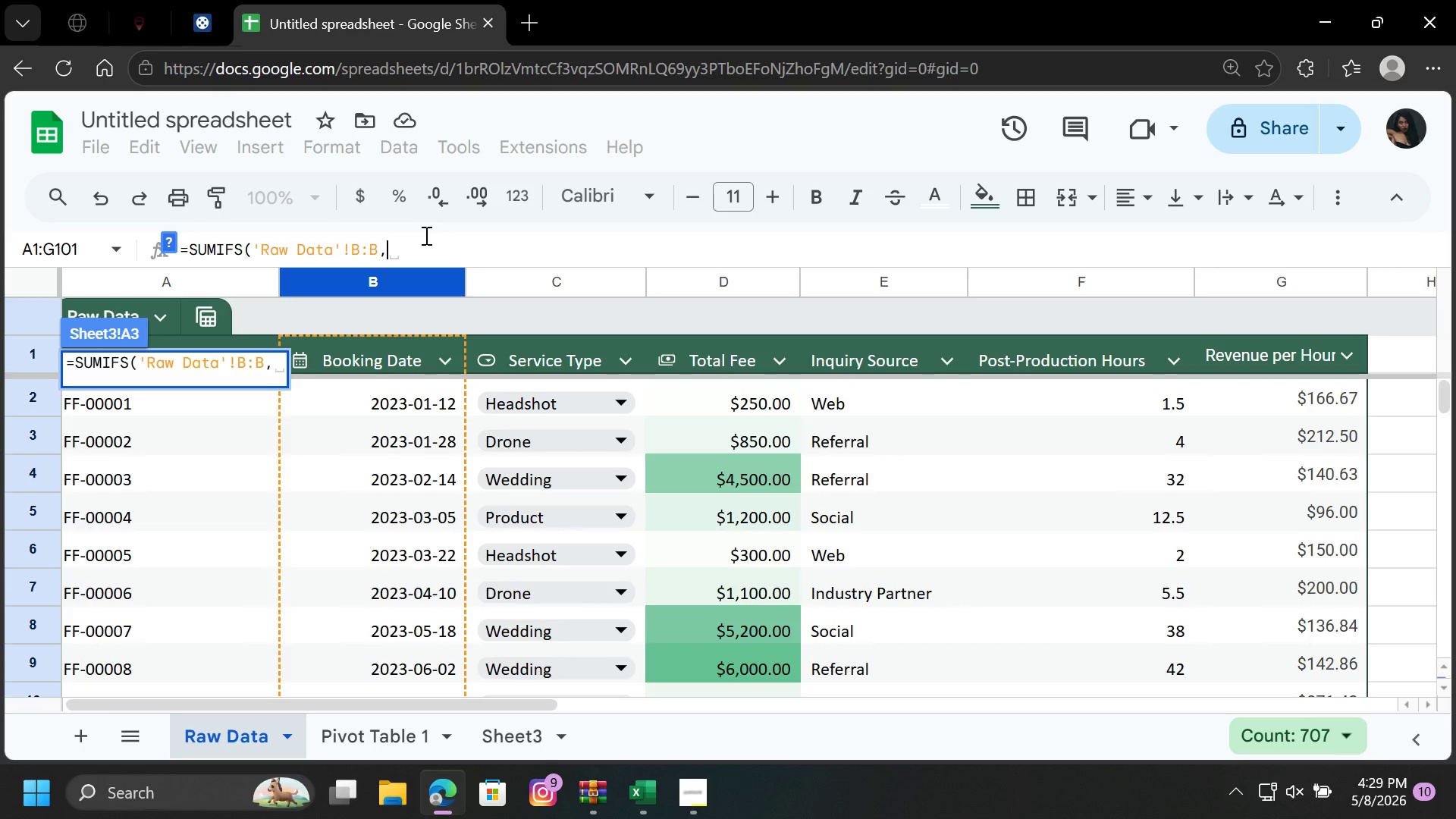 
type(MON)
 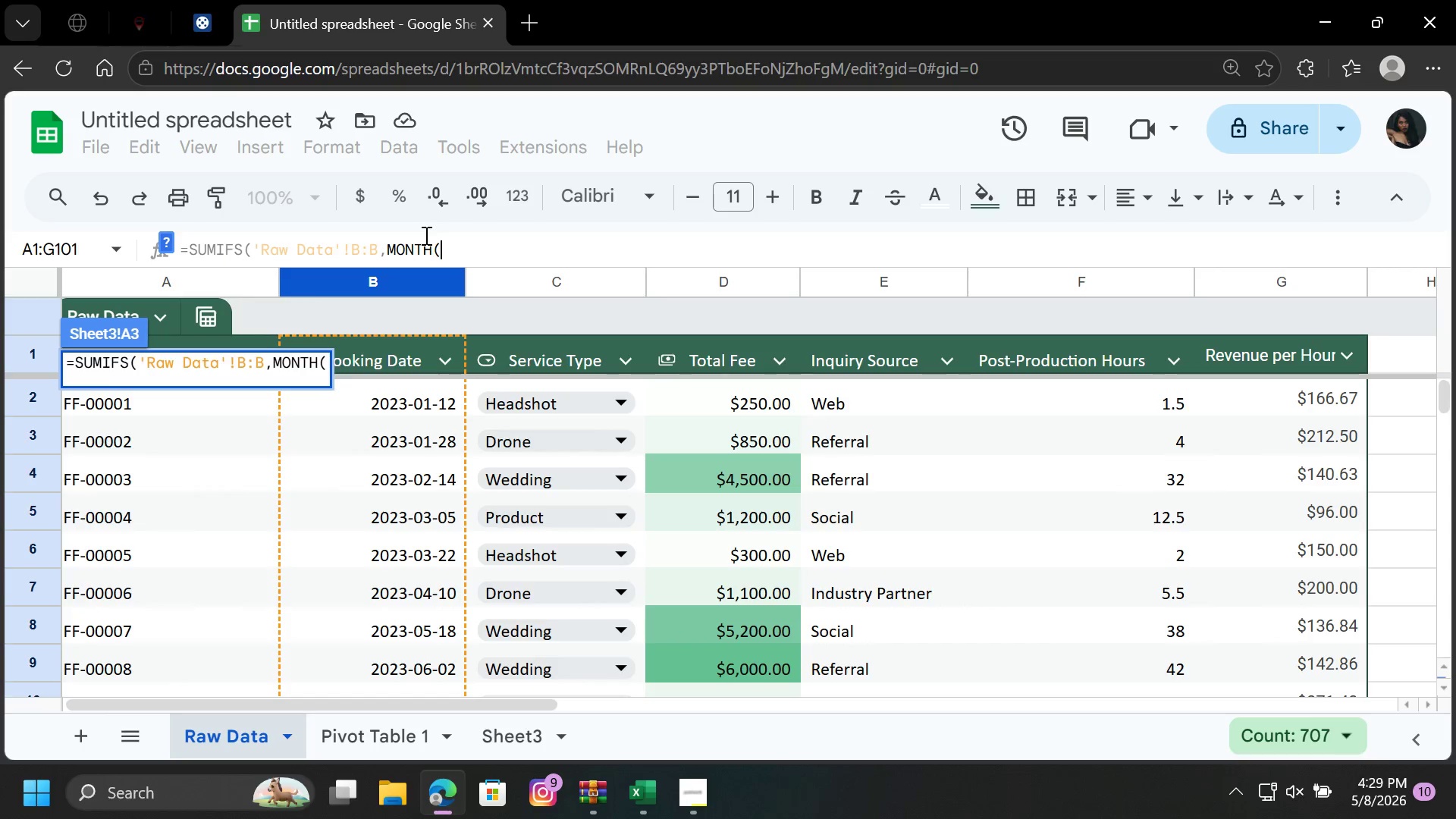 
key(Enter)
 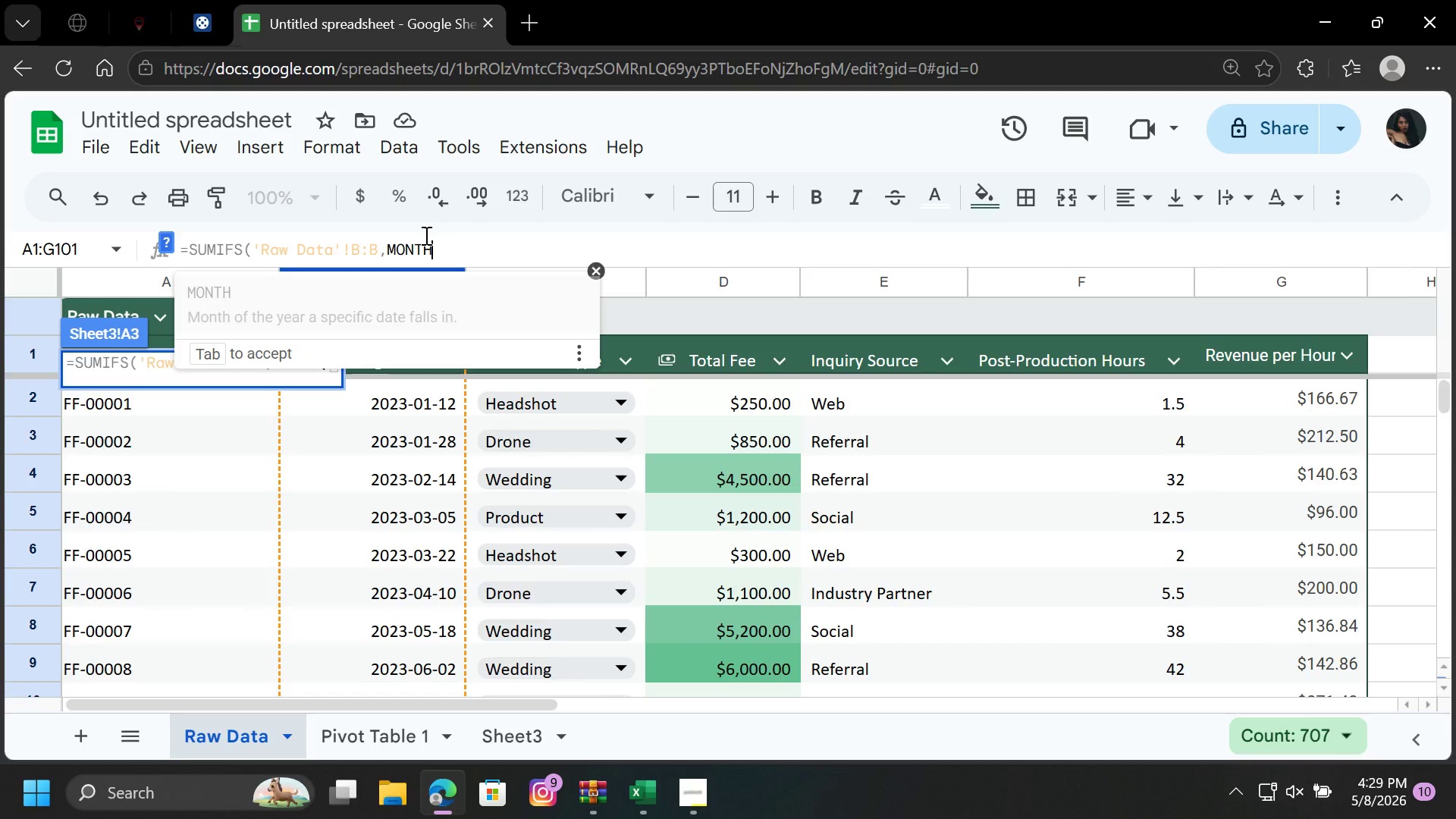 
key(Backspace)
 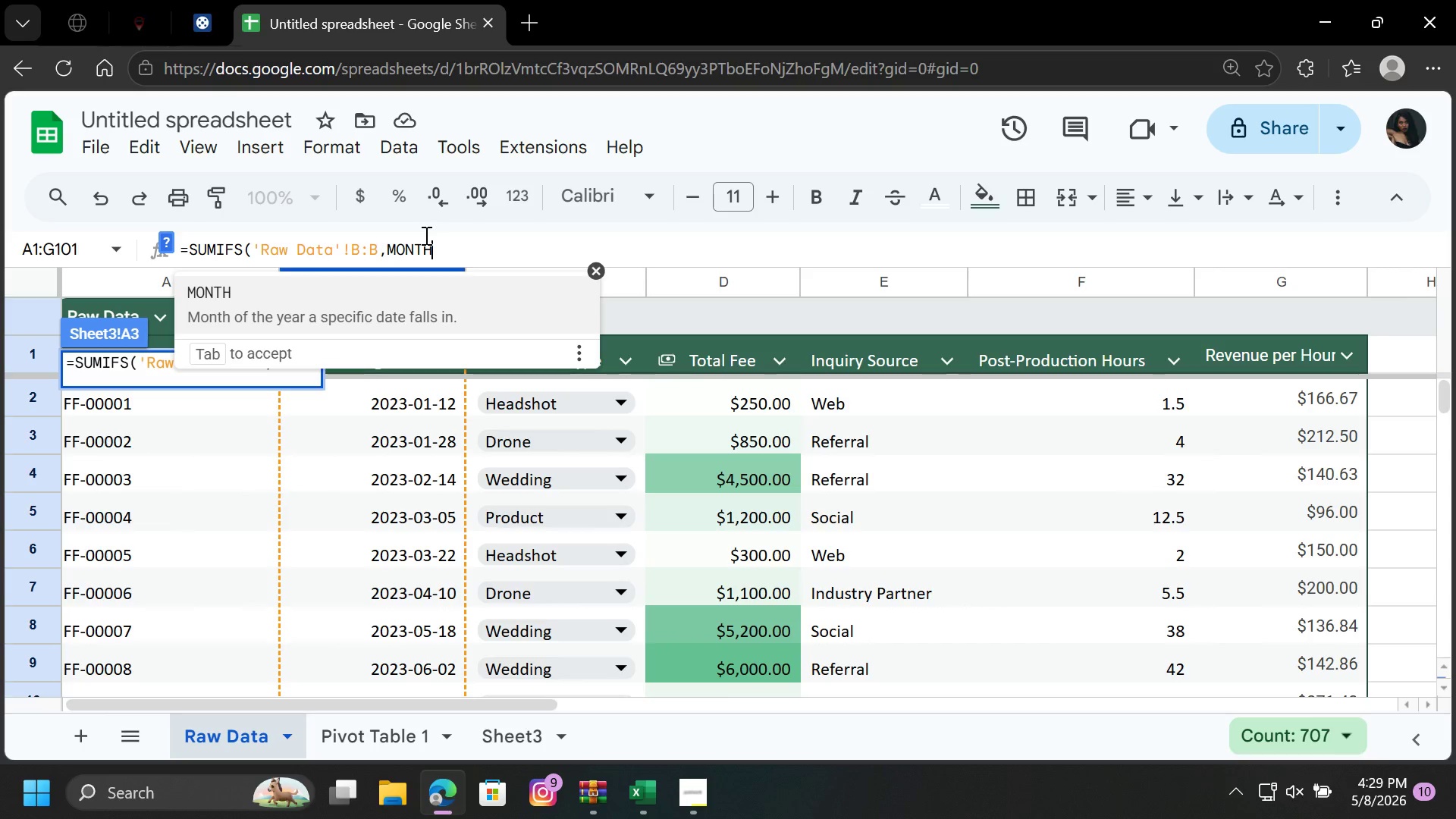 
key(Shift+0)
 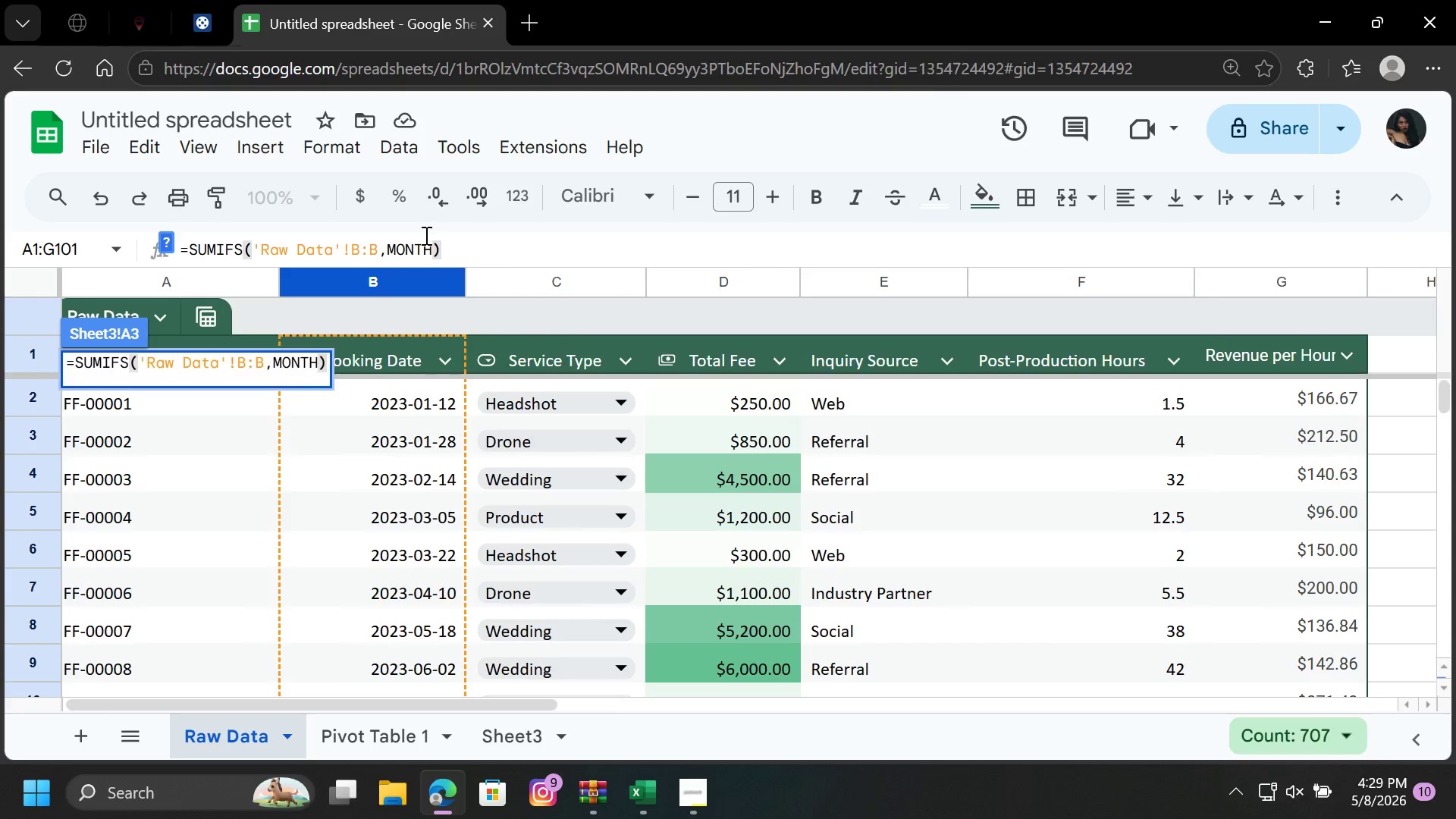 
key(Enter)
 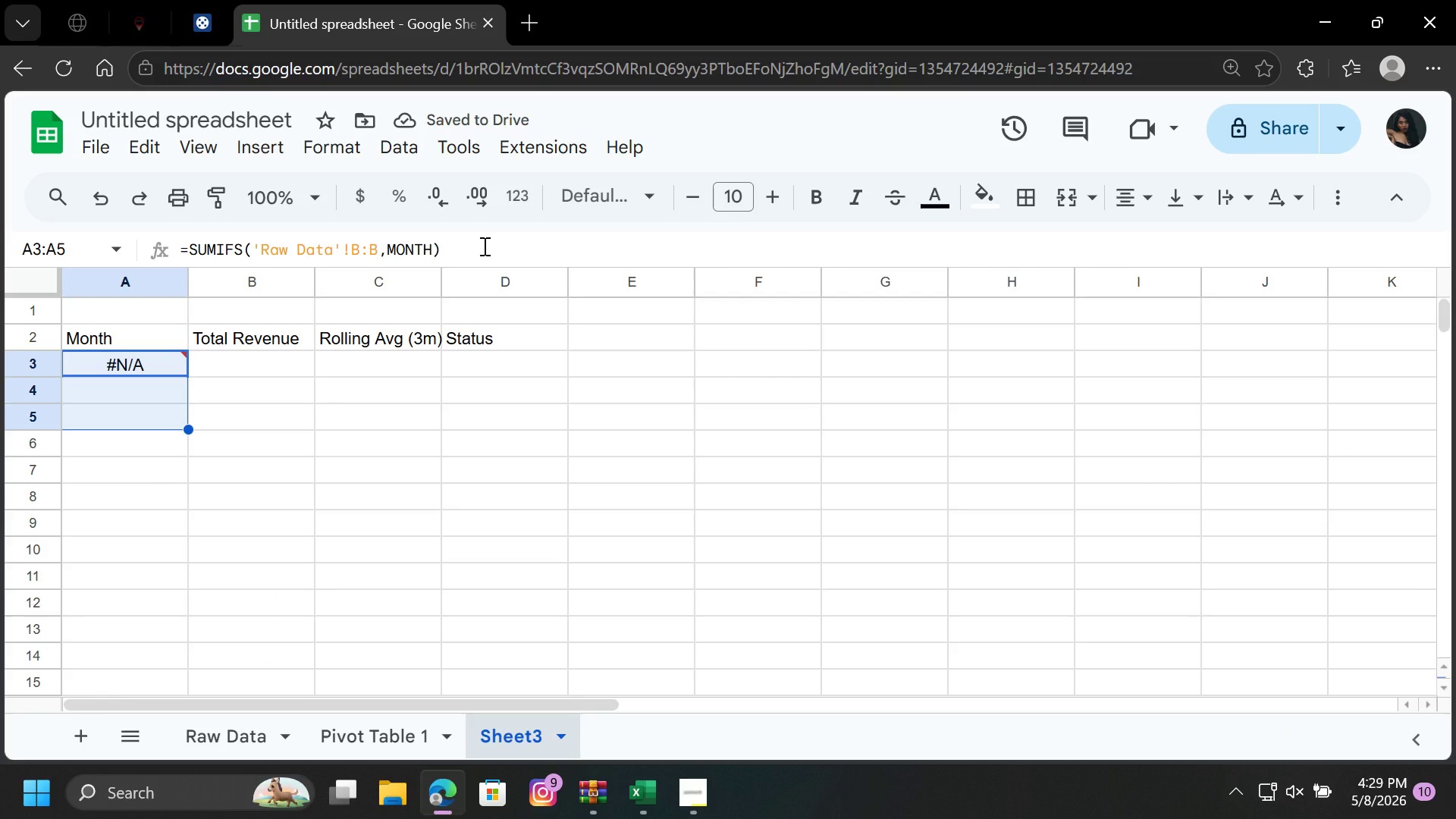 
wait(5.03)
 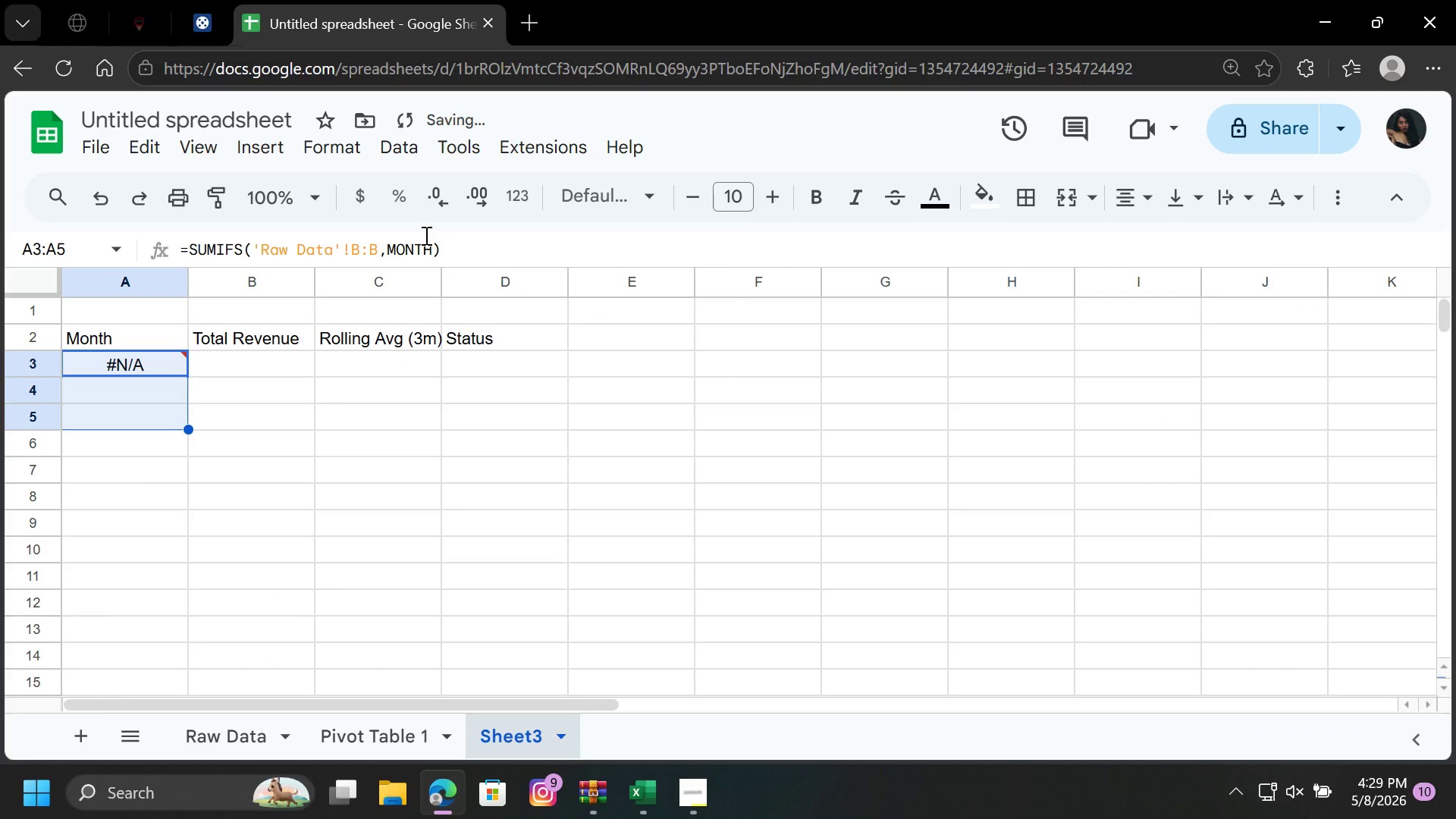 
type(AA)
 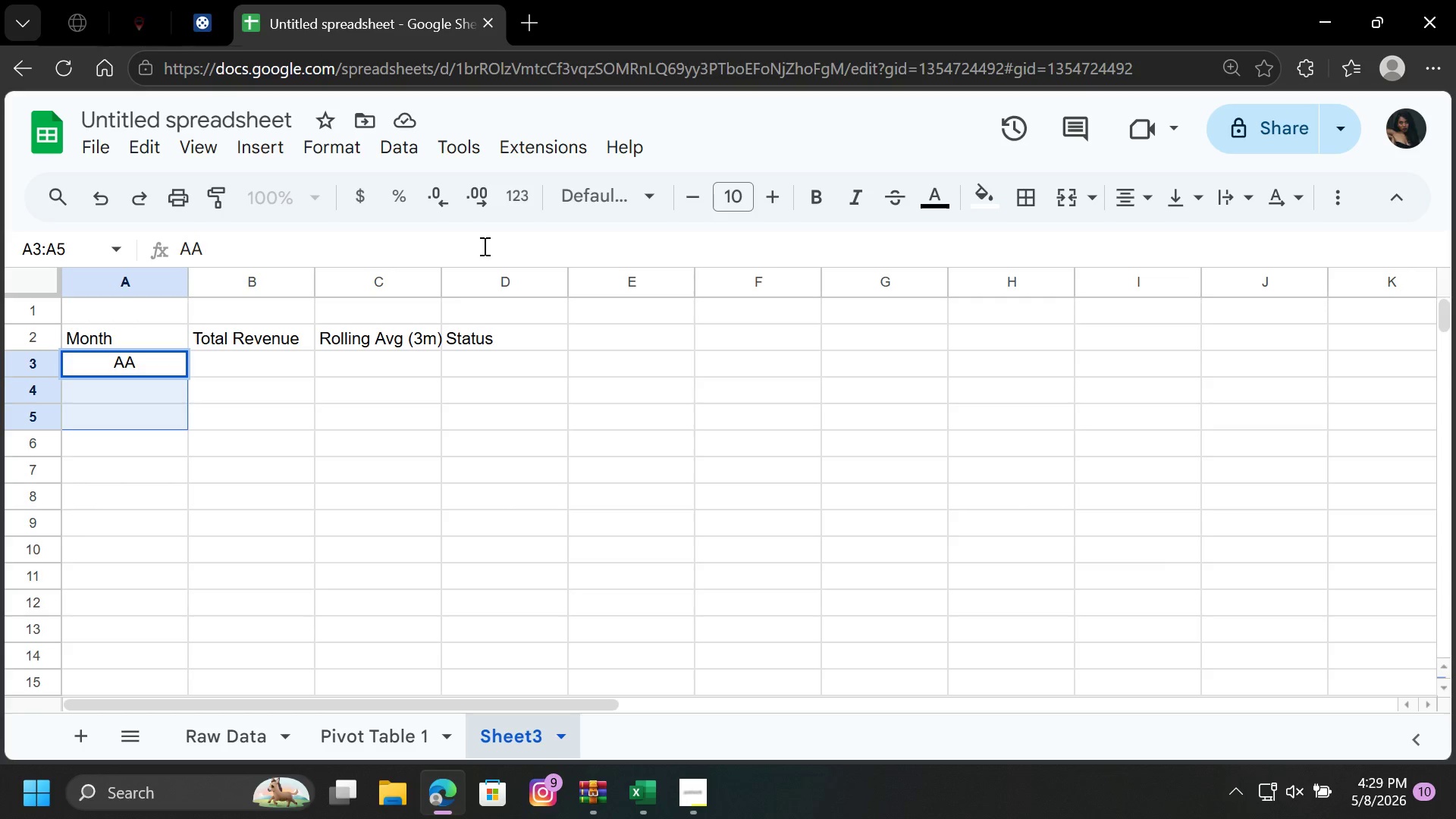 
wait(27.67)
 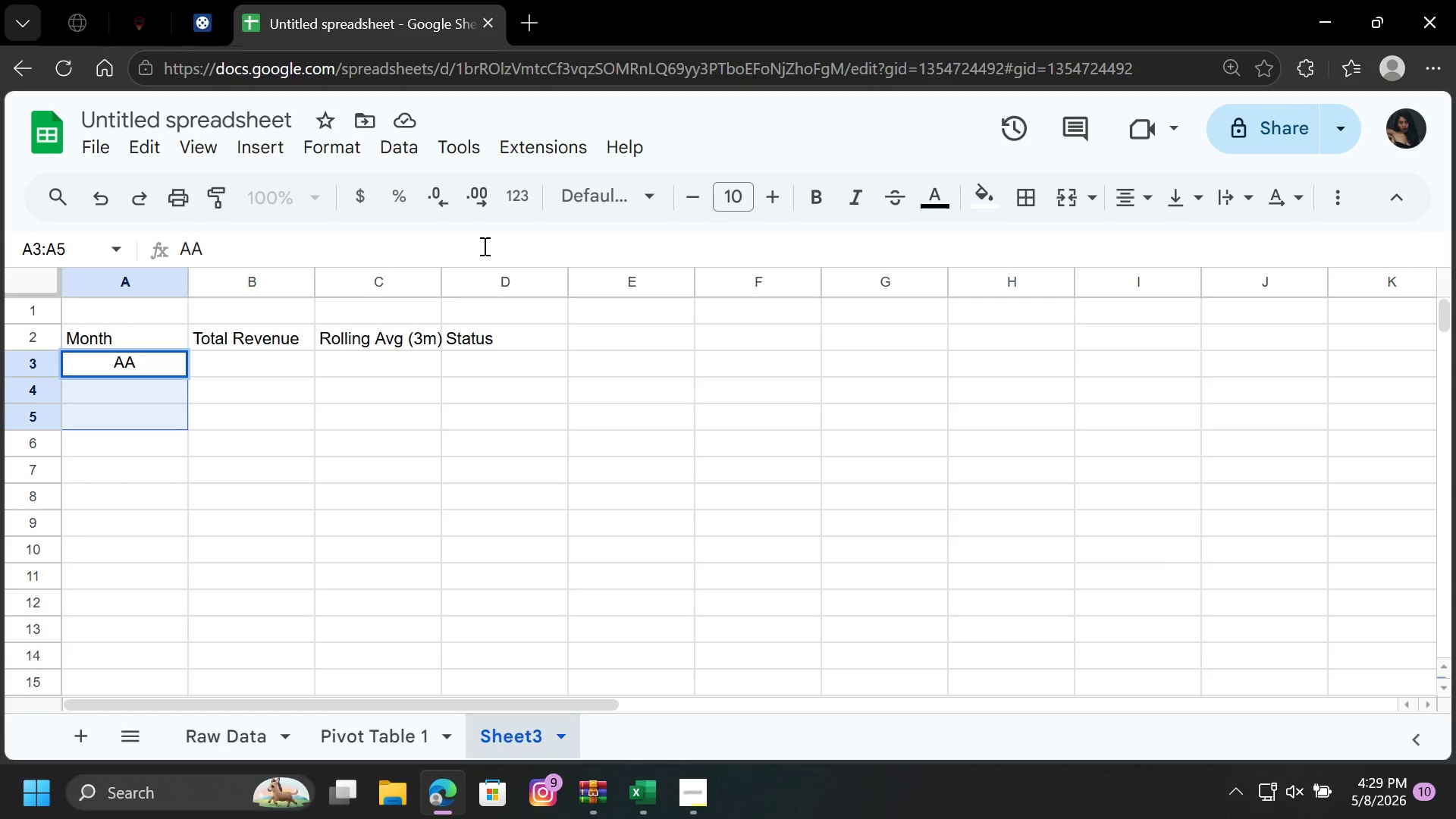 
key(Space)
 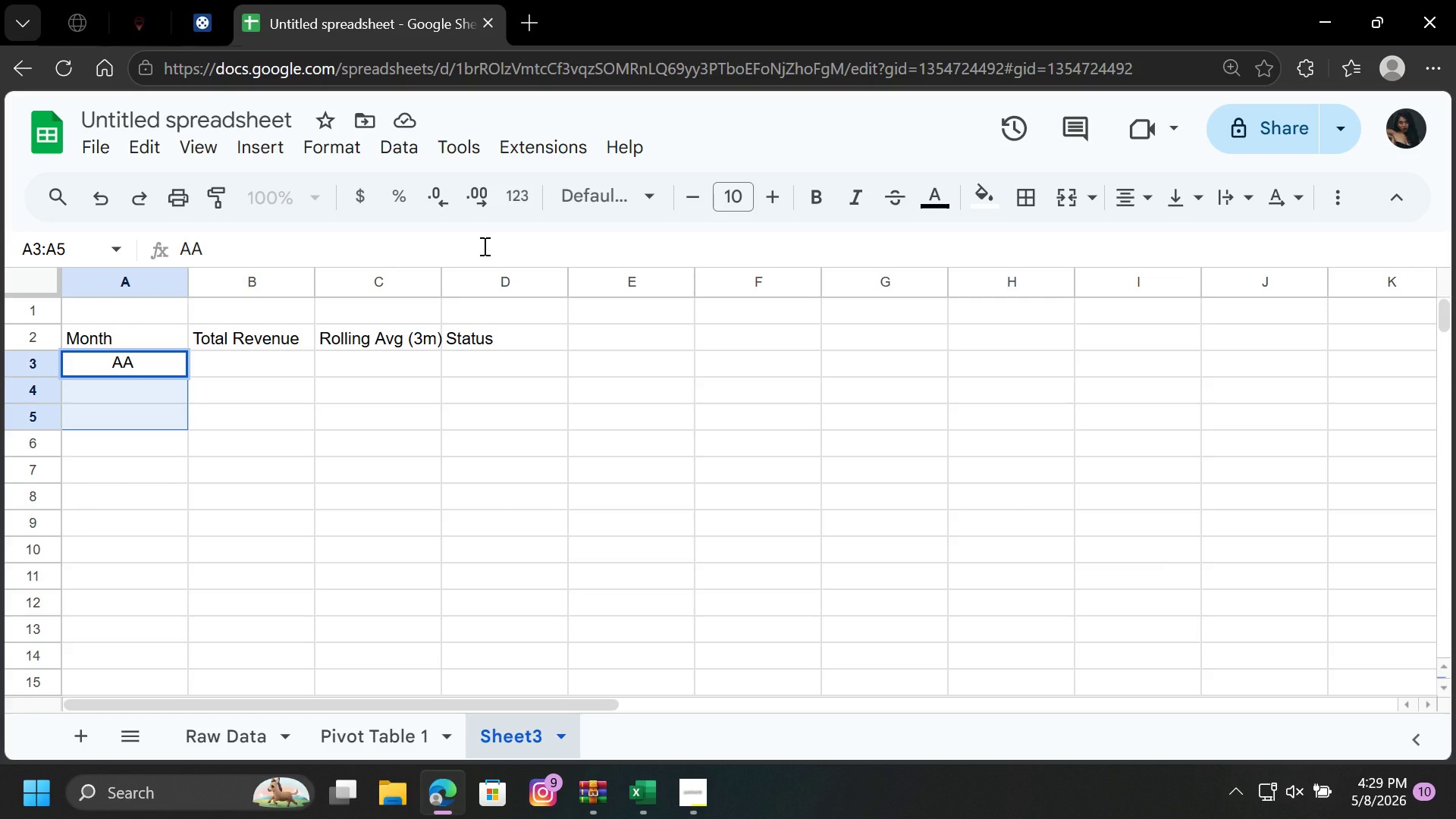 
wait(6.44)
 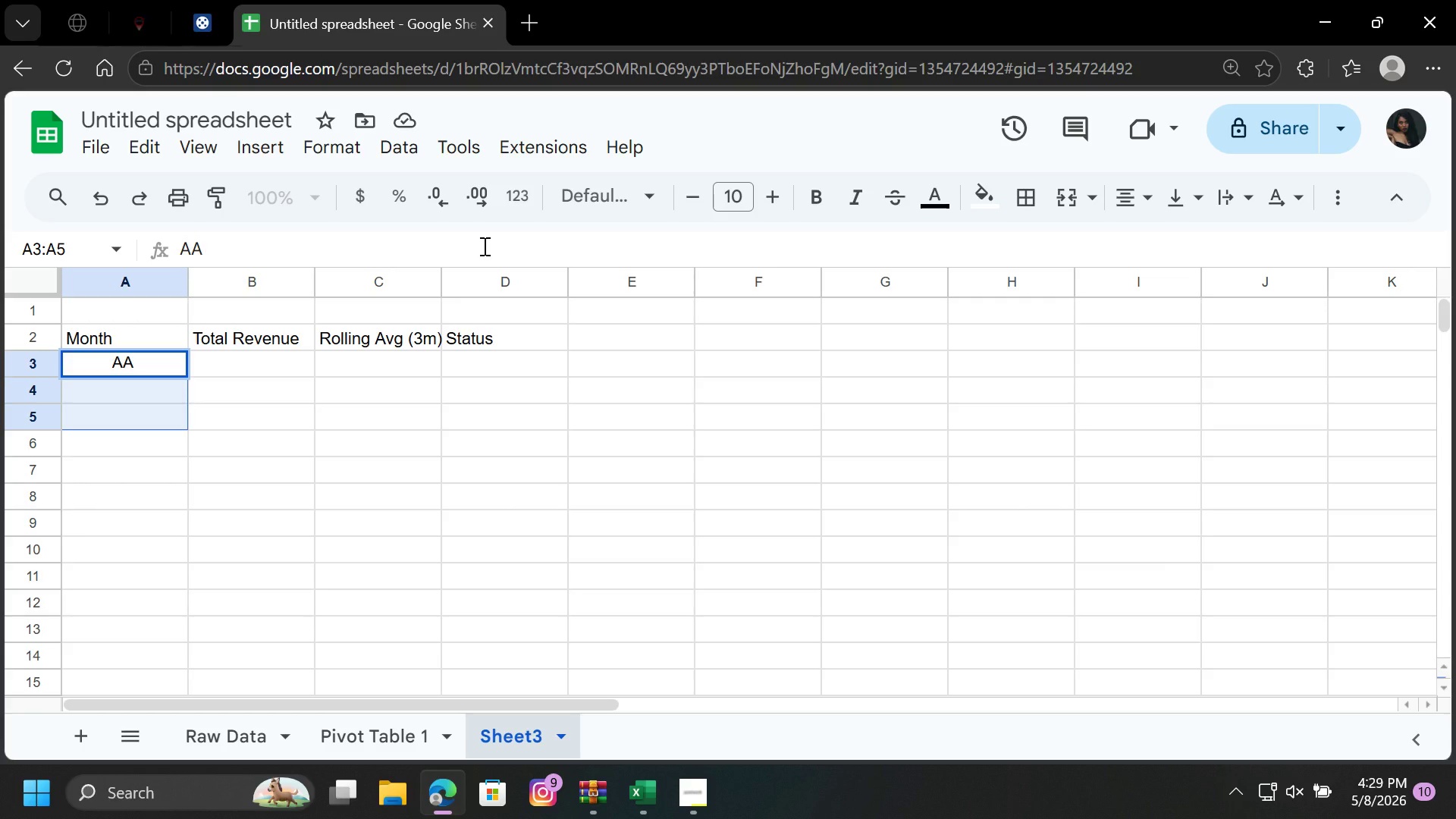 
key(Backspace)
 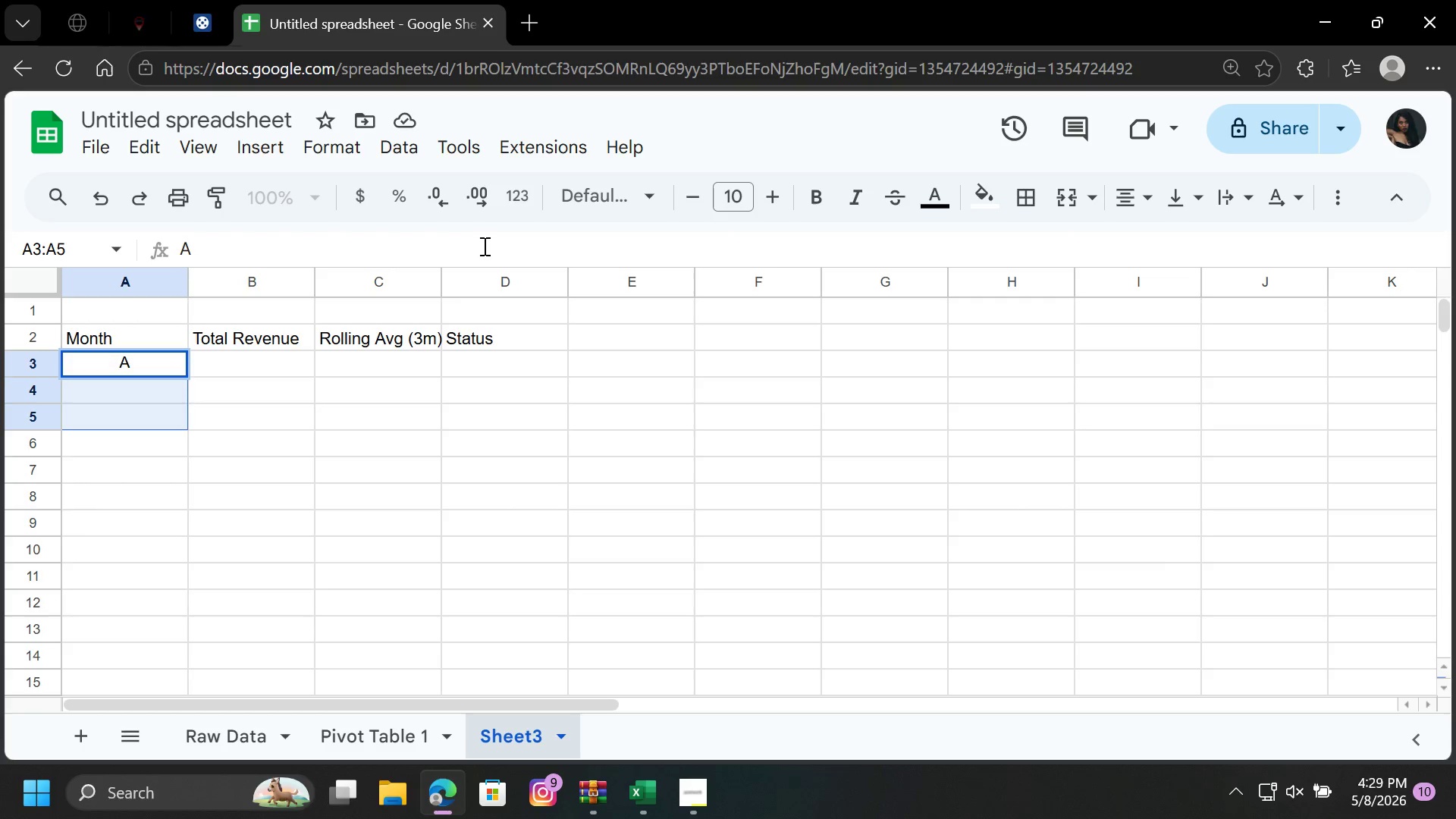 
key(Backspace)
 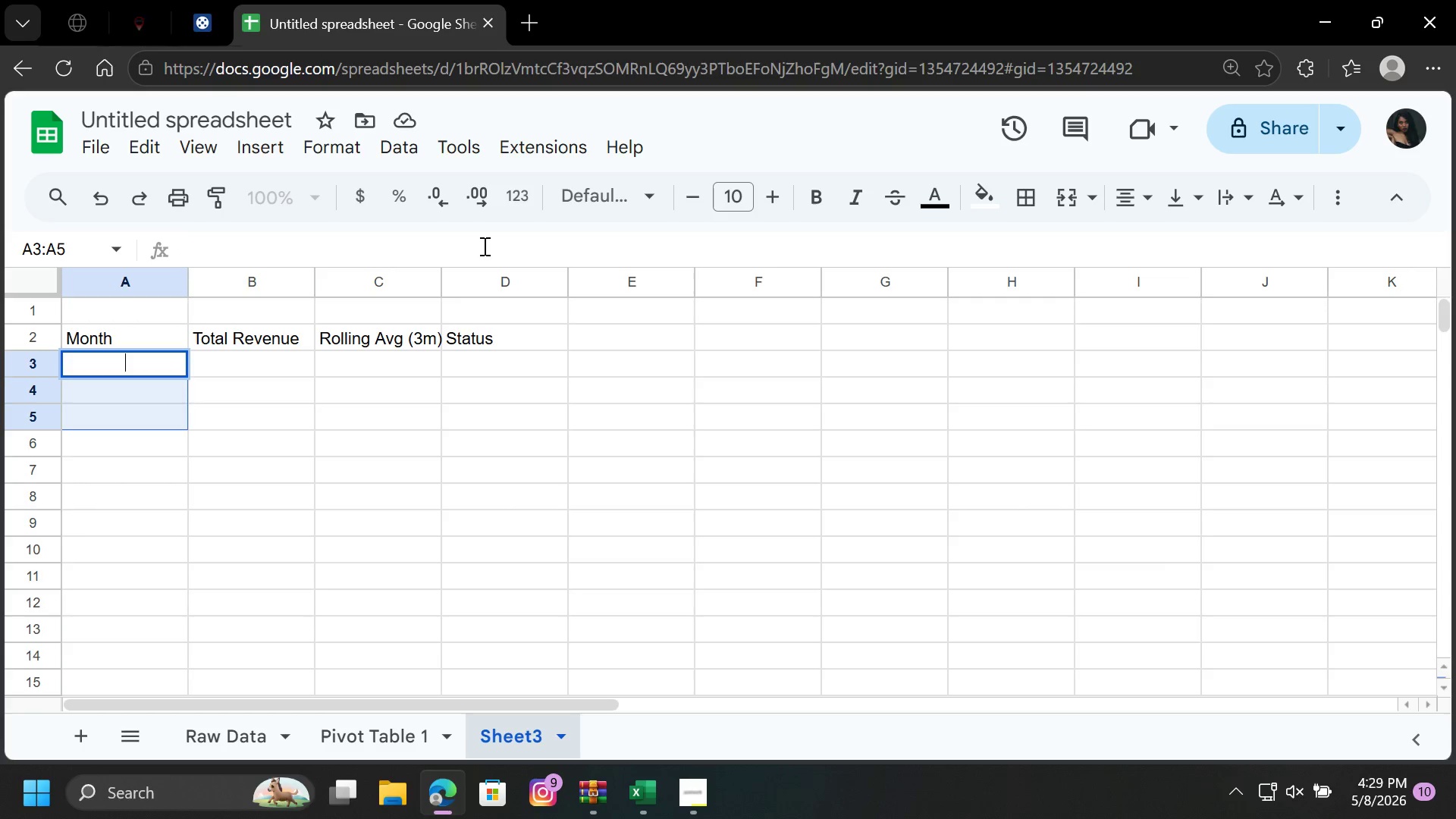 
key(Backspace)
 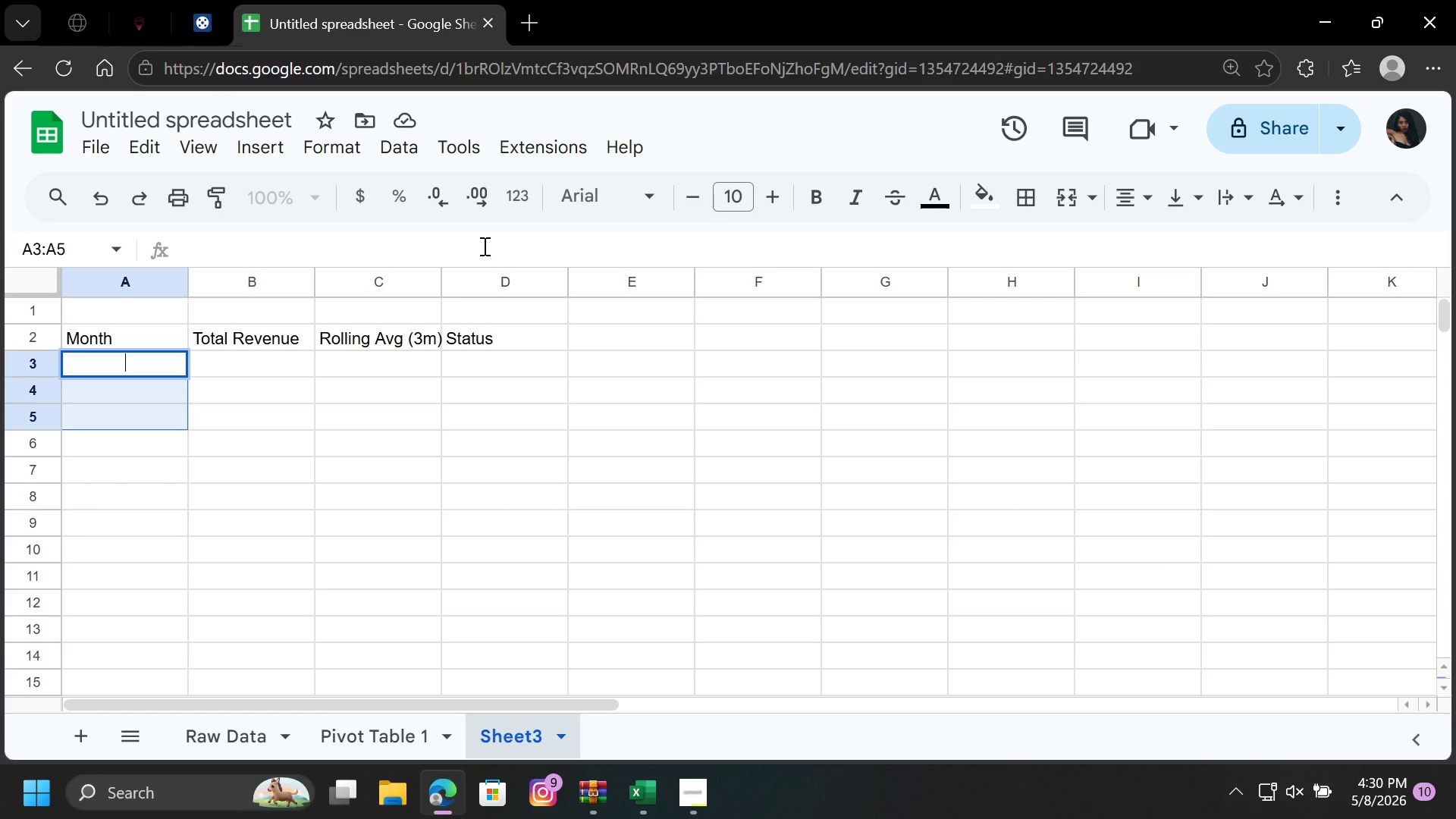 
wait(25.22)
 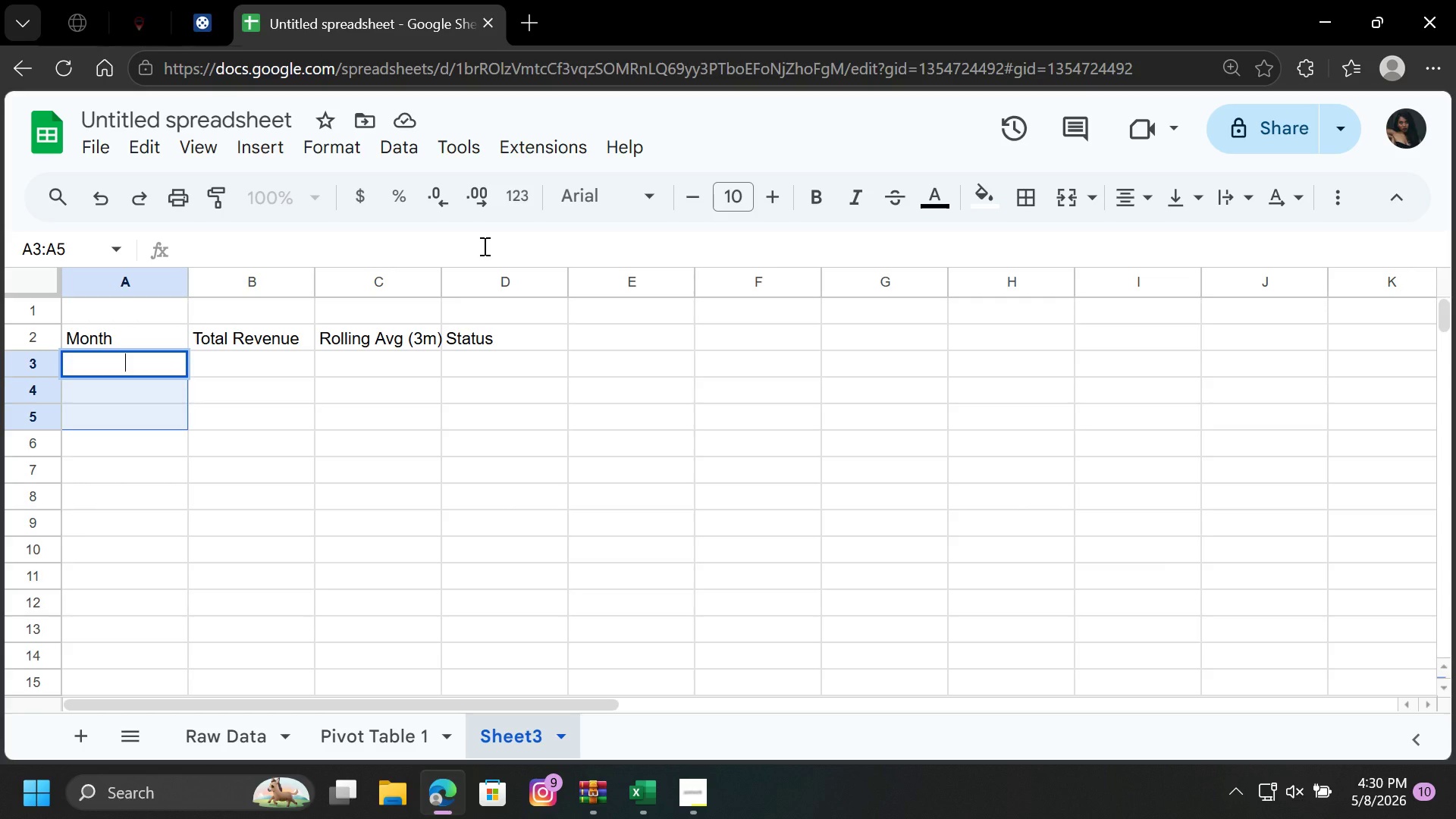 
key(Equal)
 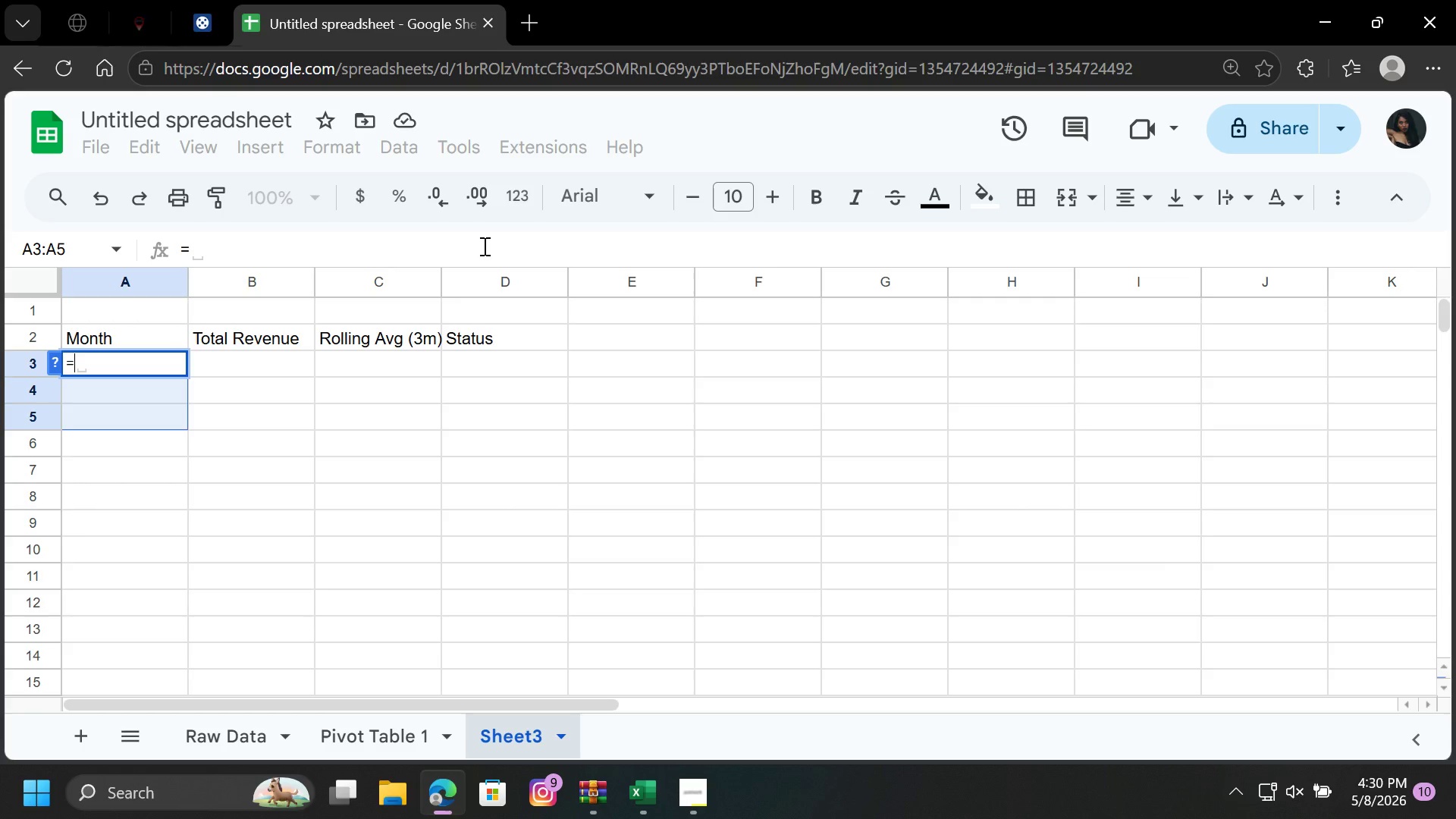 
wait(13.67)
 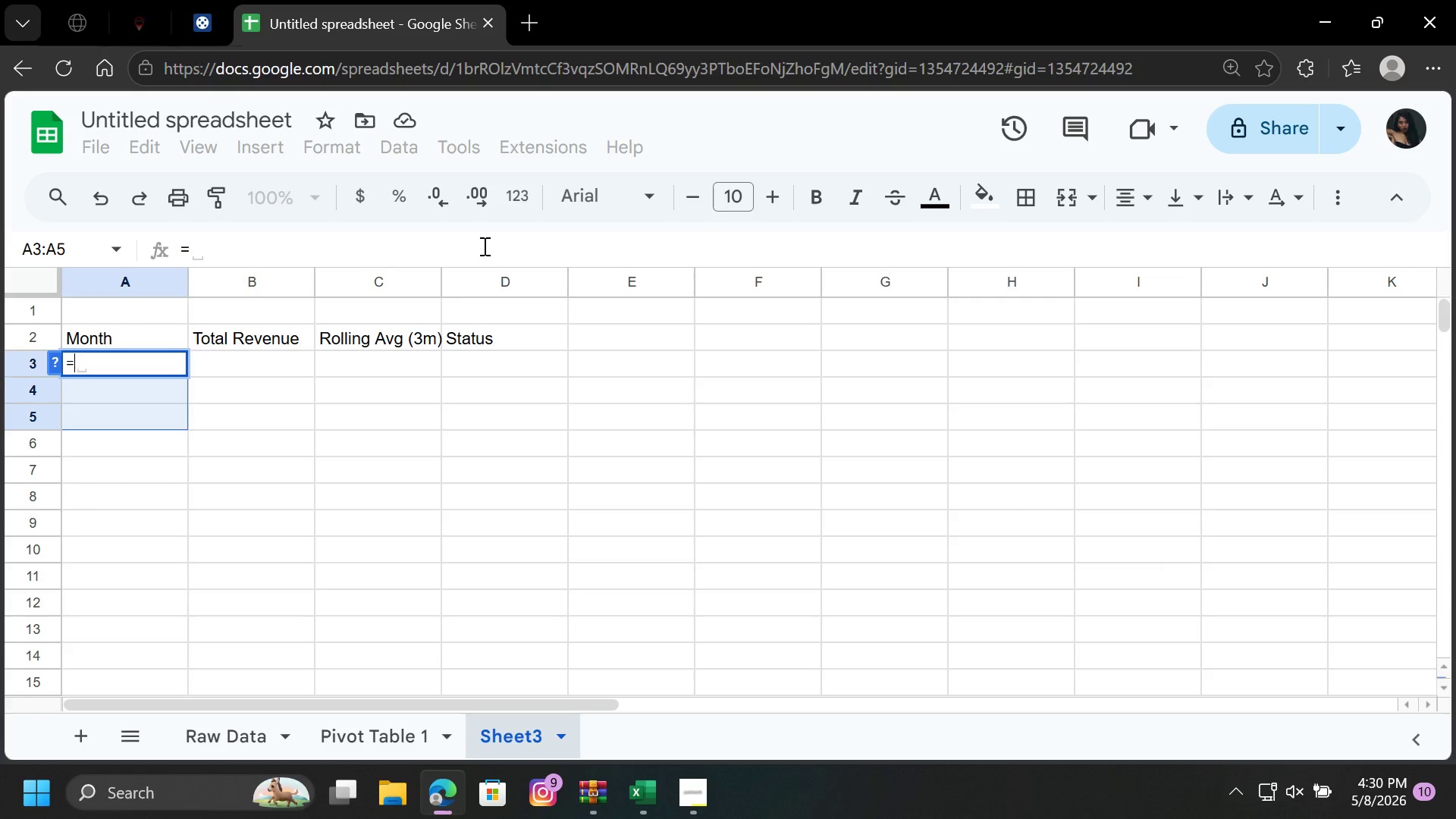 
type(MO)
 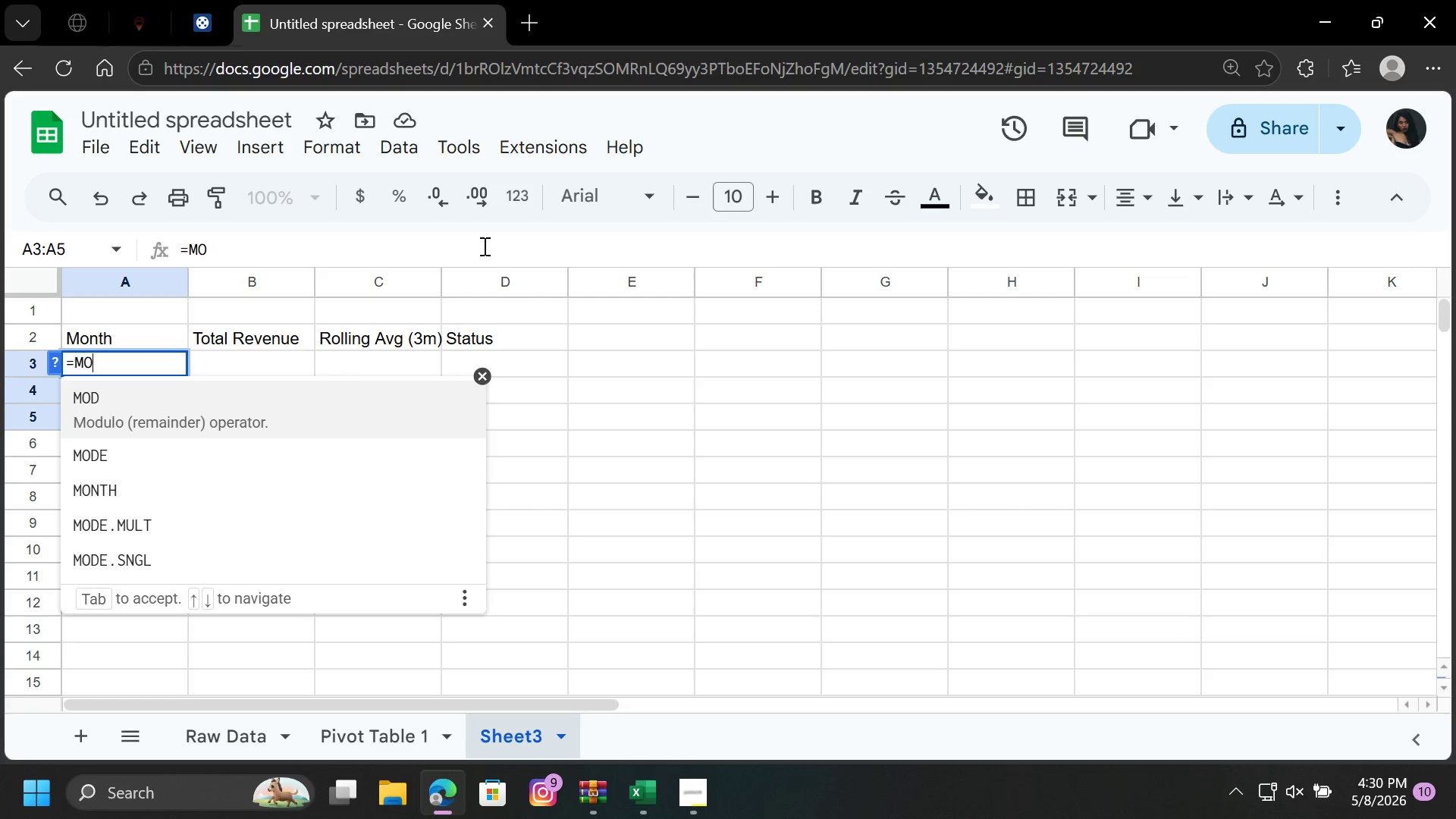 
key(ArrowDown)
 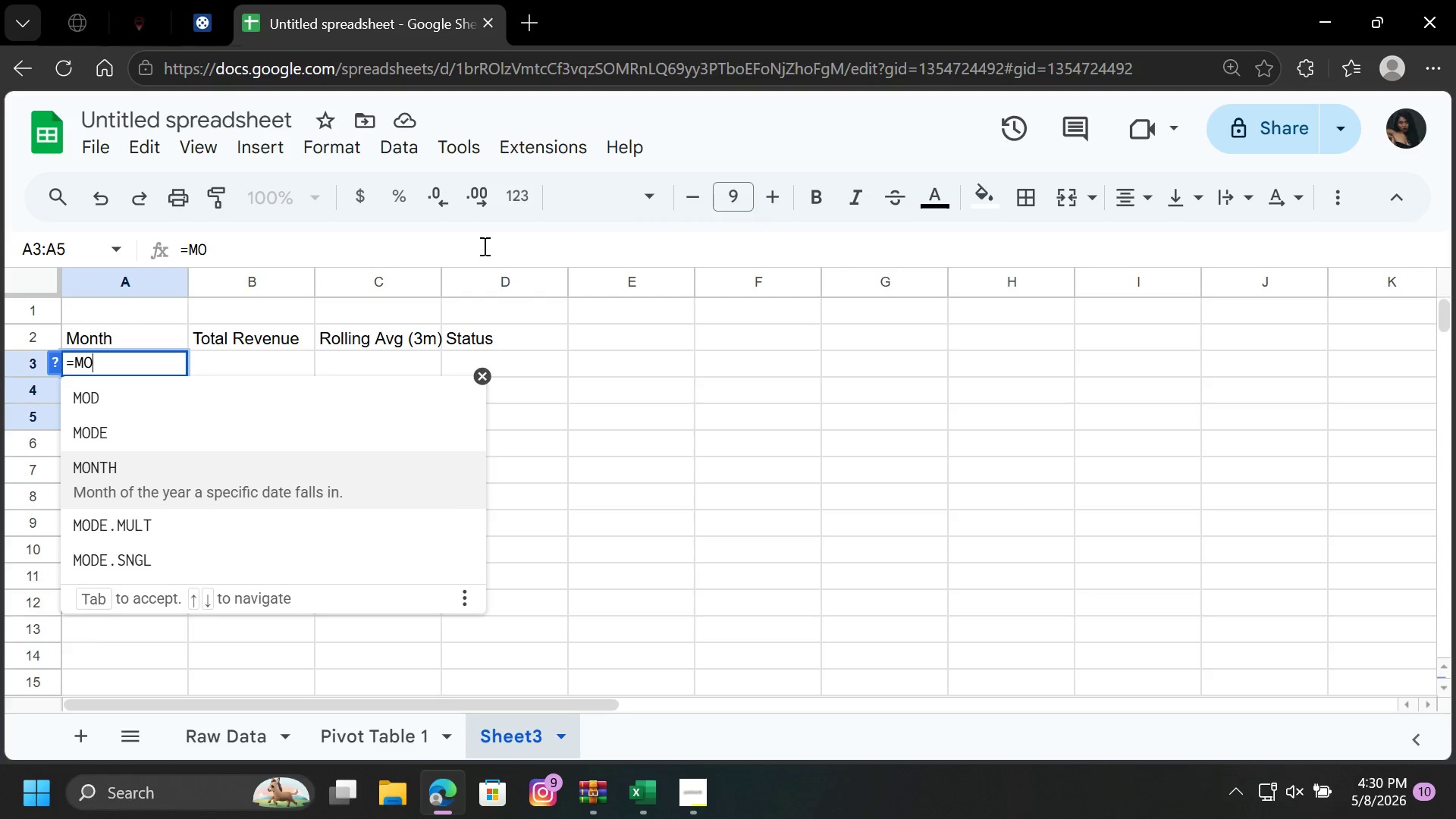 
key(ArrowDown)
 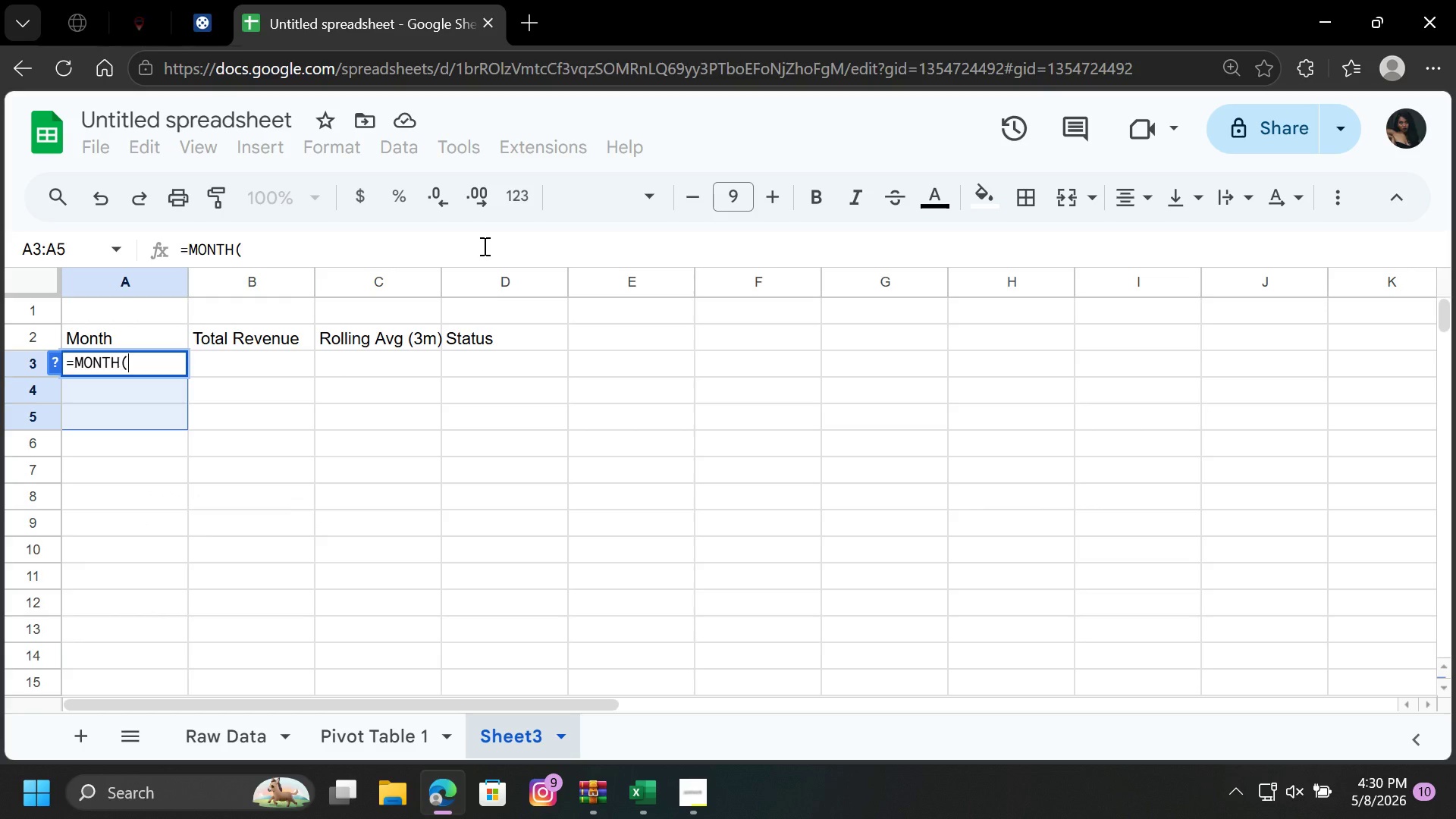 
key(Enter)
 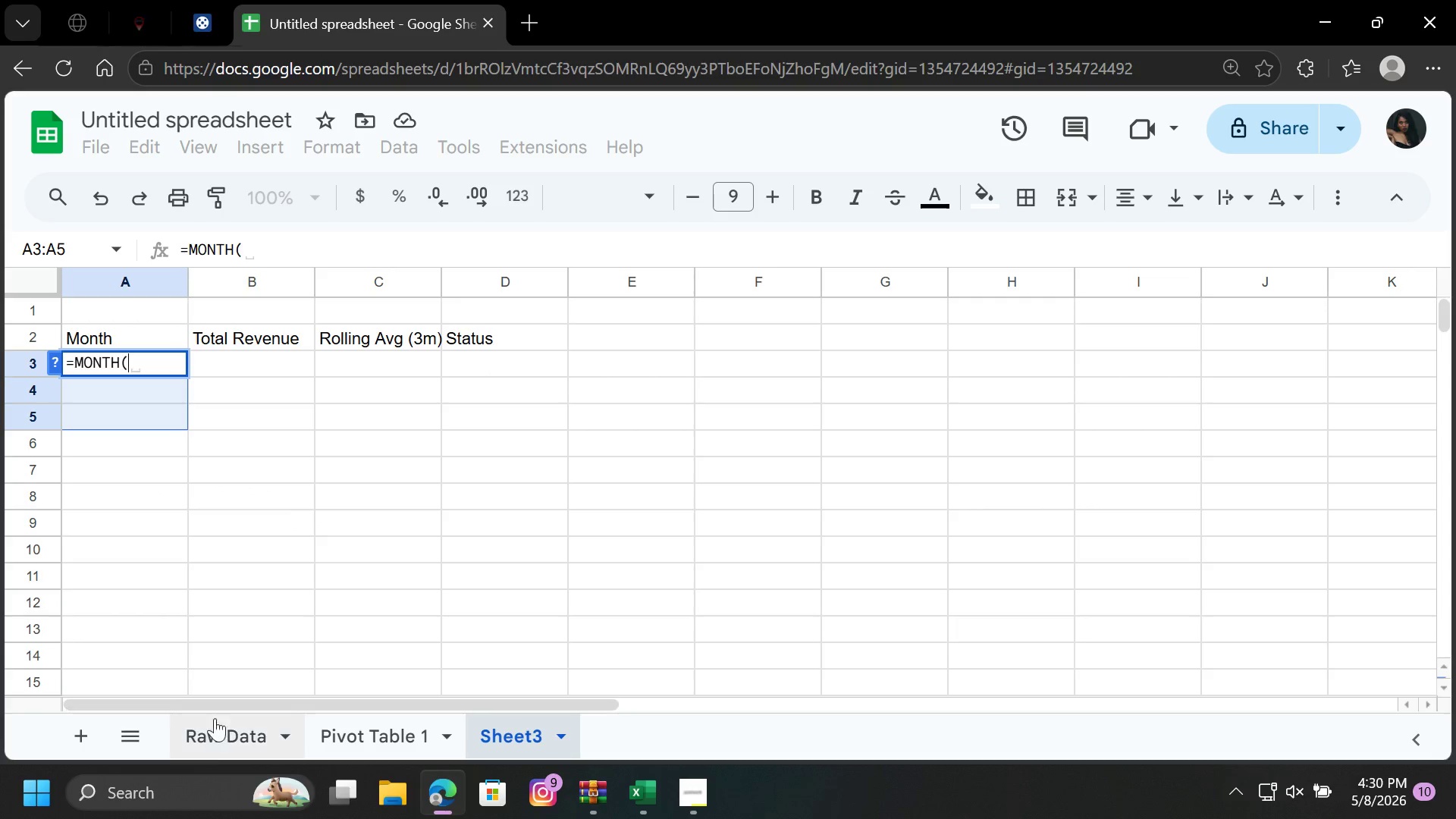 
left_click([215, 732])
 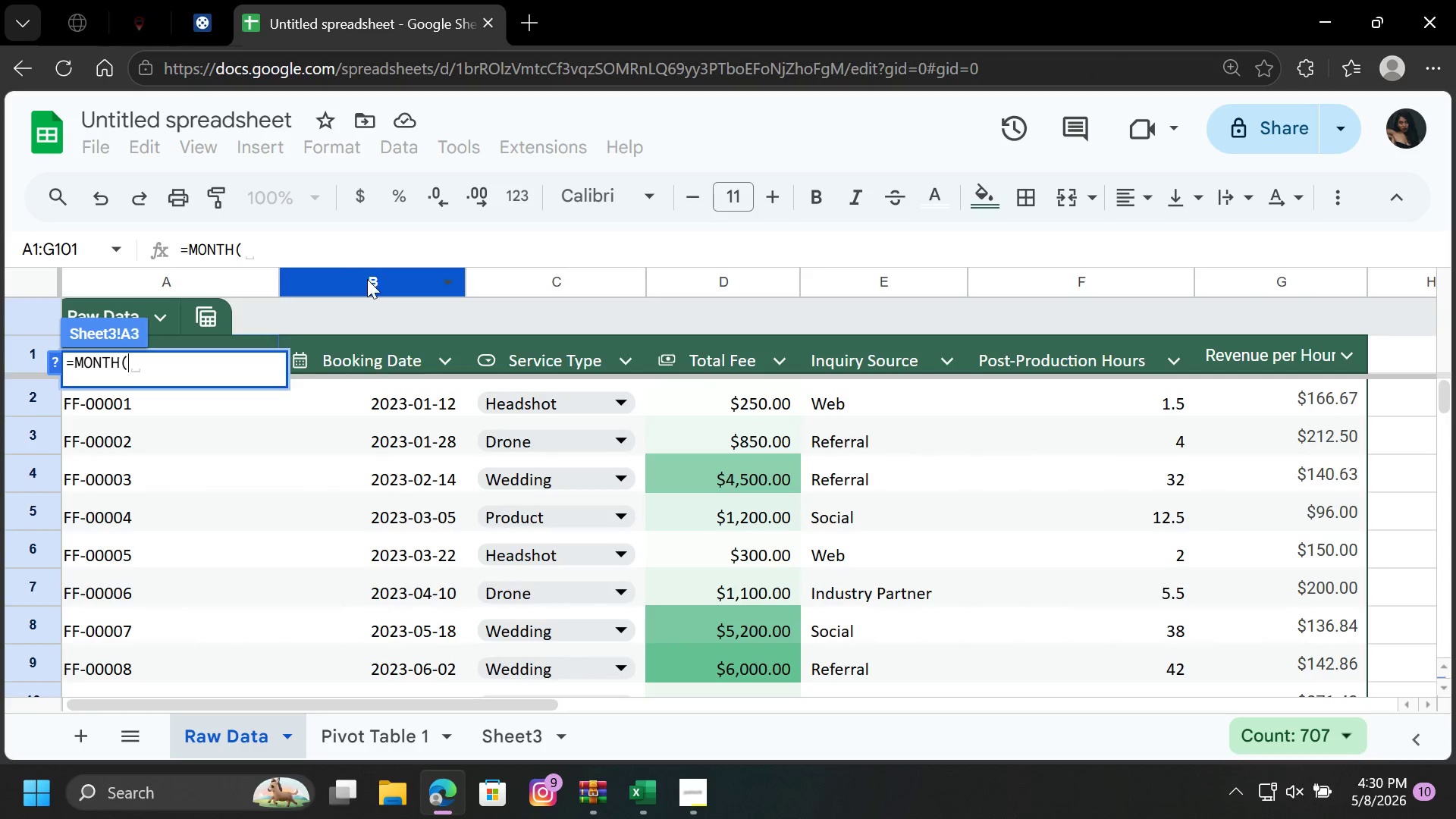 
left_click([367, 280])
 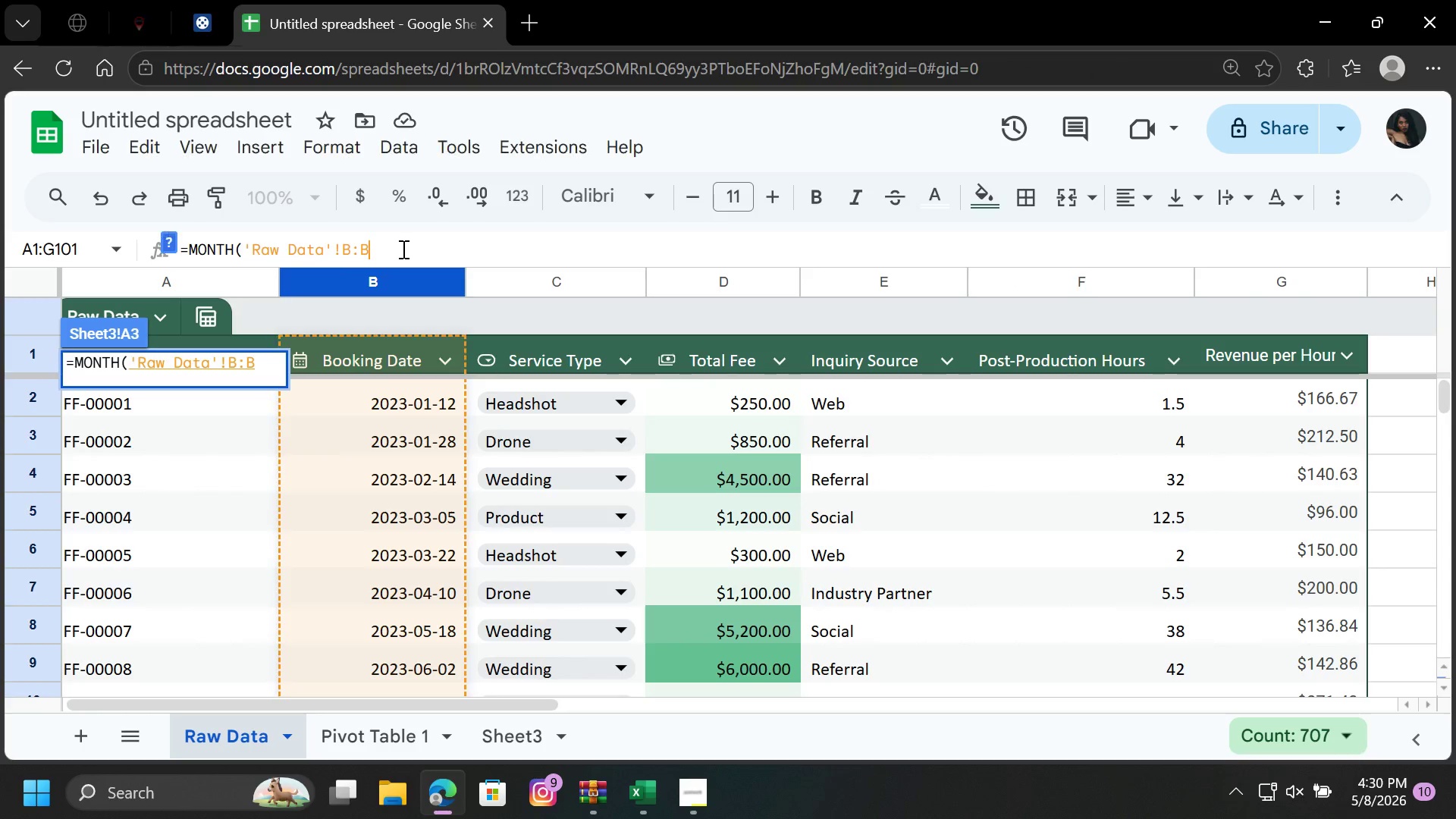 
left_click([402, 249])
 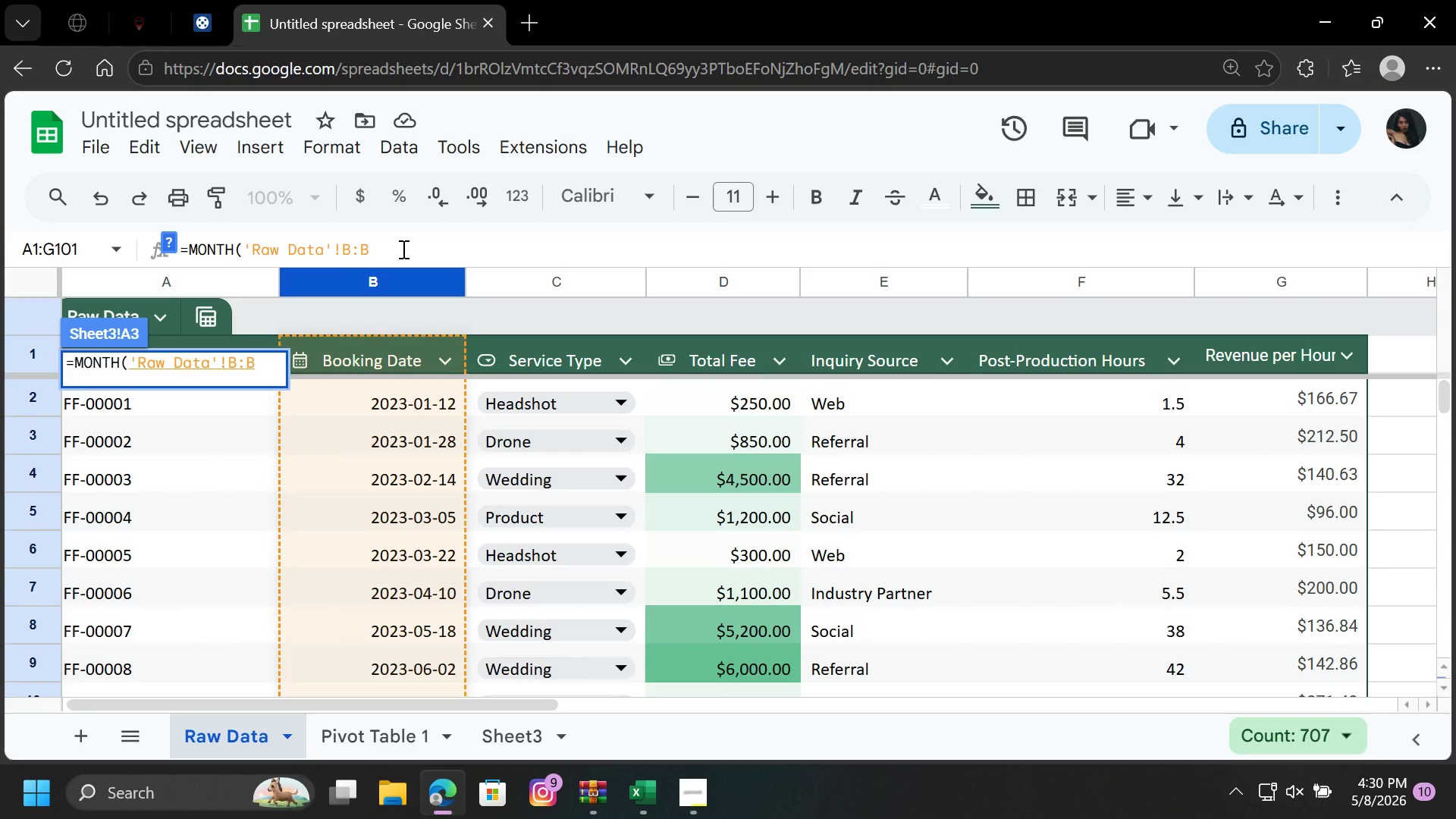 
key(Shift+0)
 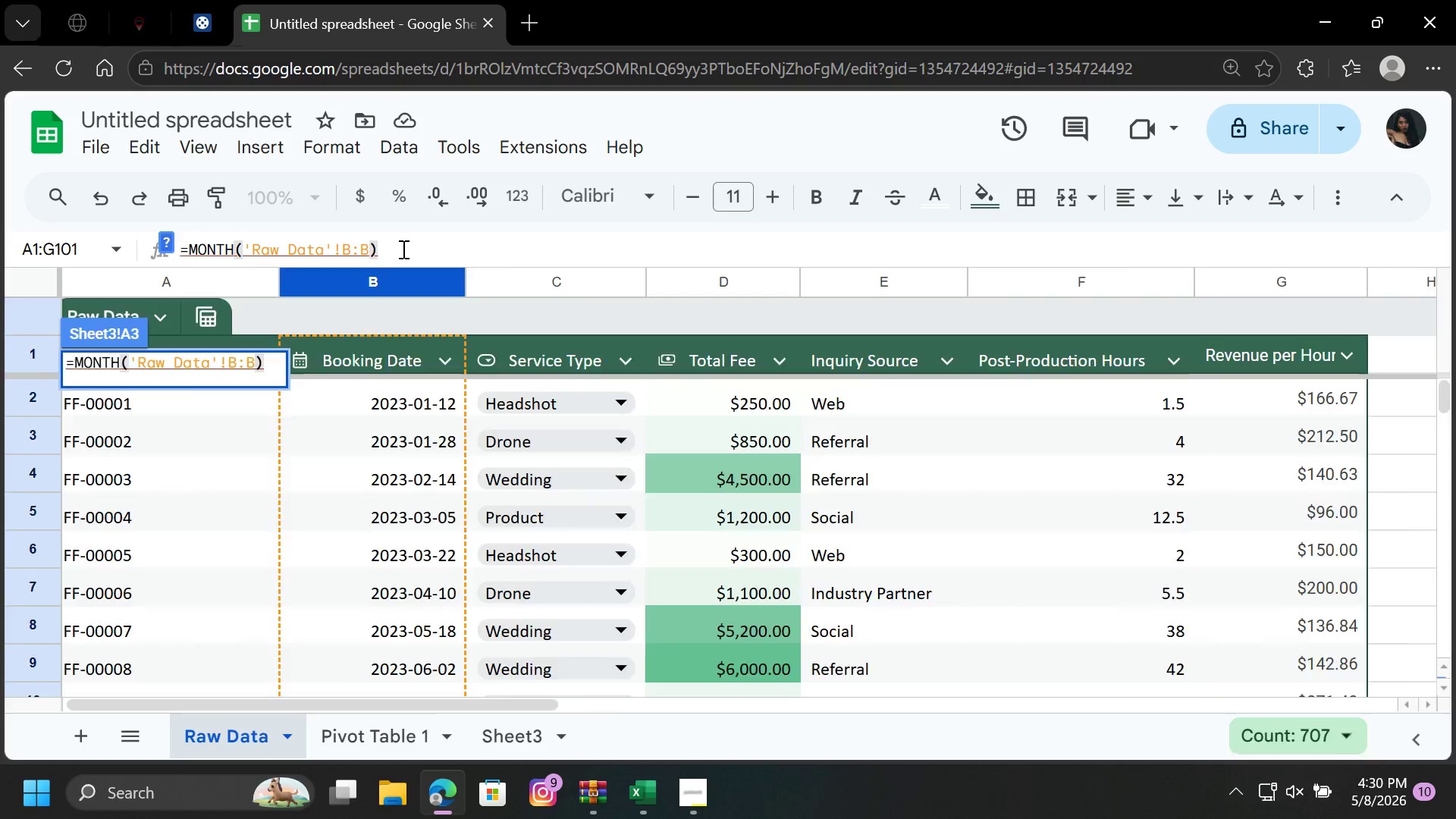 
key(Enter)
 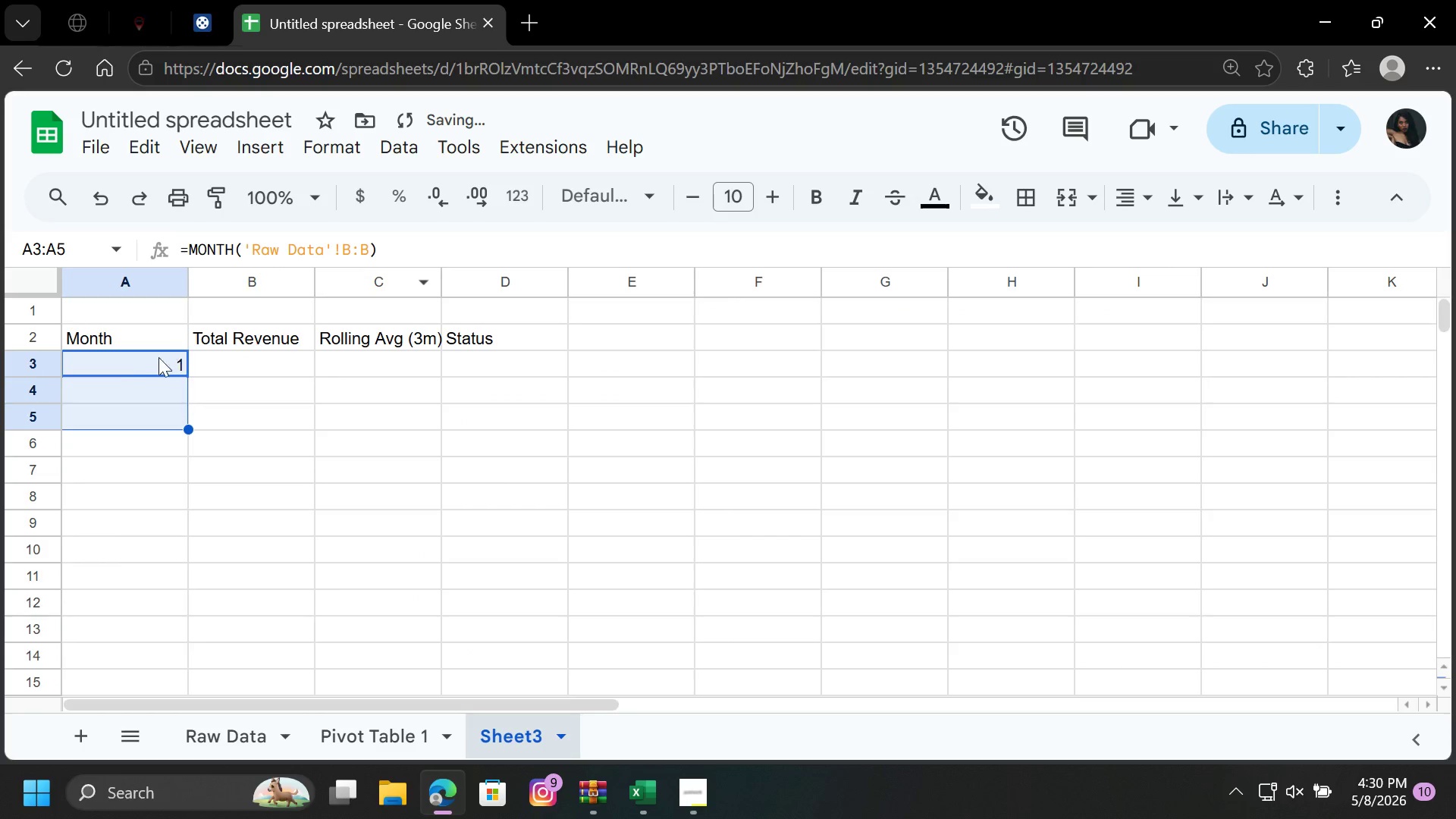 
left_click([131, 372])
 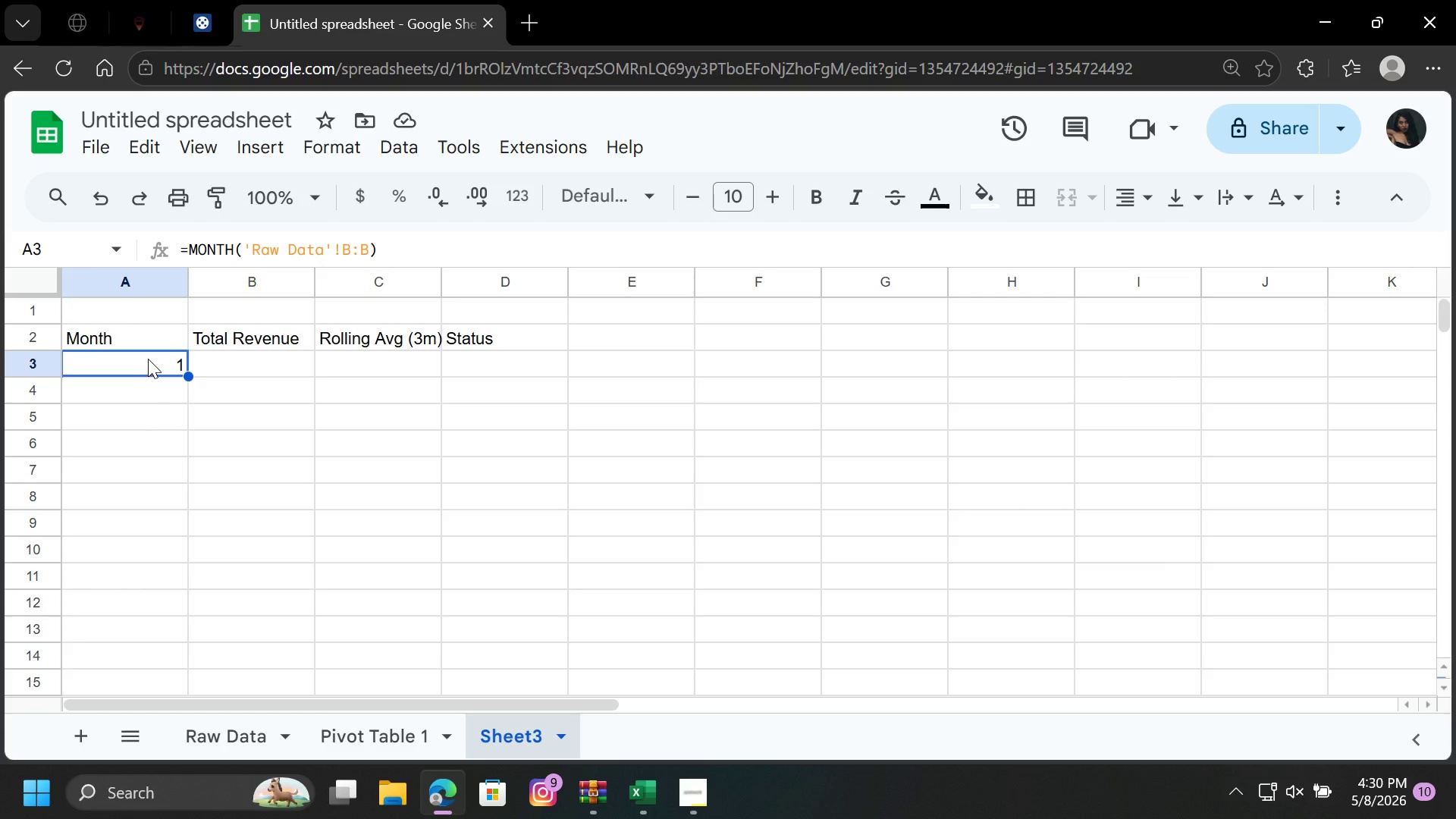 
wait(5.2)
 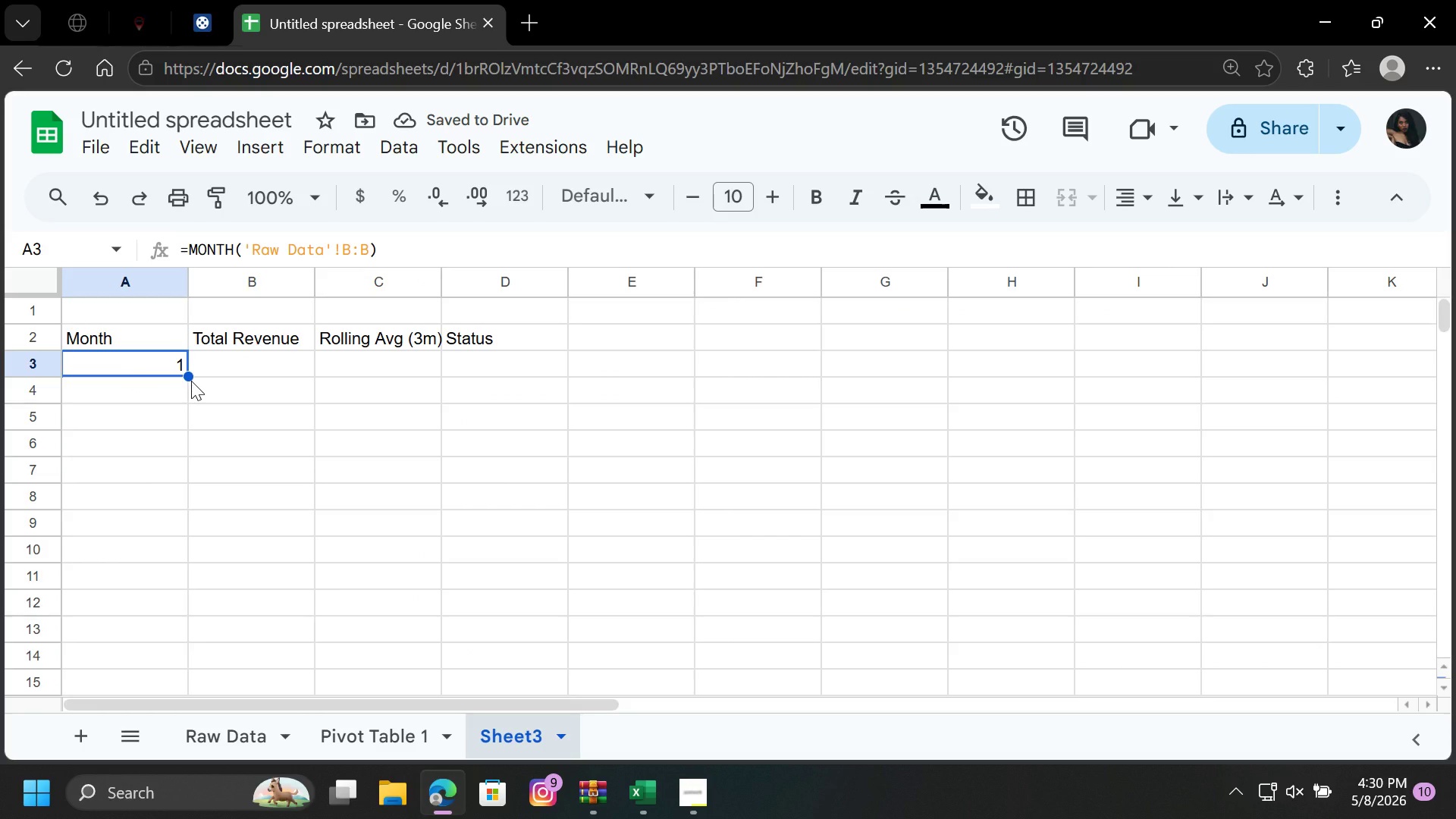 
double_click([148, 359])
 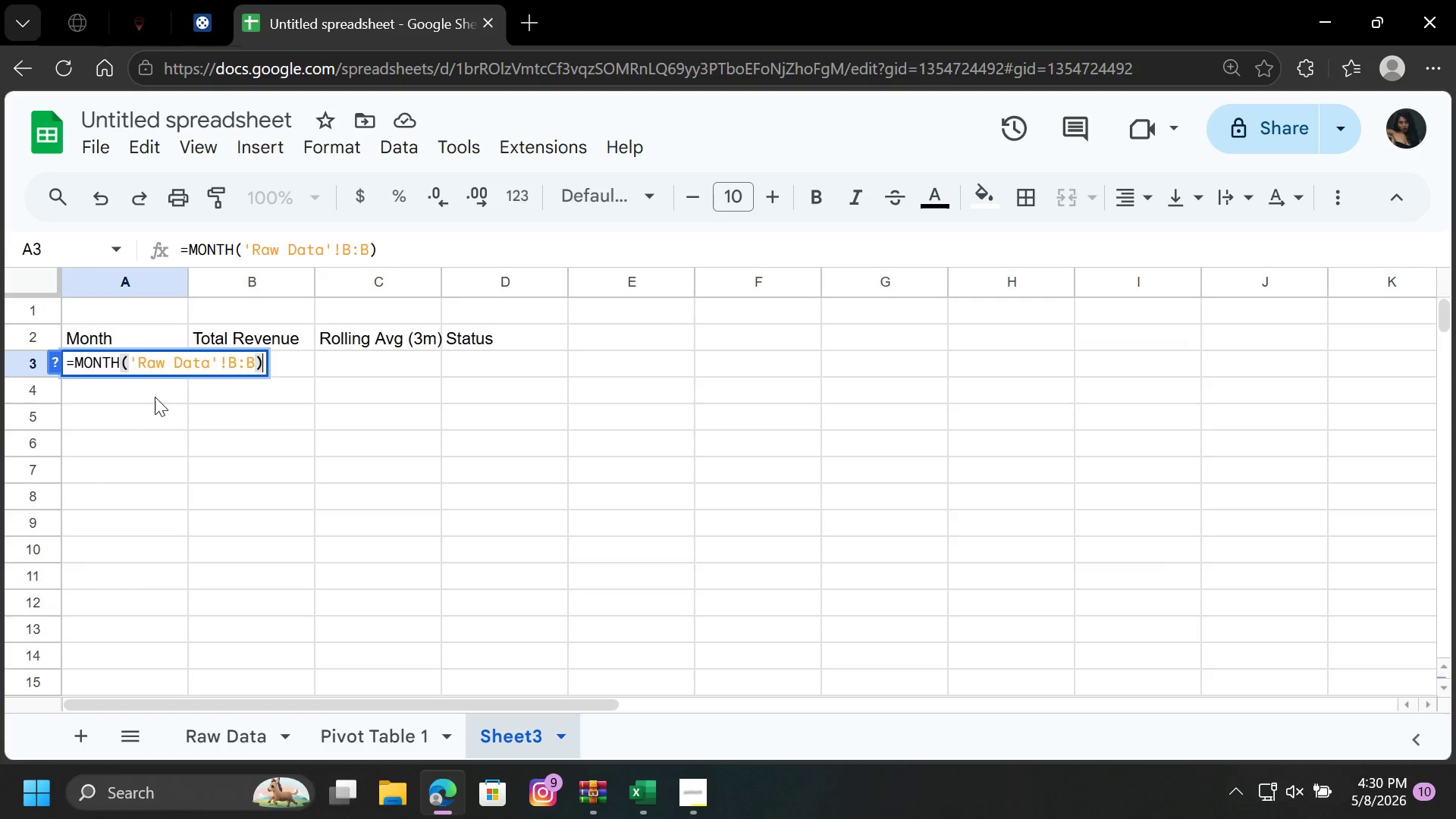 
left_click([155, 397])
 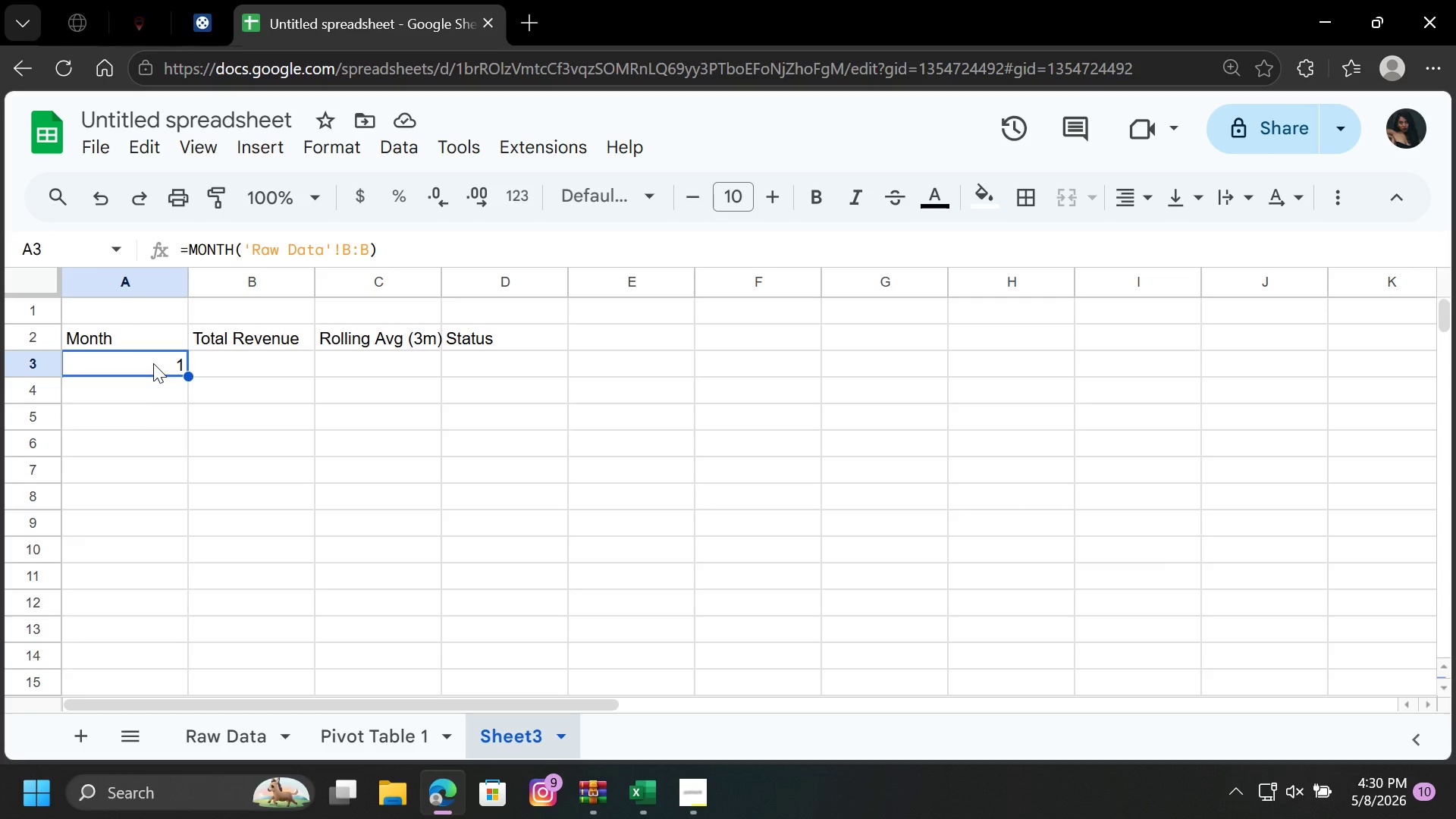 
left_click([153, 363])
 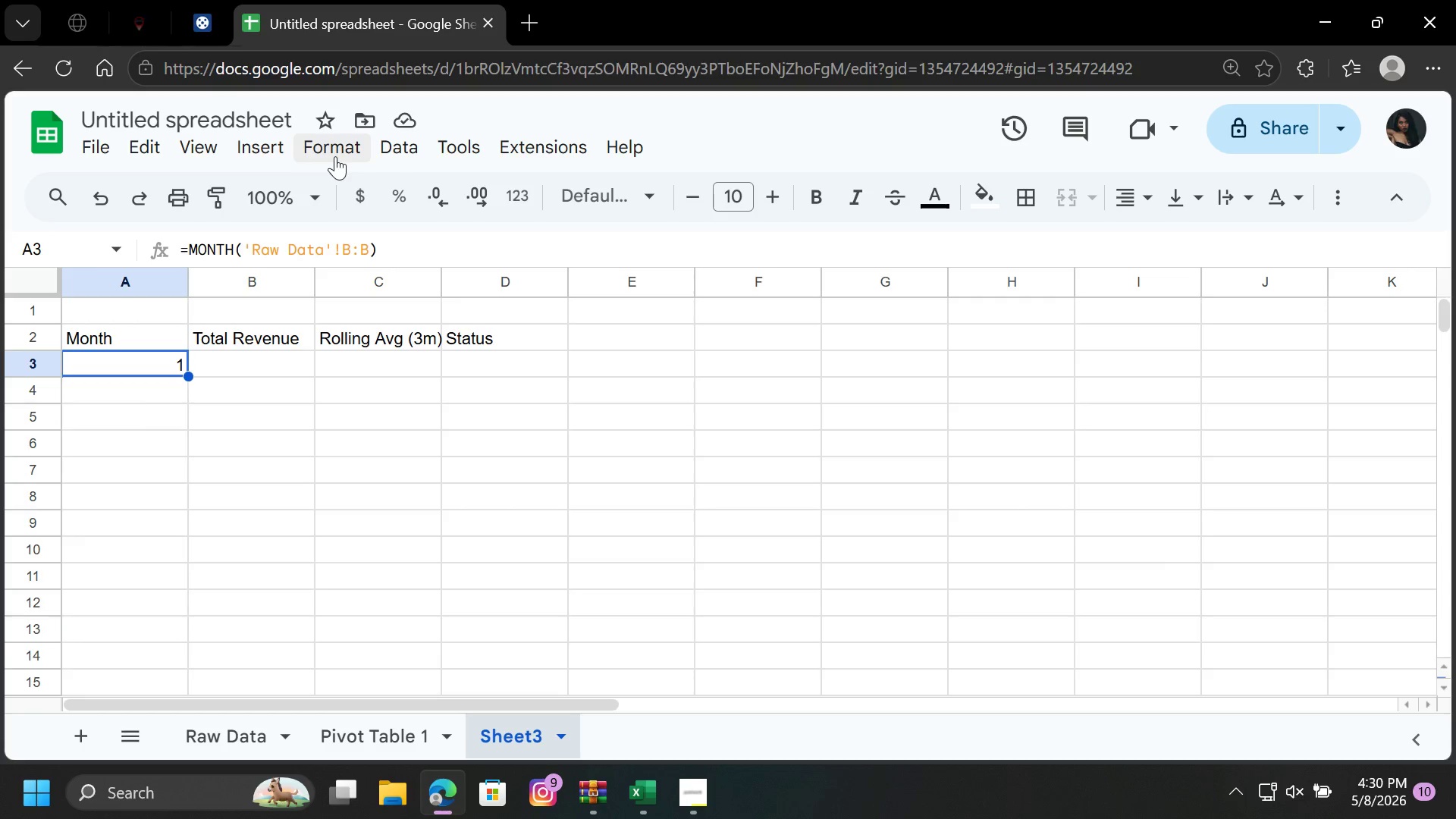 
left_click([335, 156])
 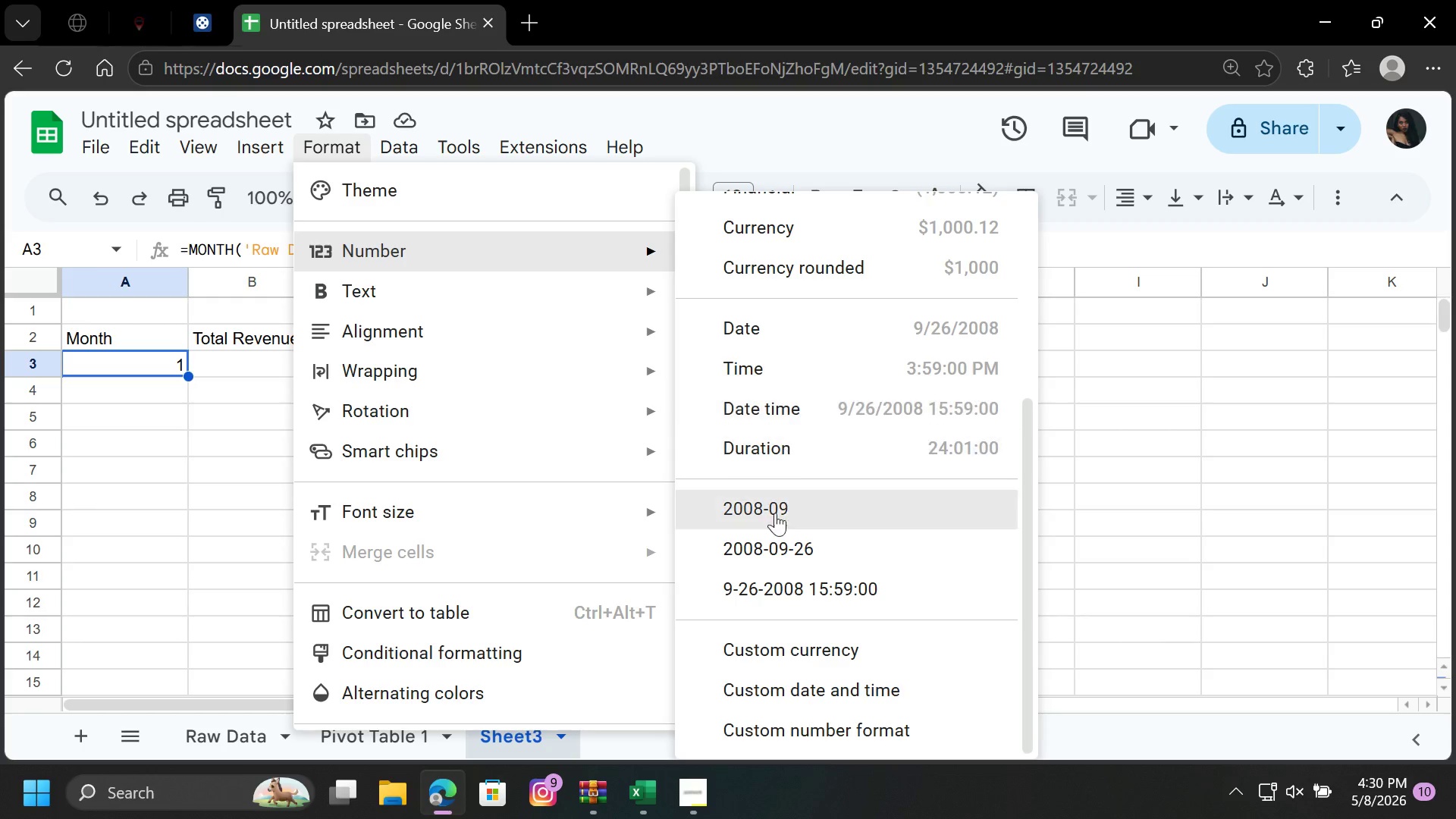 
scroll: coordinate [810, 716], scroll_direction: down, amount: 17.0
 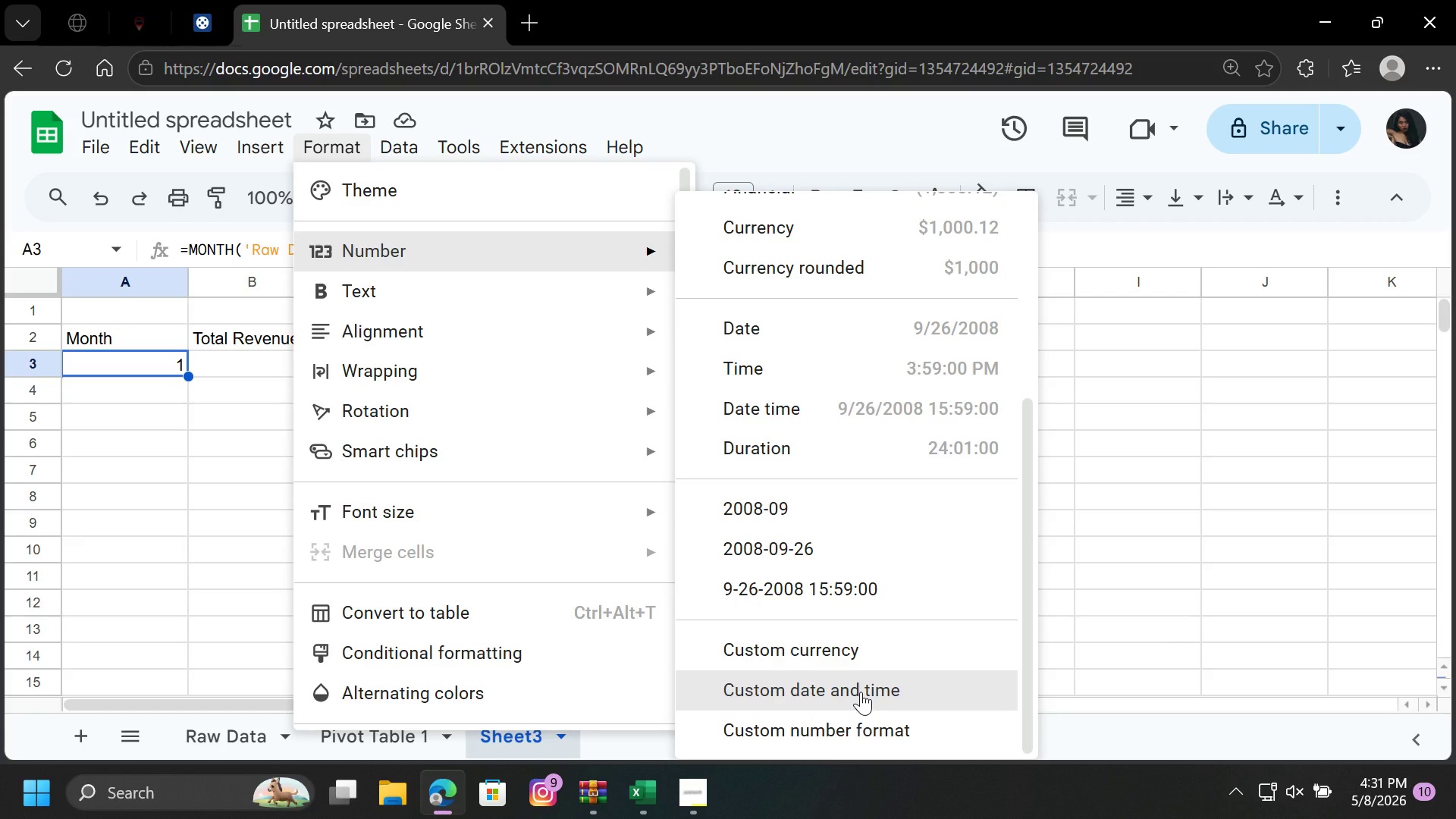 
left_click([861, 692])
 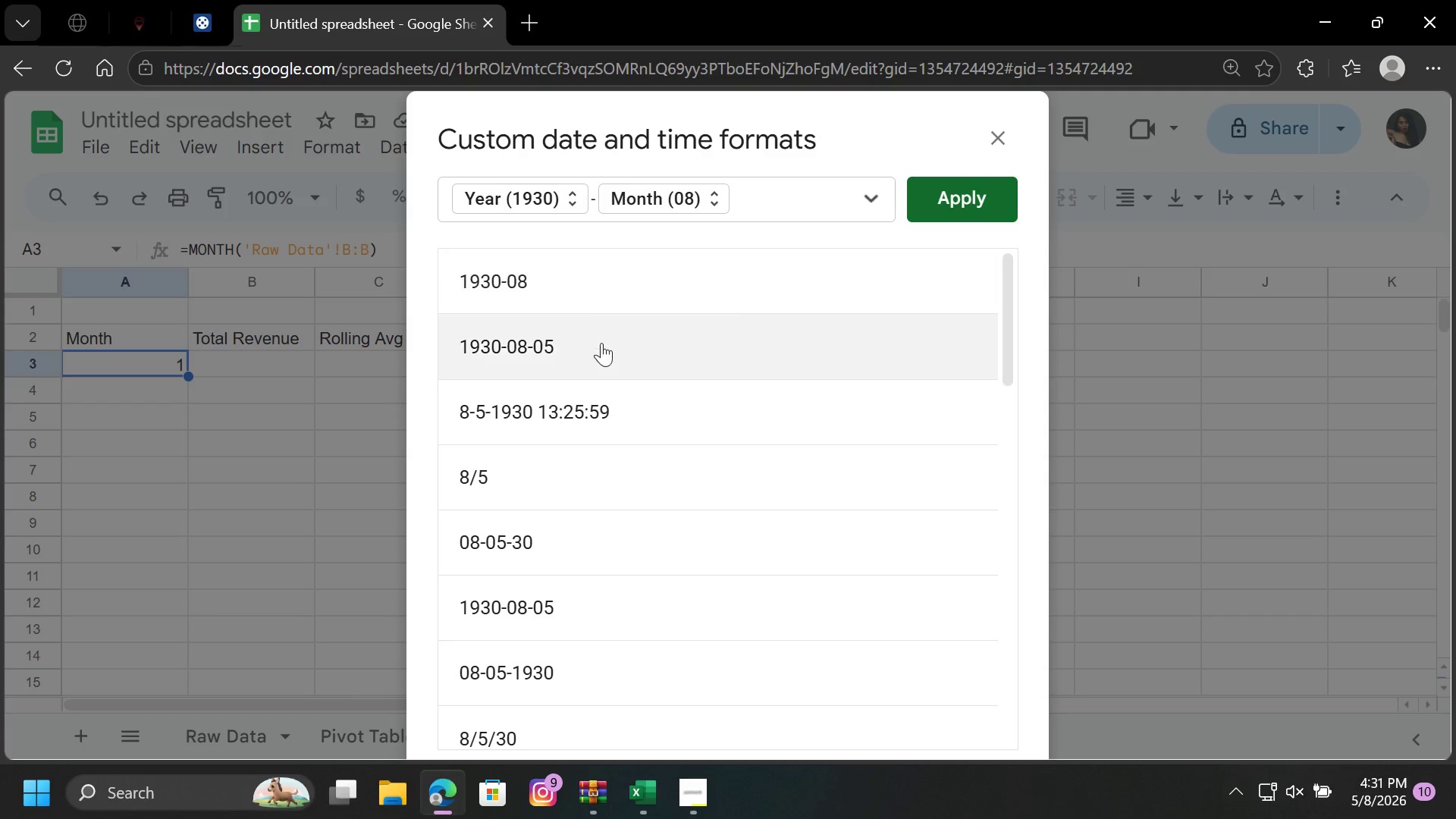 
scroll: coordinate [591, 564], scroll_direction: down, amount: 5.0
 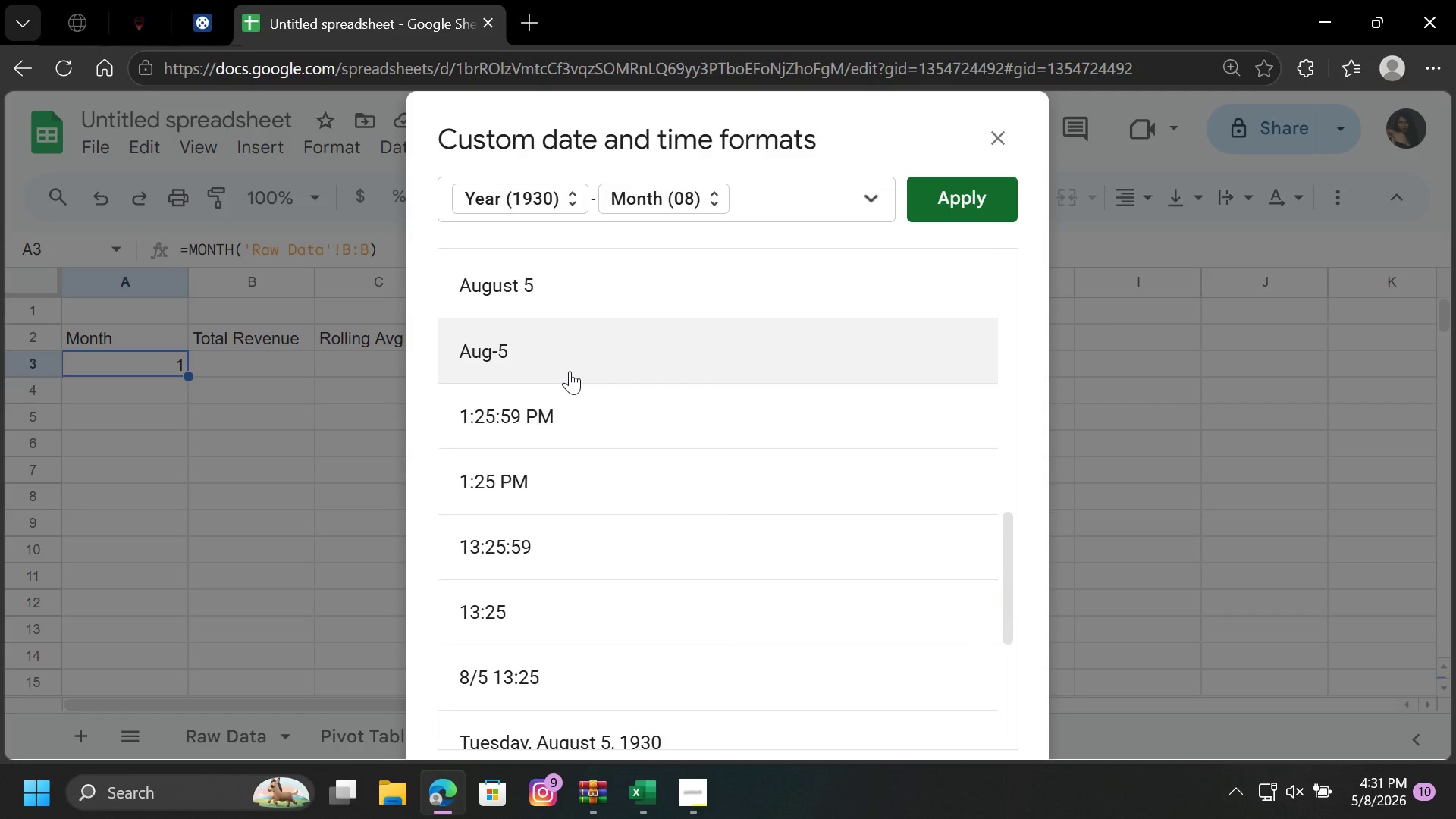 
scroll: coordinate [570, 371], scroll_direction: up, amount: 1.0
 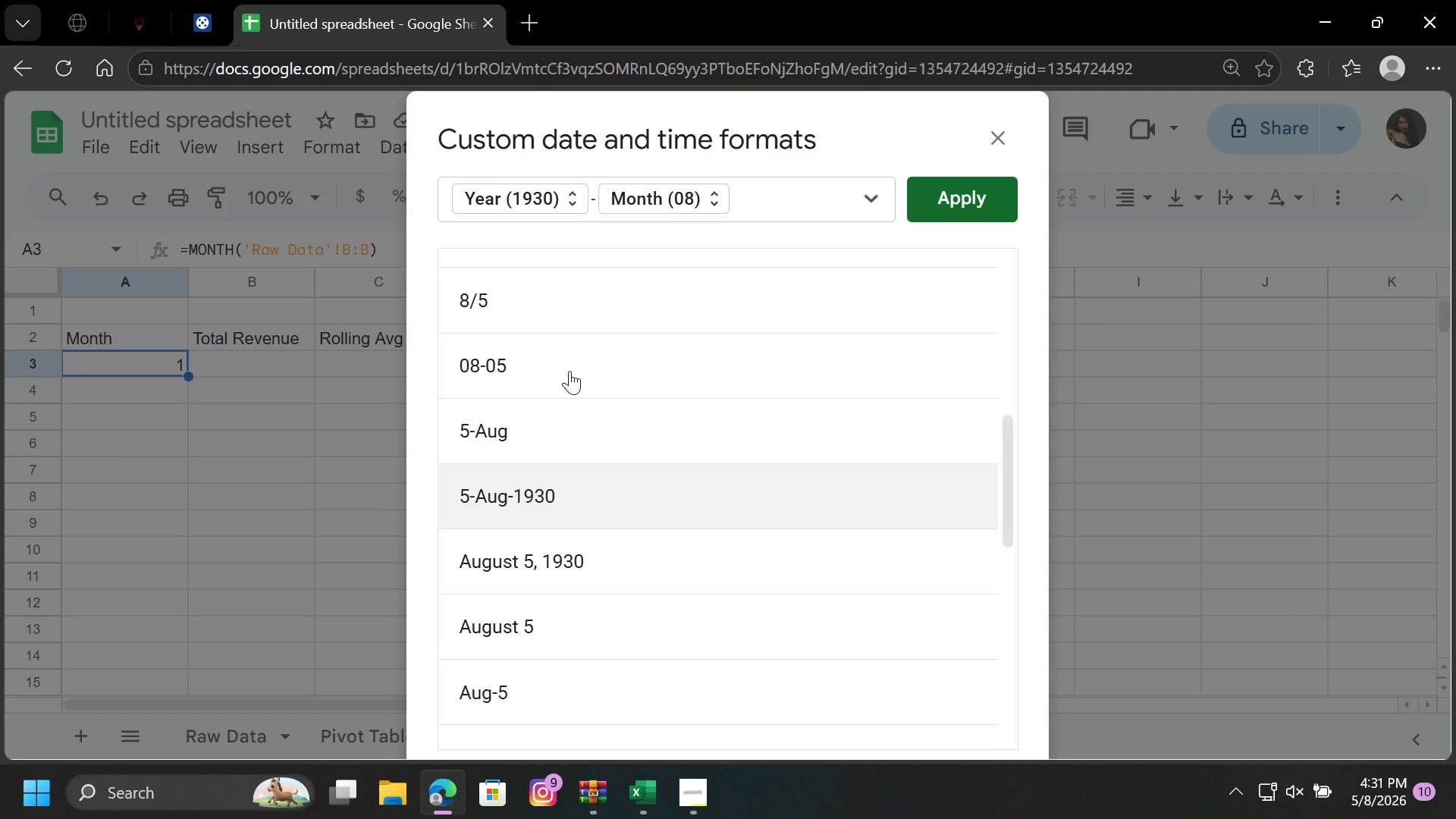 
scroll: coordinate [570, 371], scroll_direction: down, amount: 9.0
 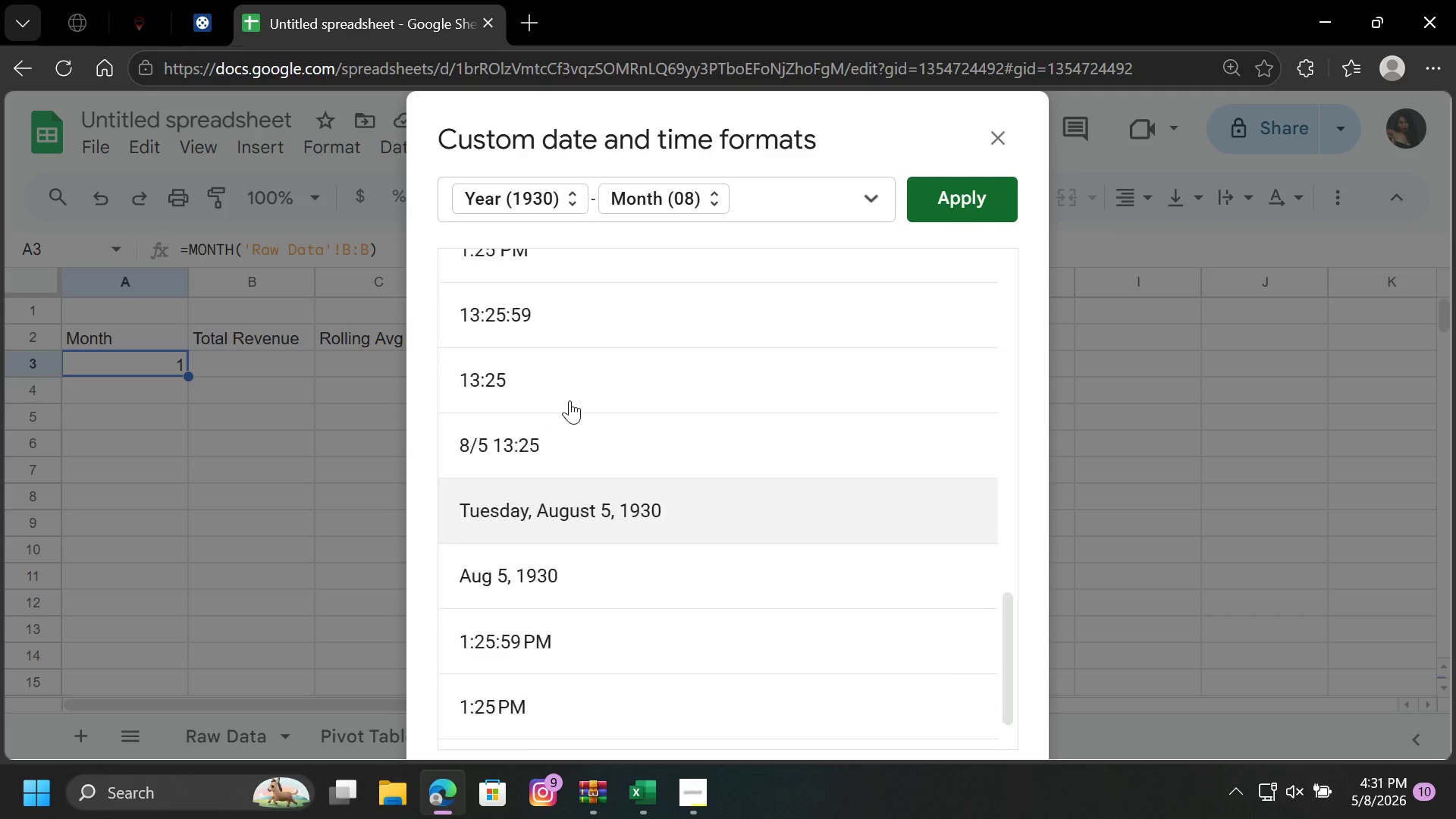 
scroll: coordinate [570, 400], scroll_direction: up, amount: 7.0
 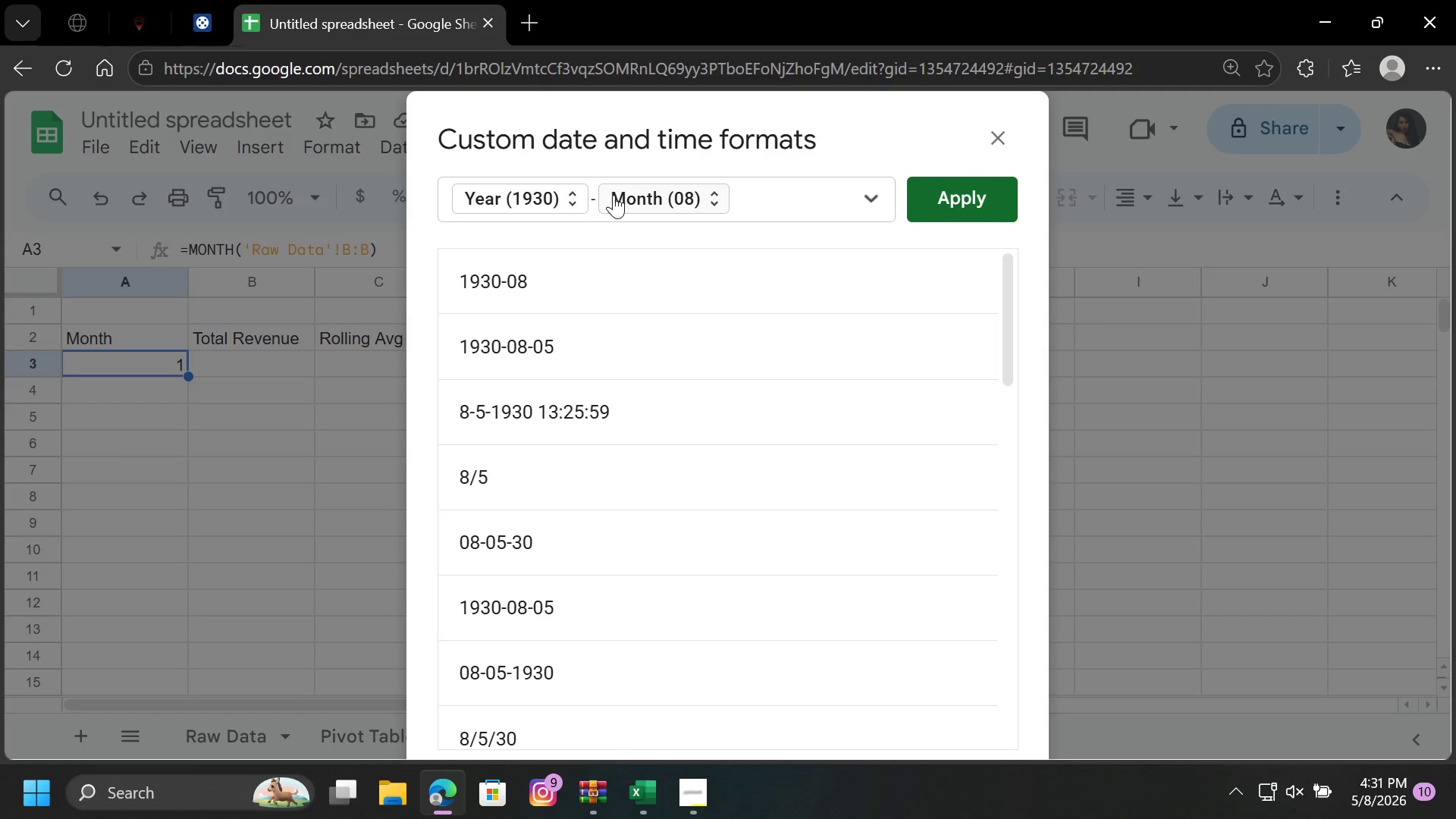 
mouse_move([570, 196])
 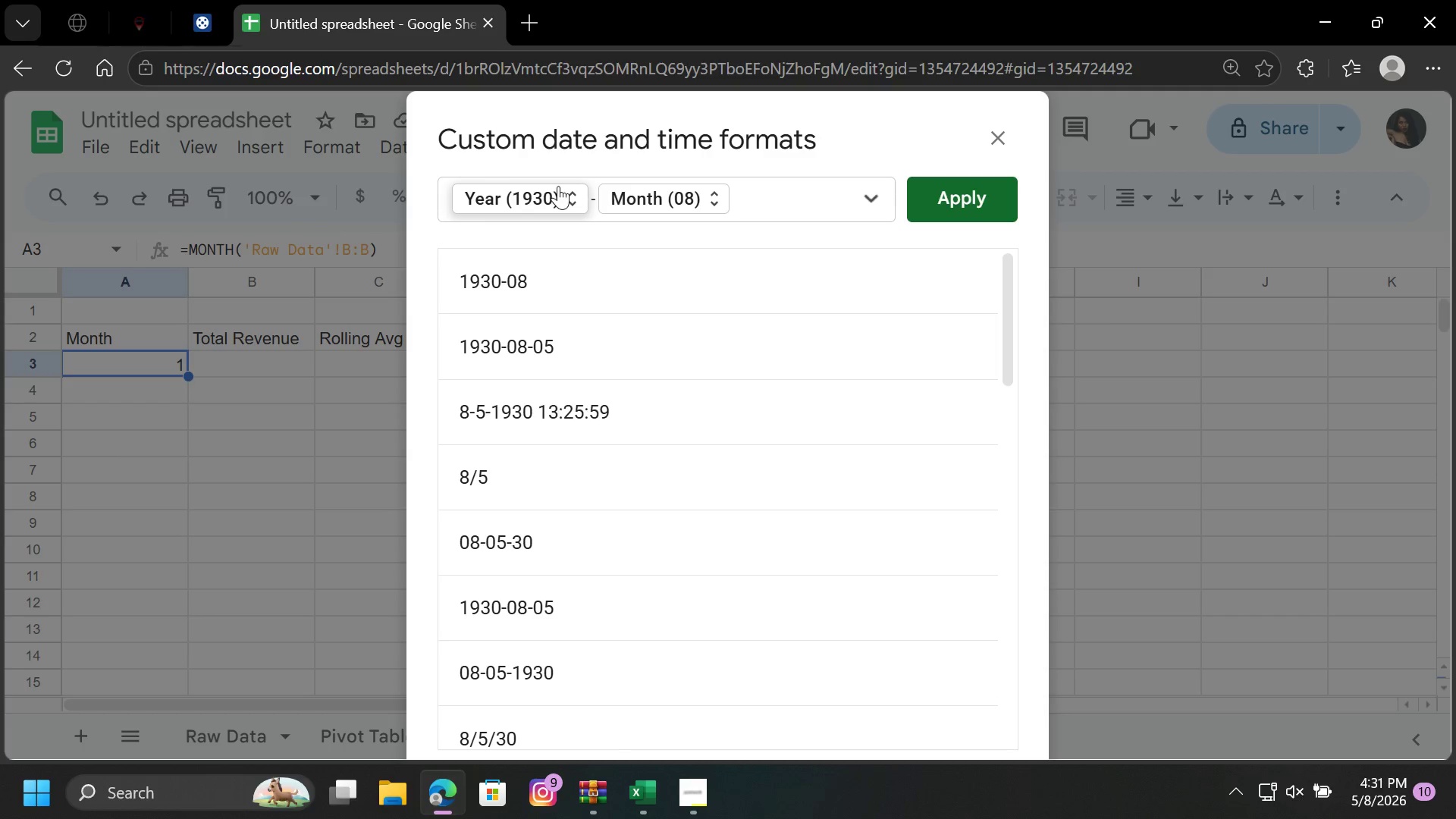 
right_click([558, 186])
 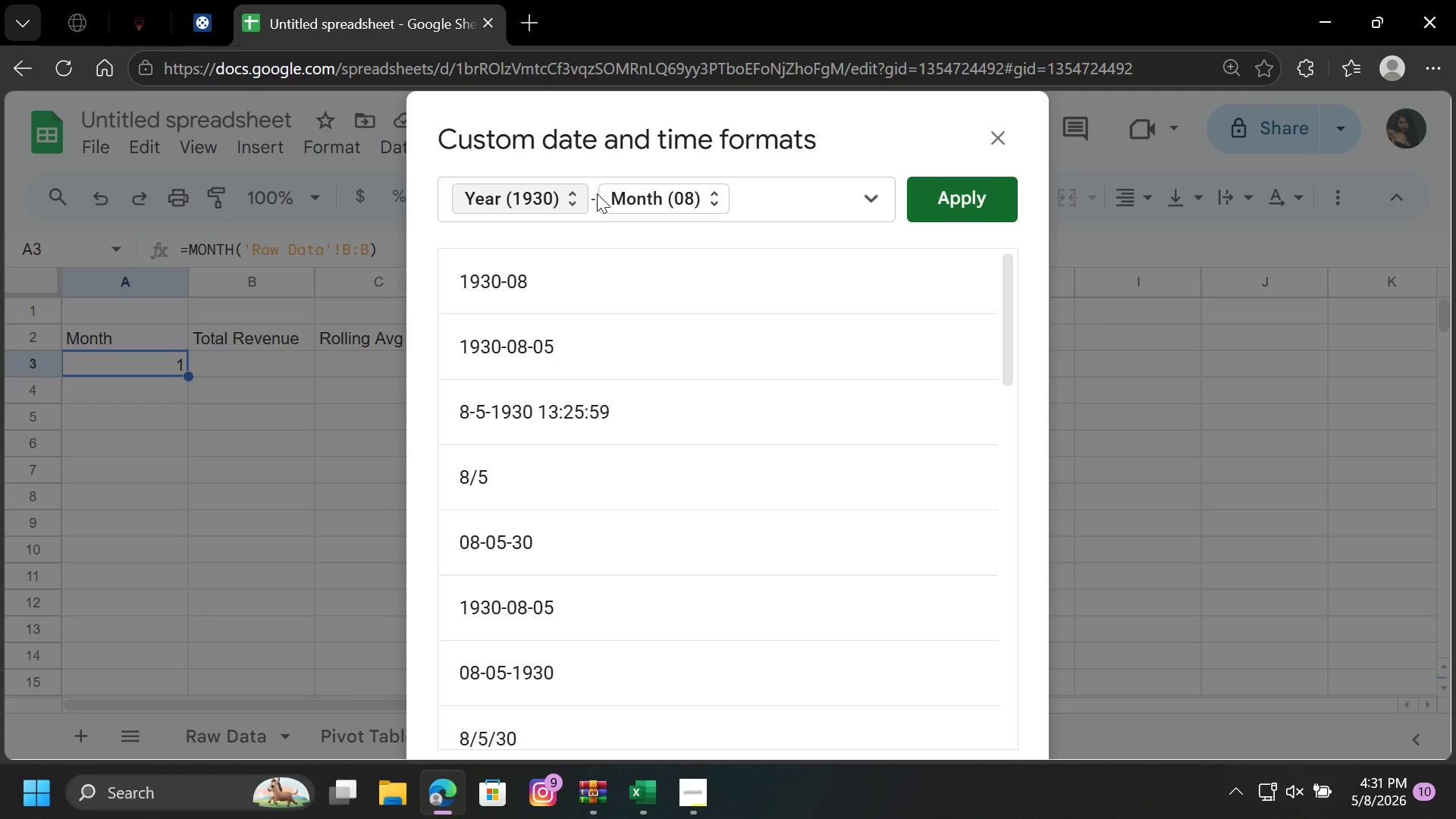 
left_click([597, 193])
 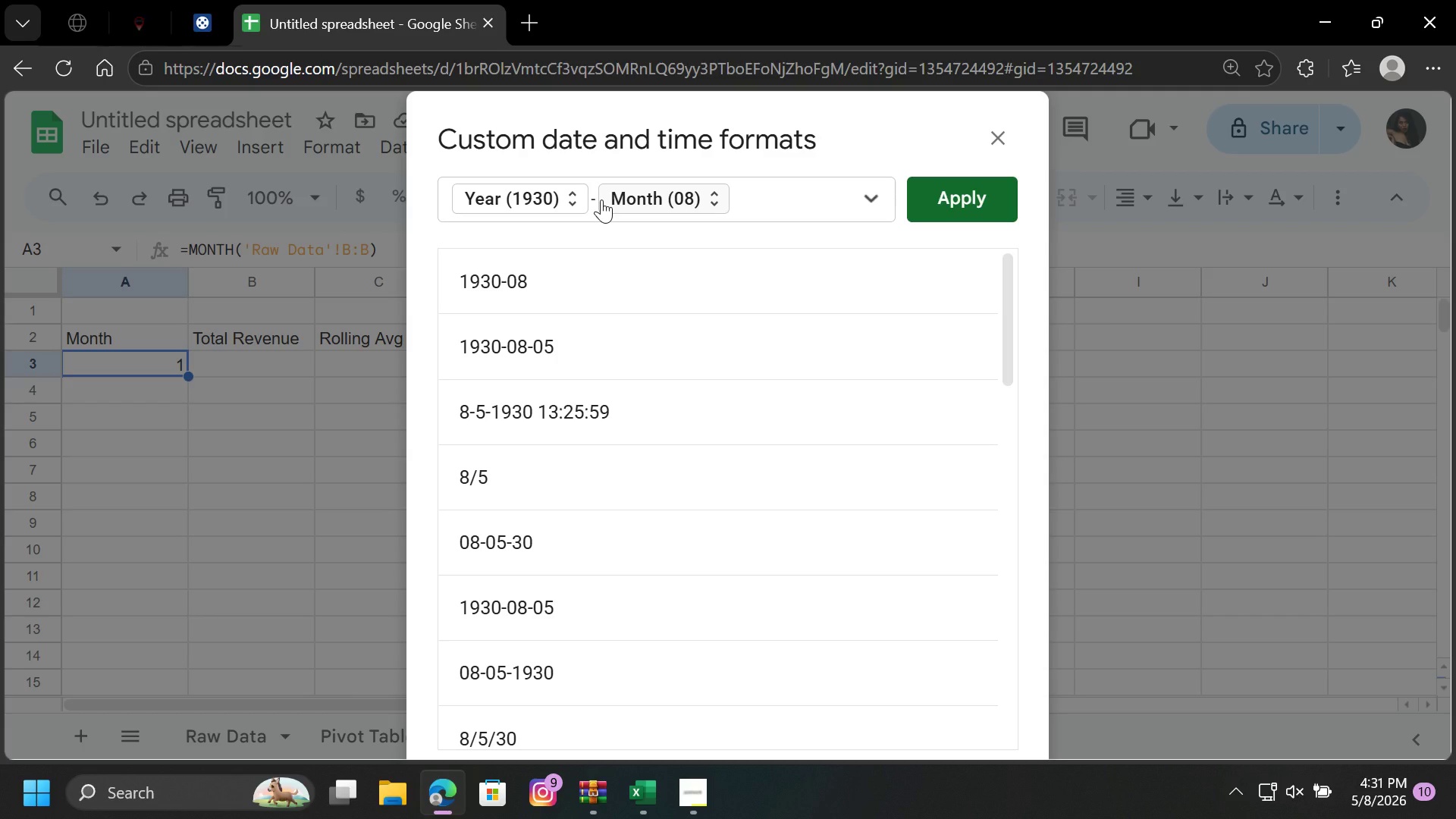 
key(Backspace)
 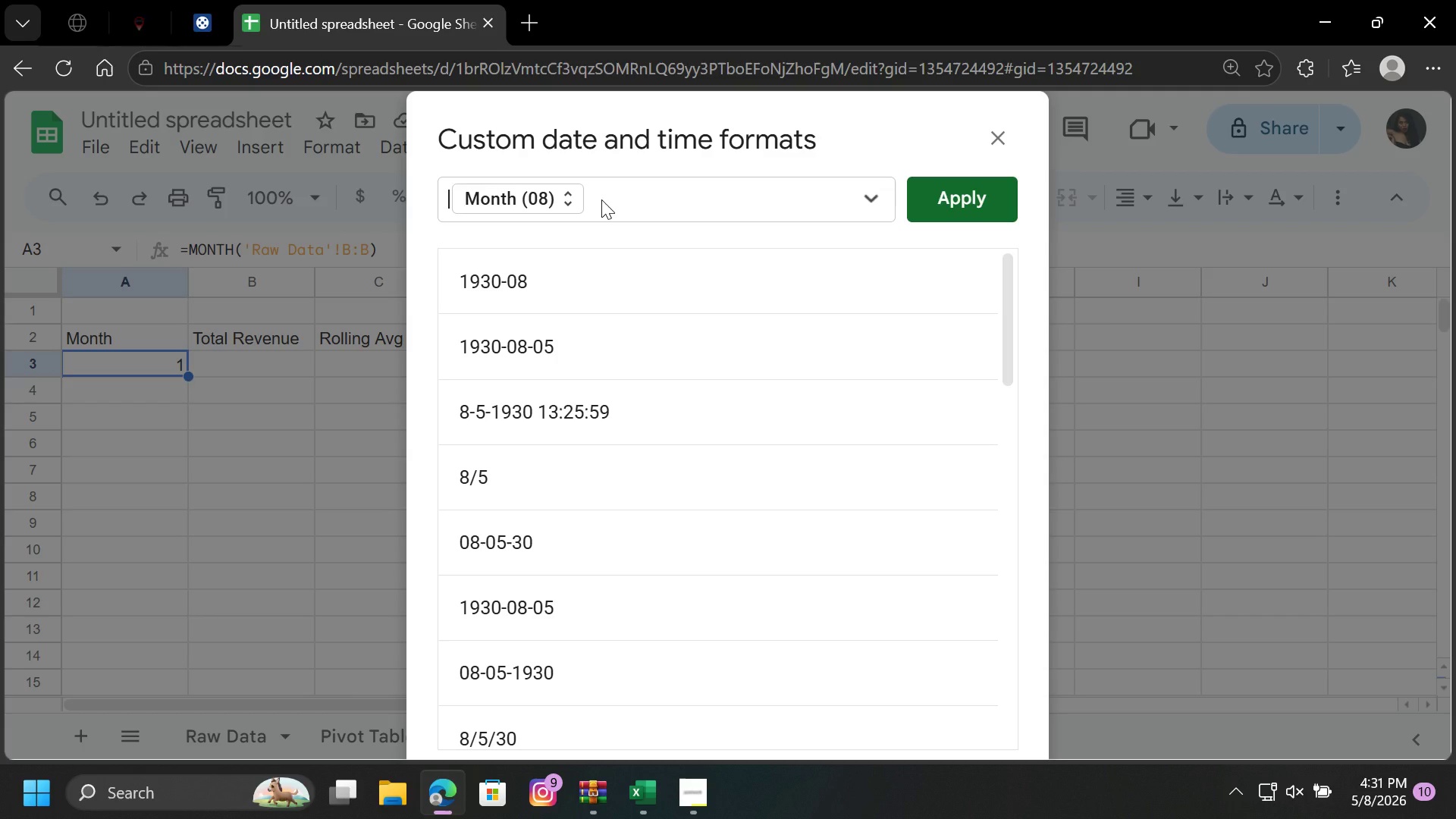 
key(Backspace)
 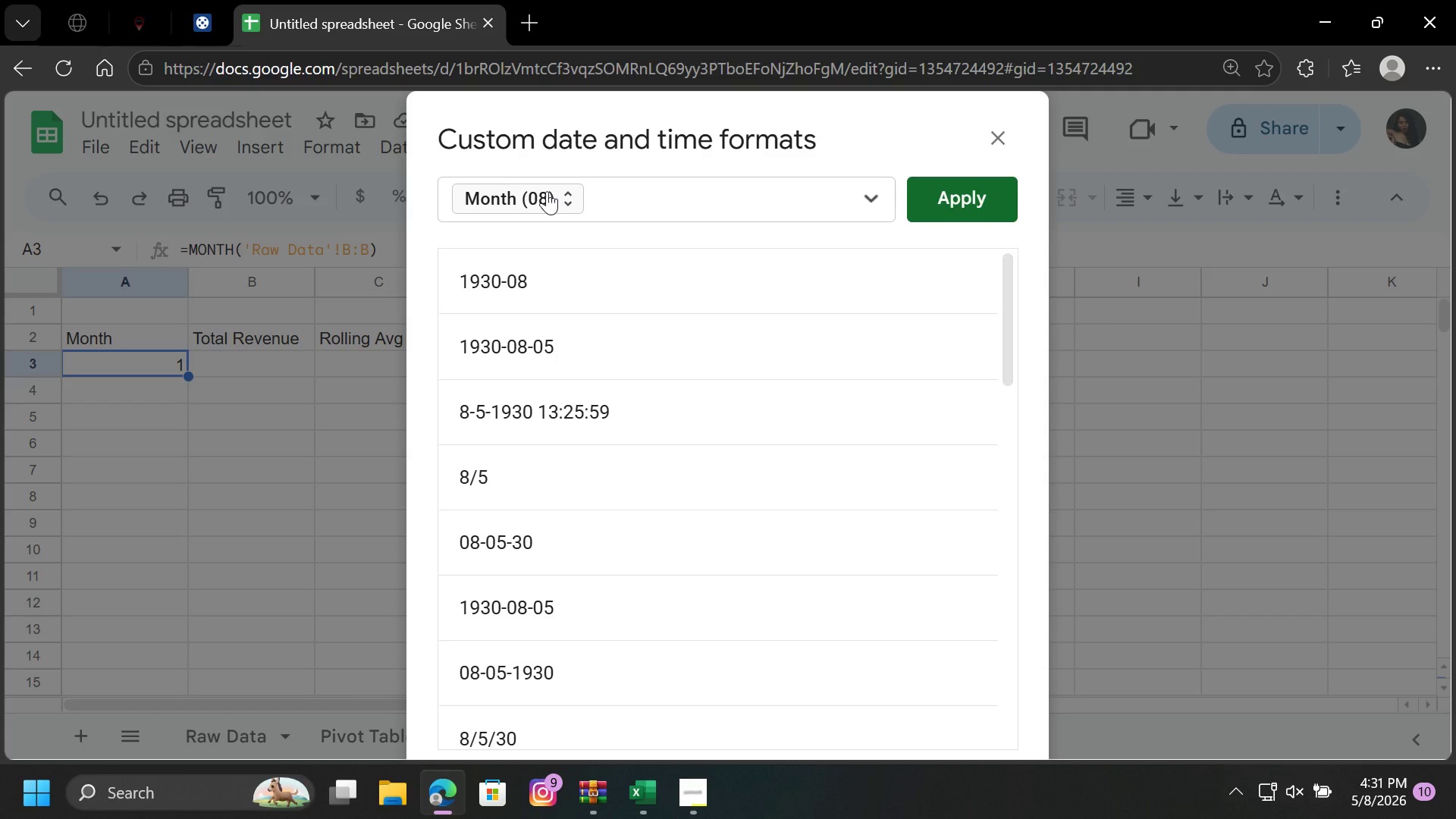 
left_click([544, 193])
 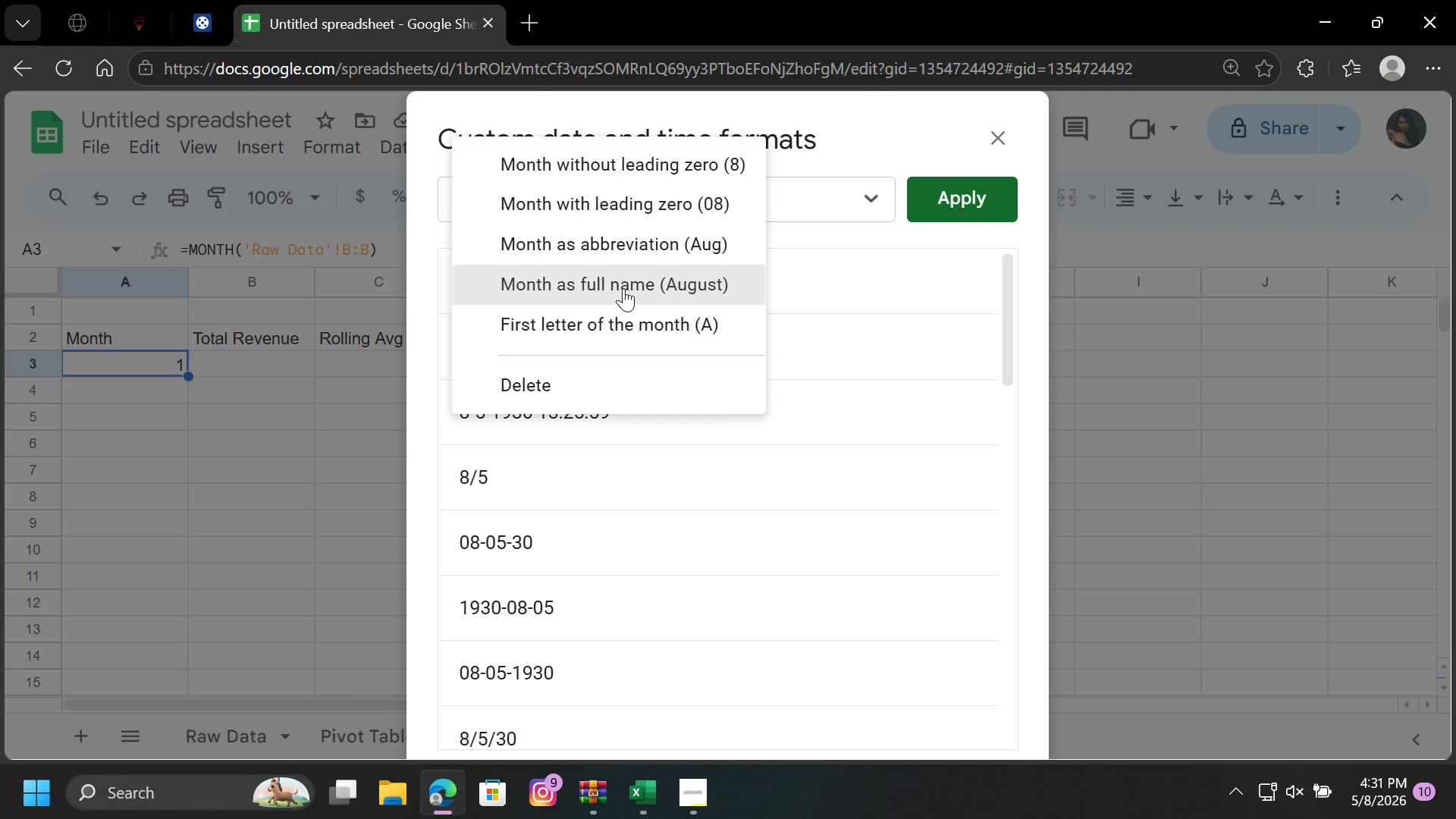 
left_click([612, 287])
 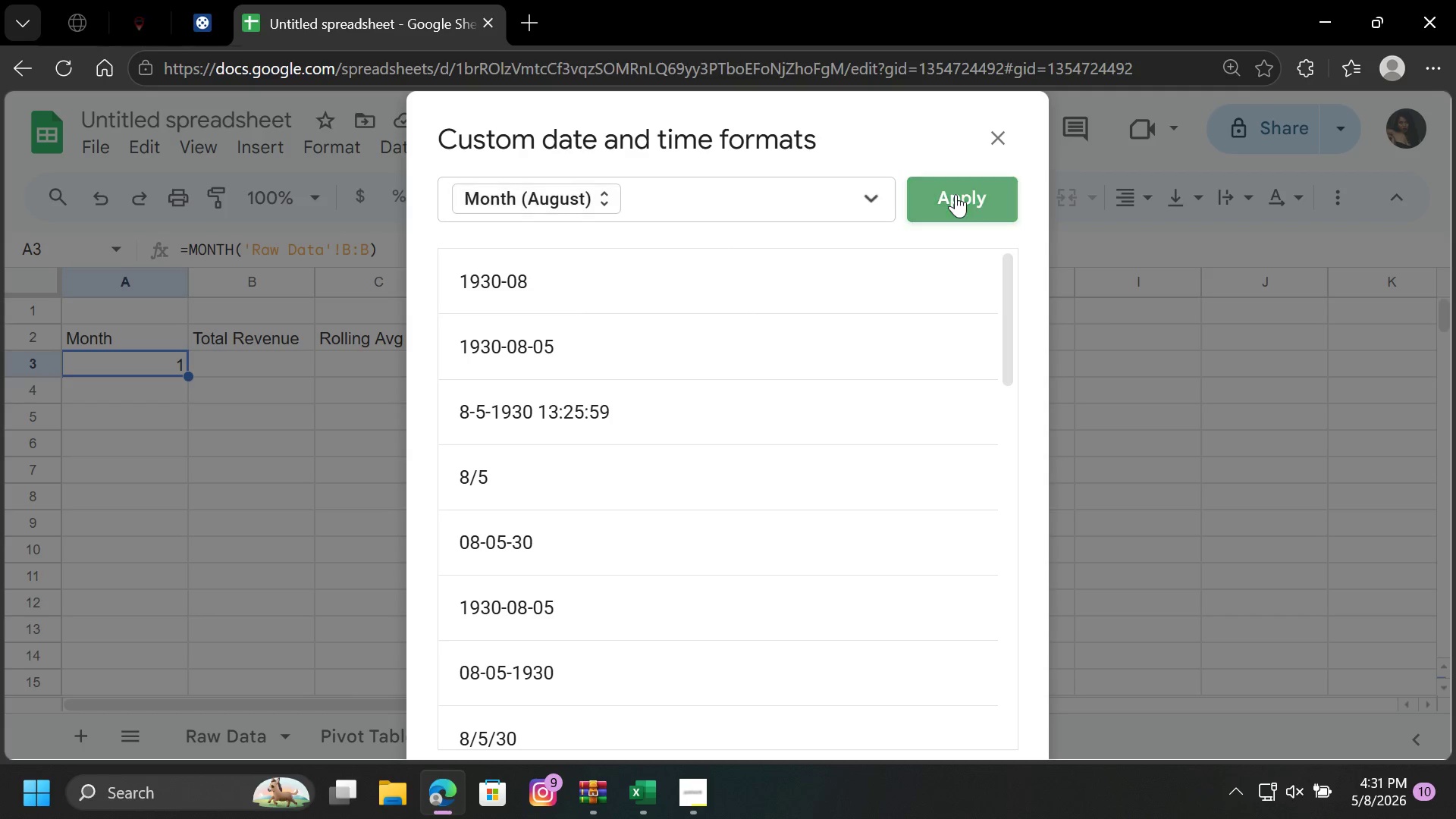 
left_click([956, 194])
 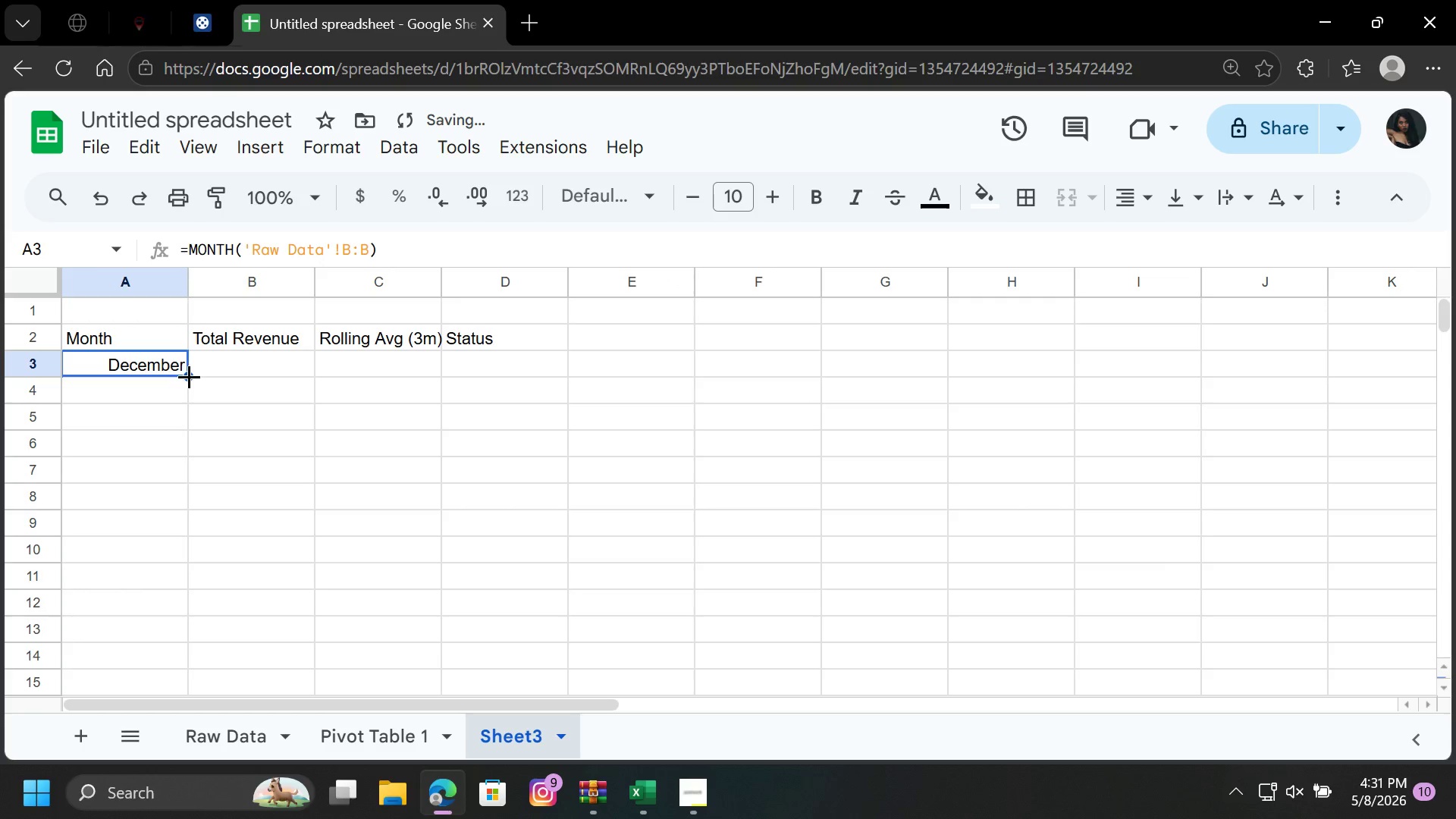 
left_click_drag(start_coordinate=[189, 376], to_coordinate=[188, 462])
 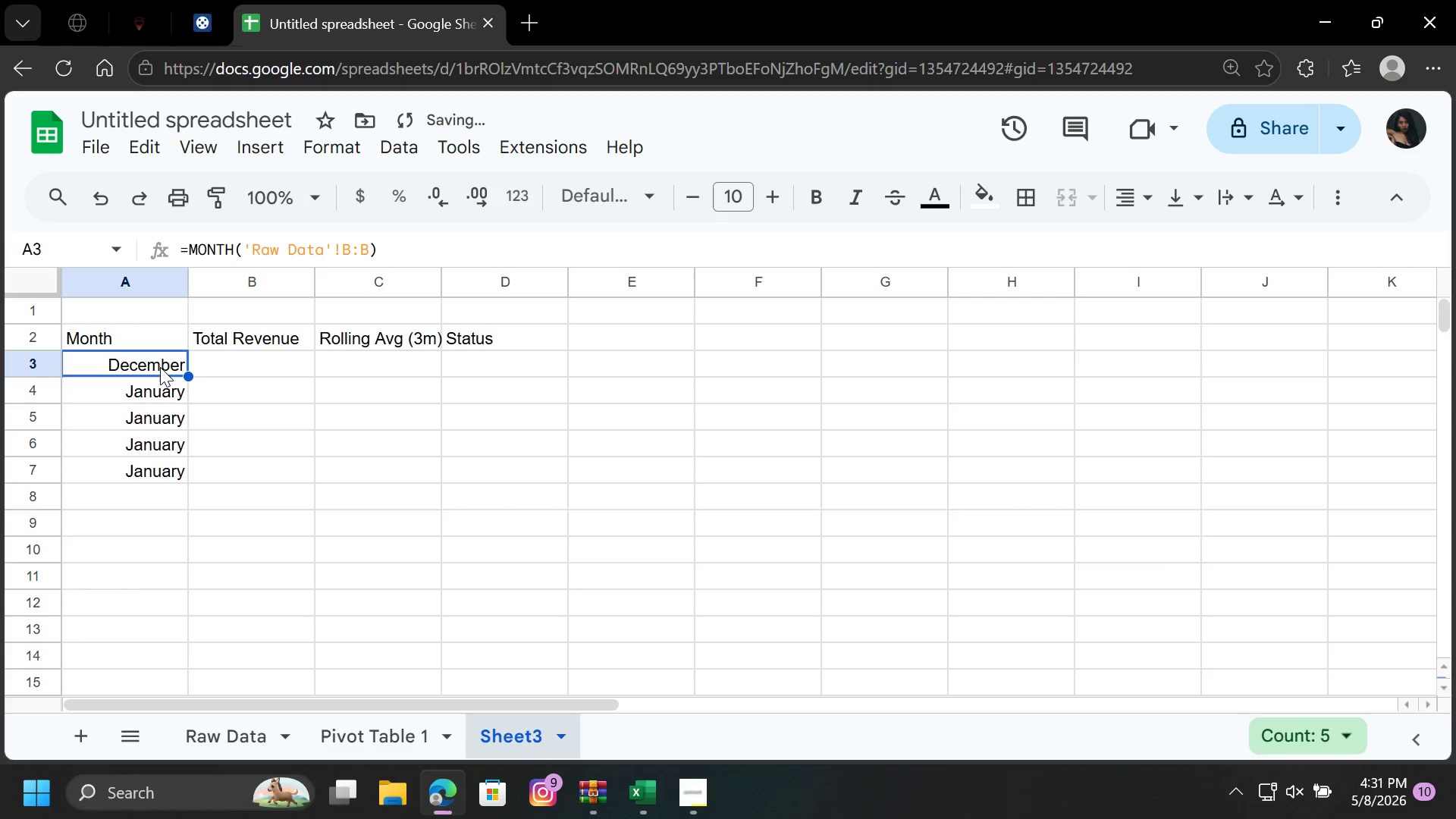 
left_click([160, 367])
 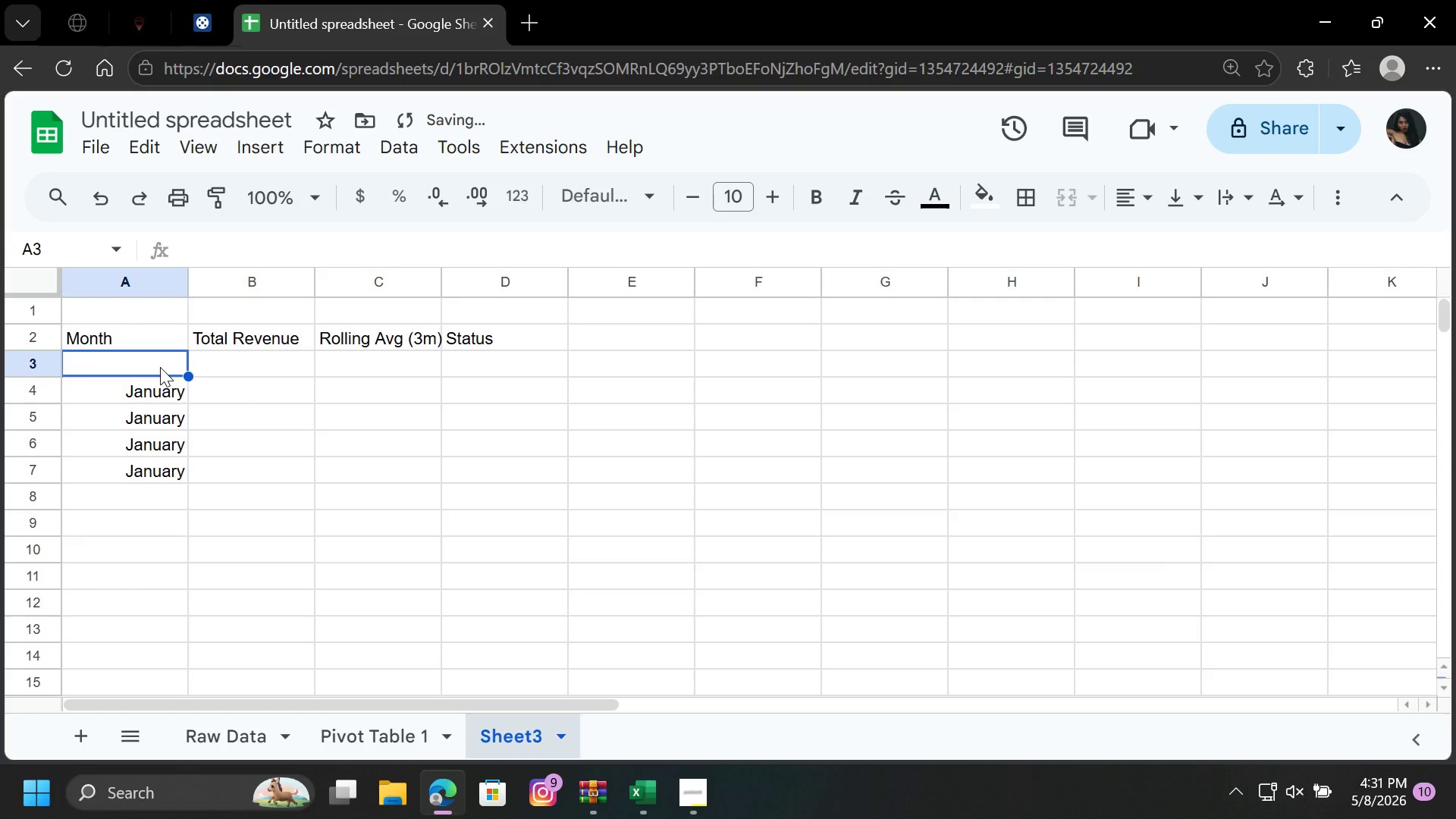 
key(Backspace)
 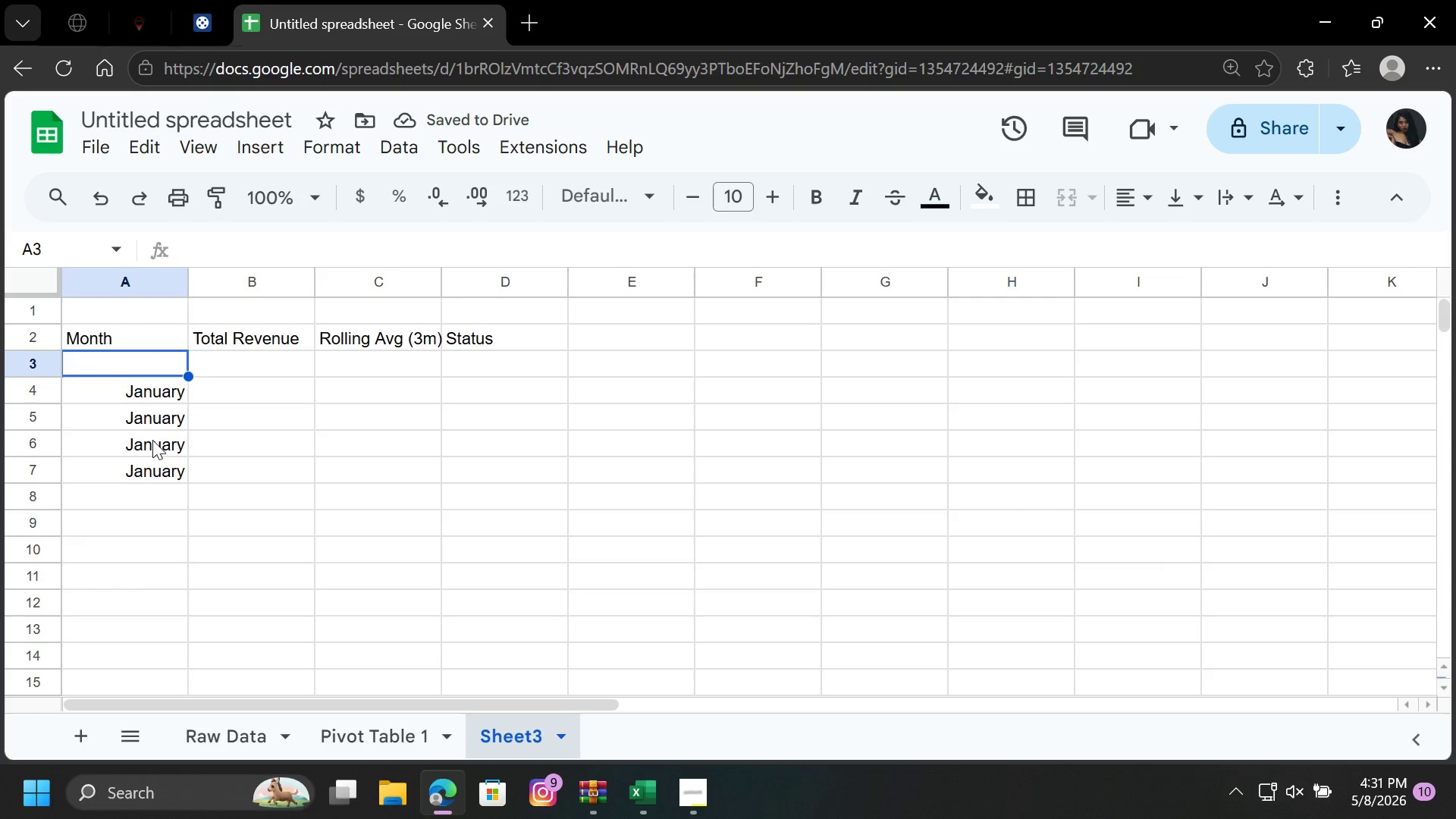 
left_click([152, 473])
 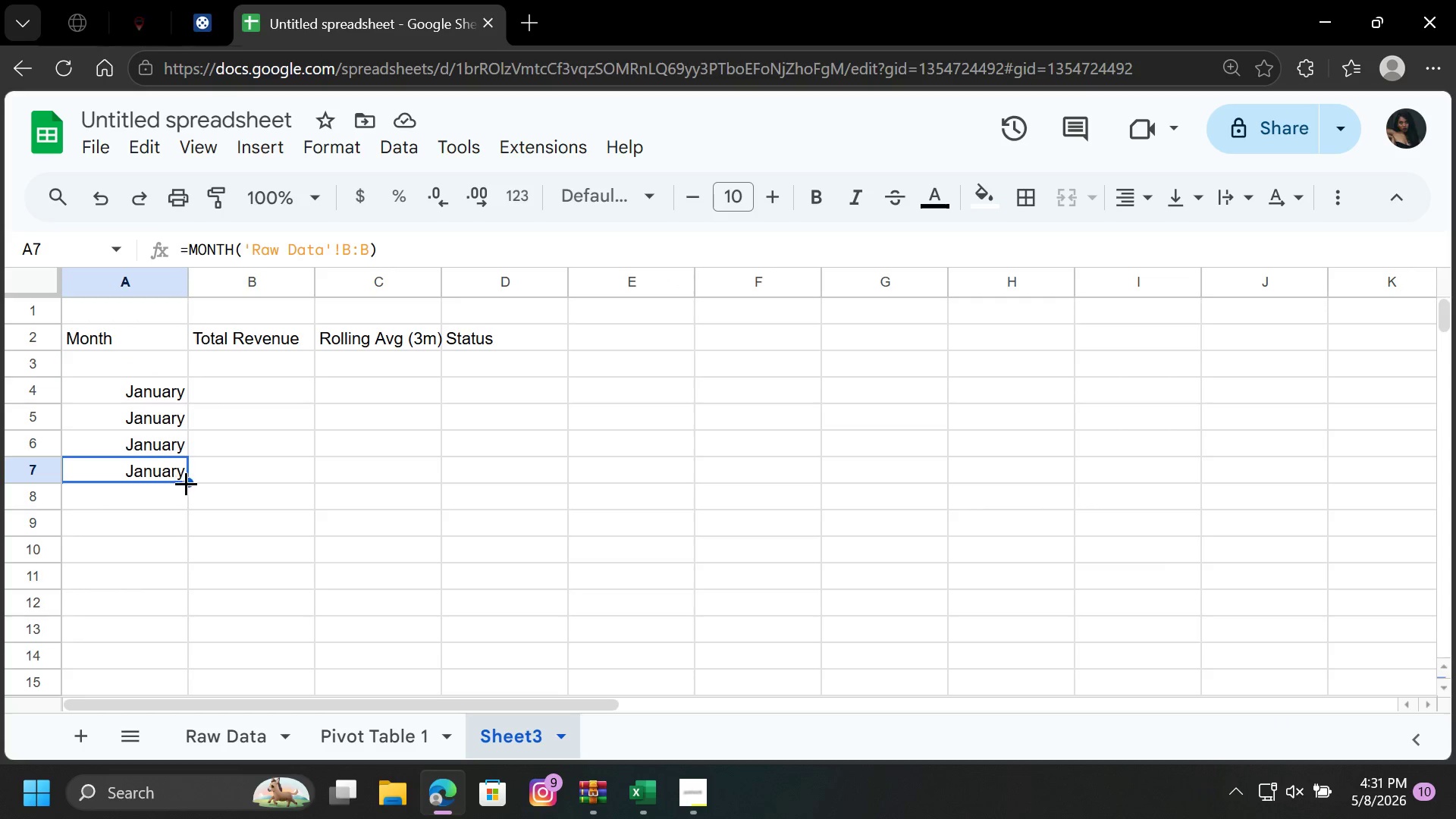 
left_click_drag(start_coordinate=[188, 481], to_coordinate=[177, 568])
 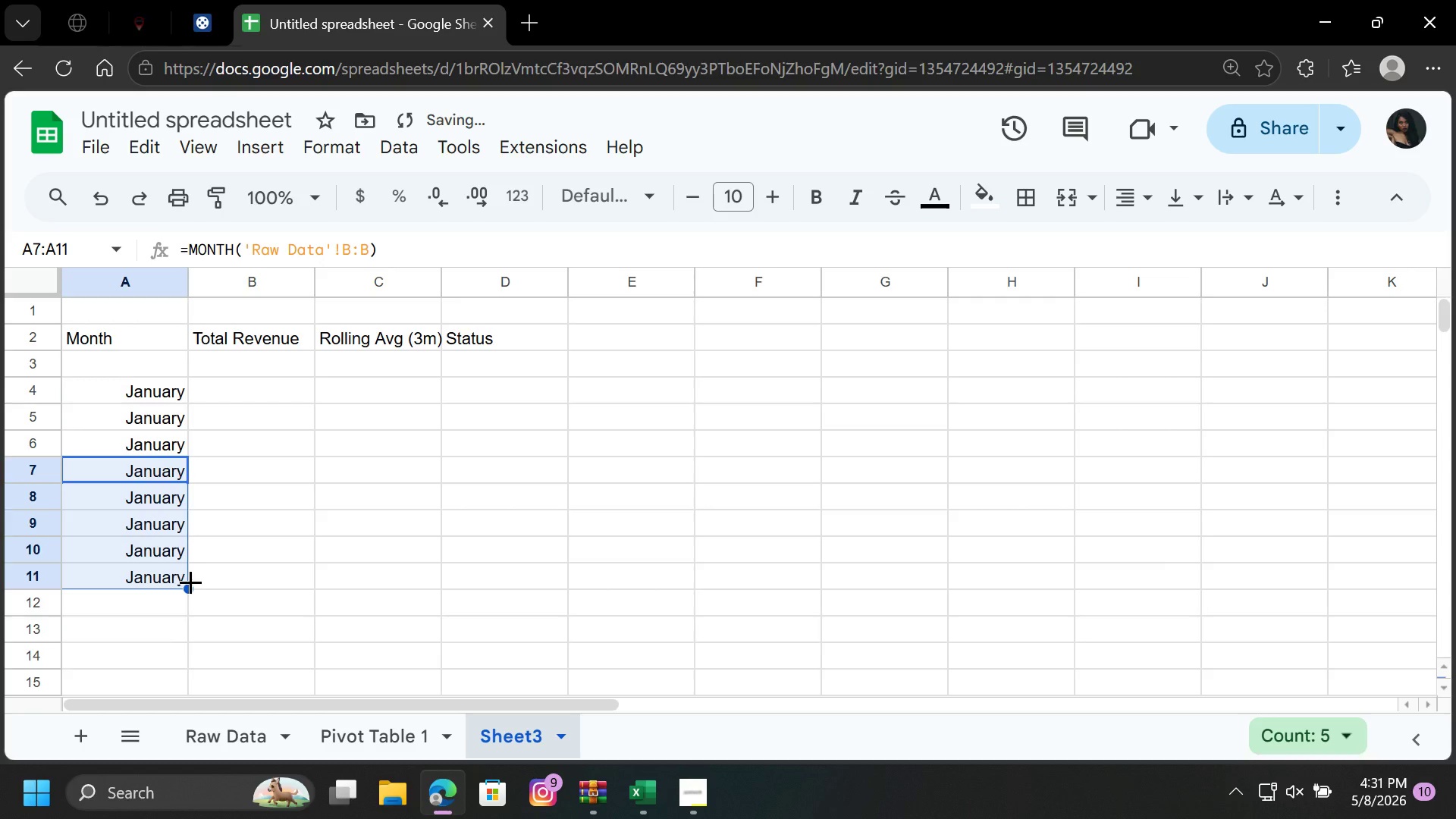 
left_click_drag(start_coordinate=[190, 582], to_coordinate=[186, 673])
 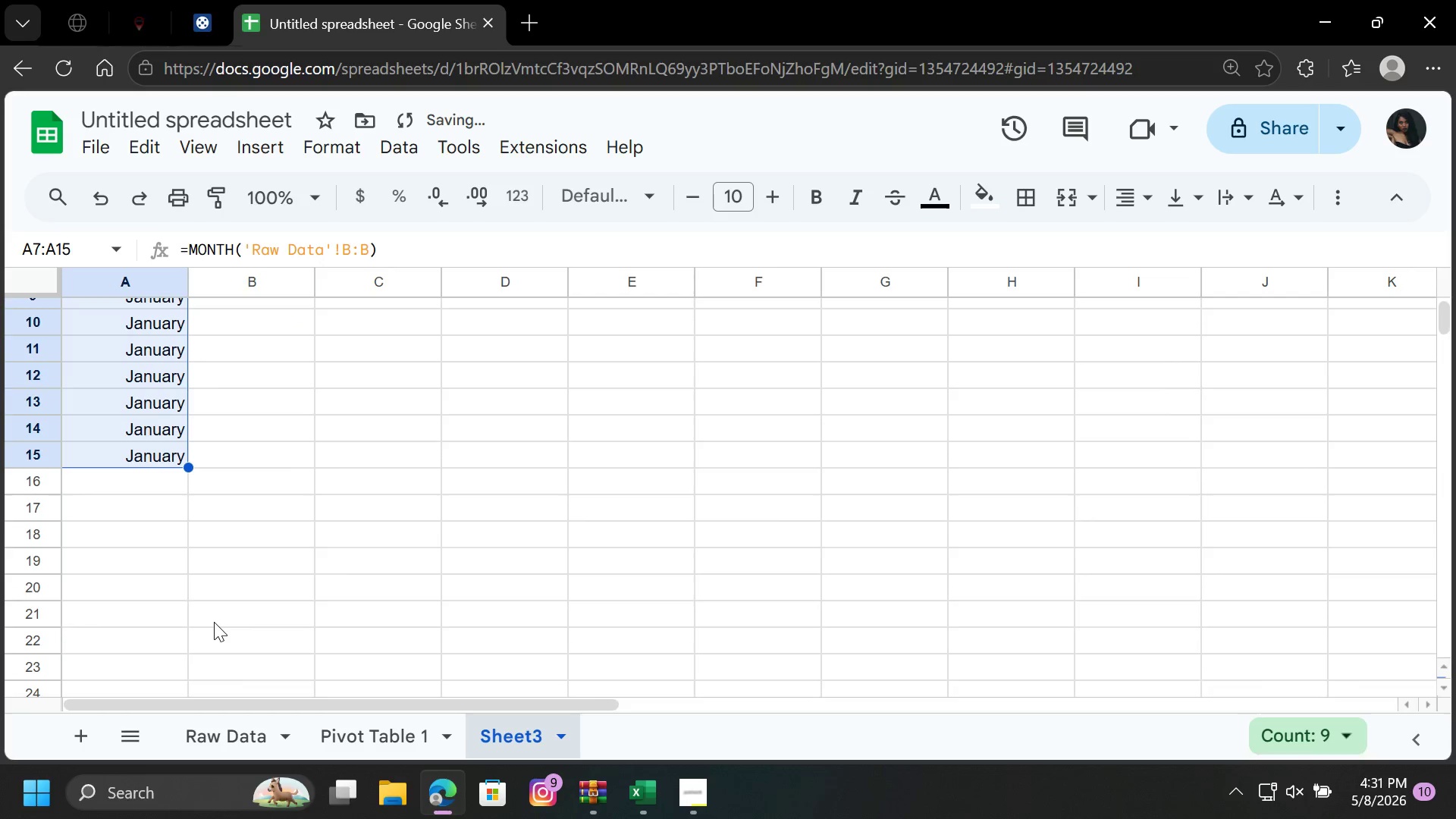 
scroll: coordinate [150, 517], scroll_direction: up, amount: 2.0
 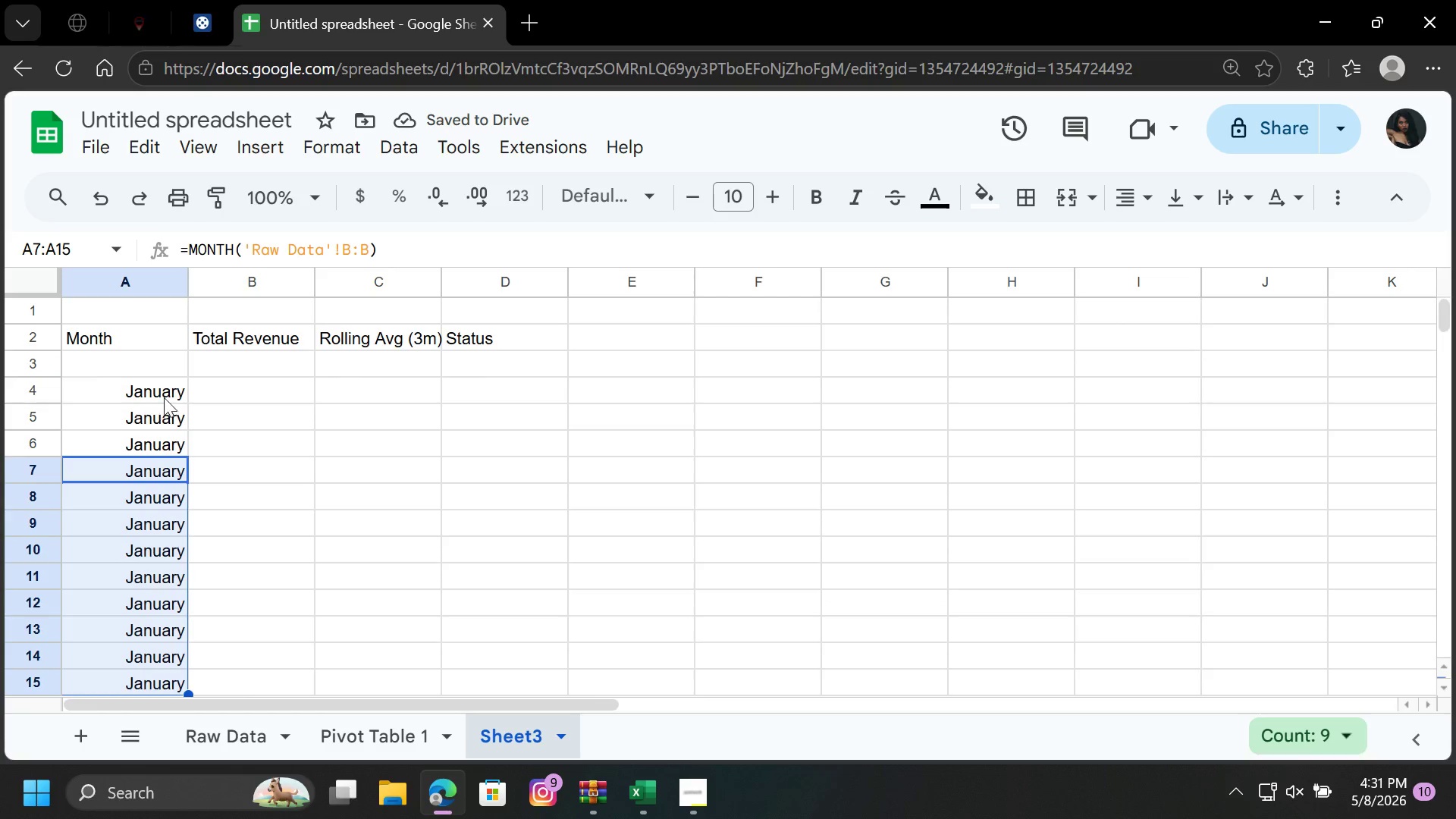 
left_click_drag(start_coordinate=[165, 391], to_coordinate=[168, 620])
 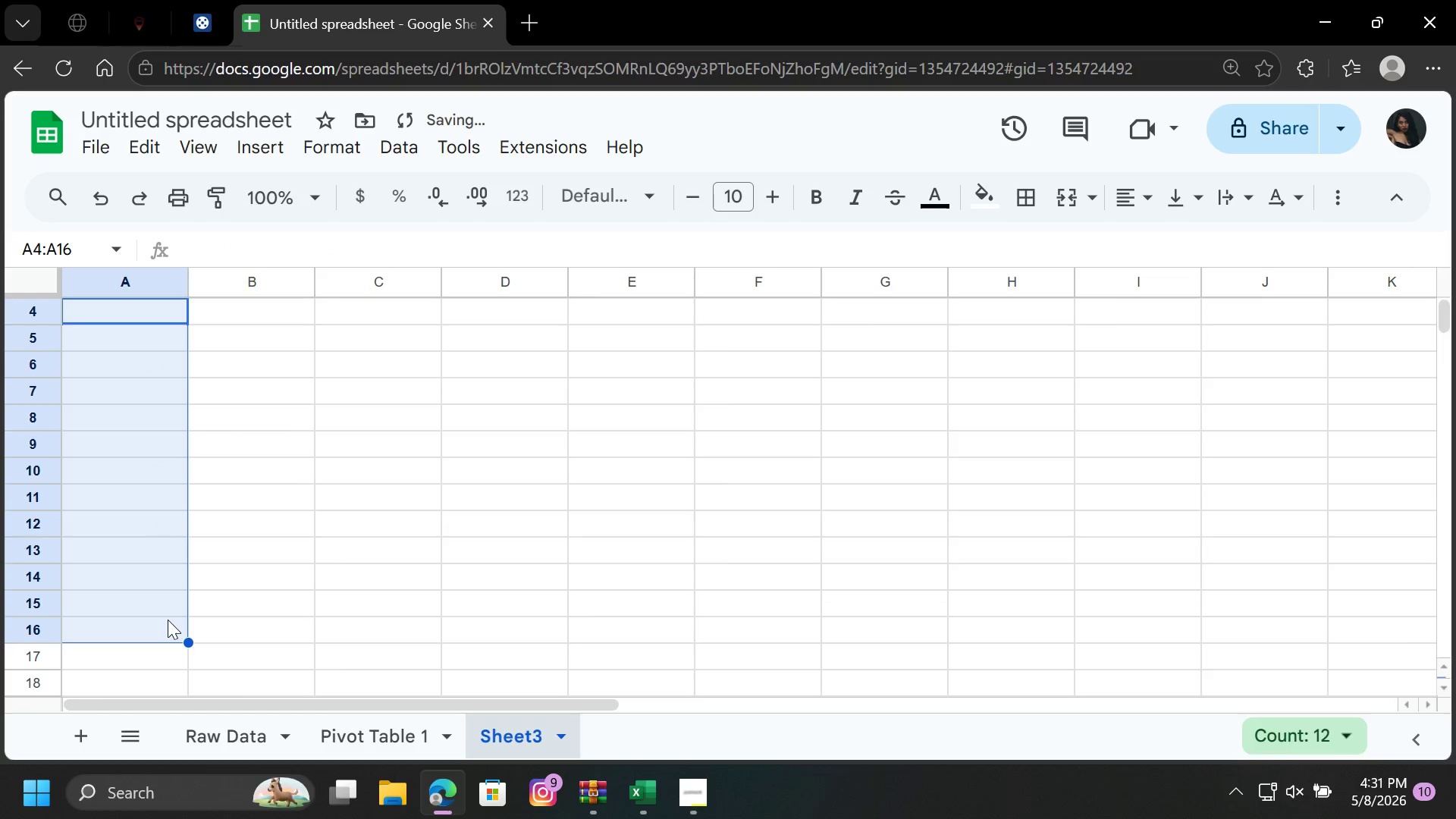 
key(Delete)
 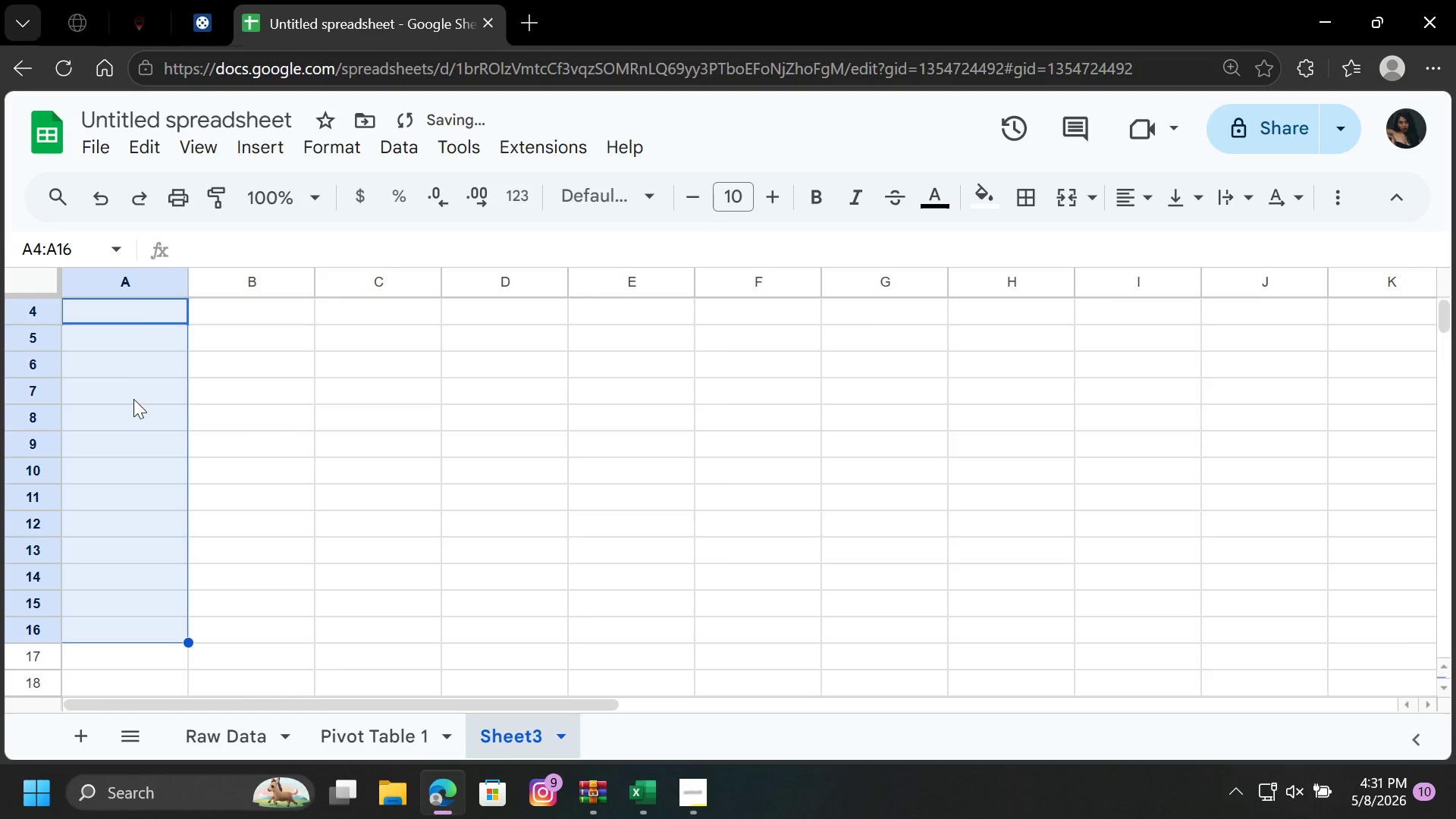 
scroll: coordinate [133, 400], scroll_direction: up, amount: 4.0
 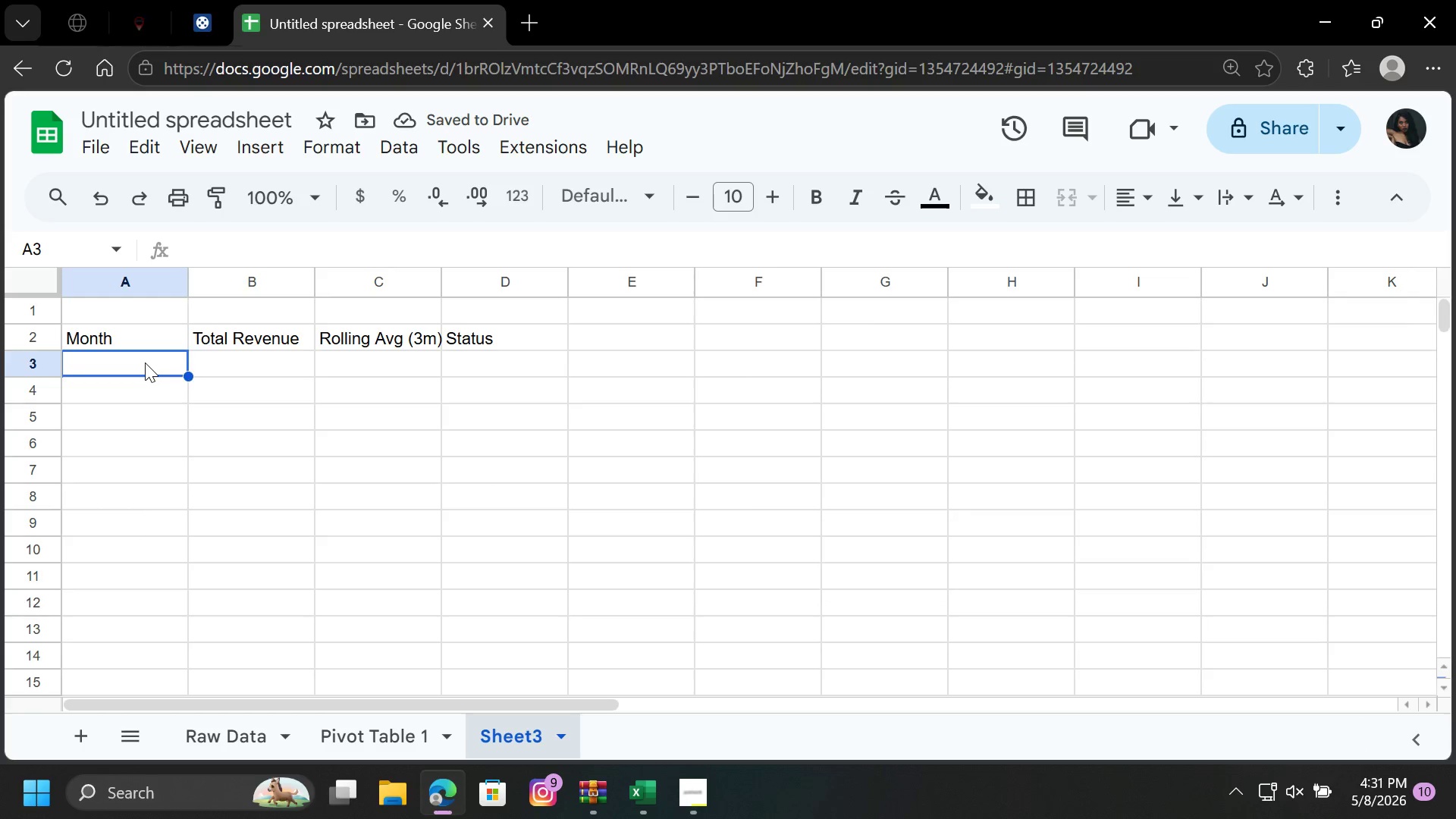 
left_click([145, 362])
 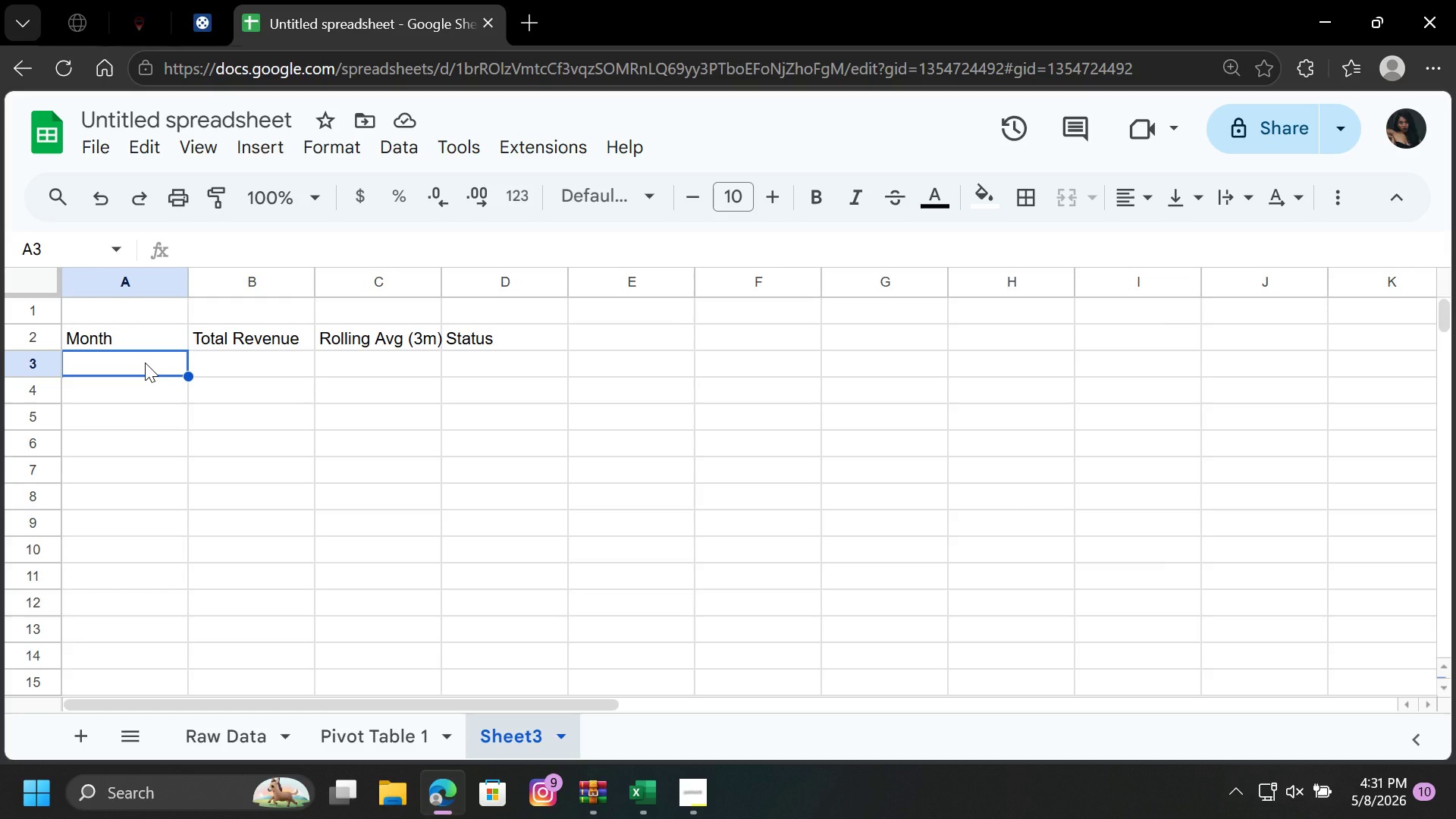 
wait(9.11)
 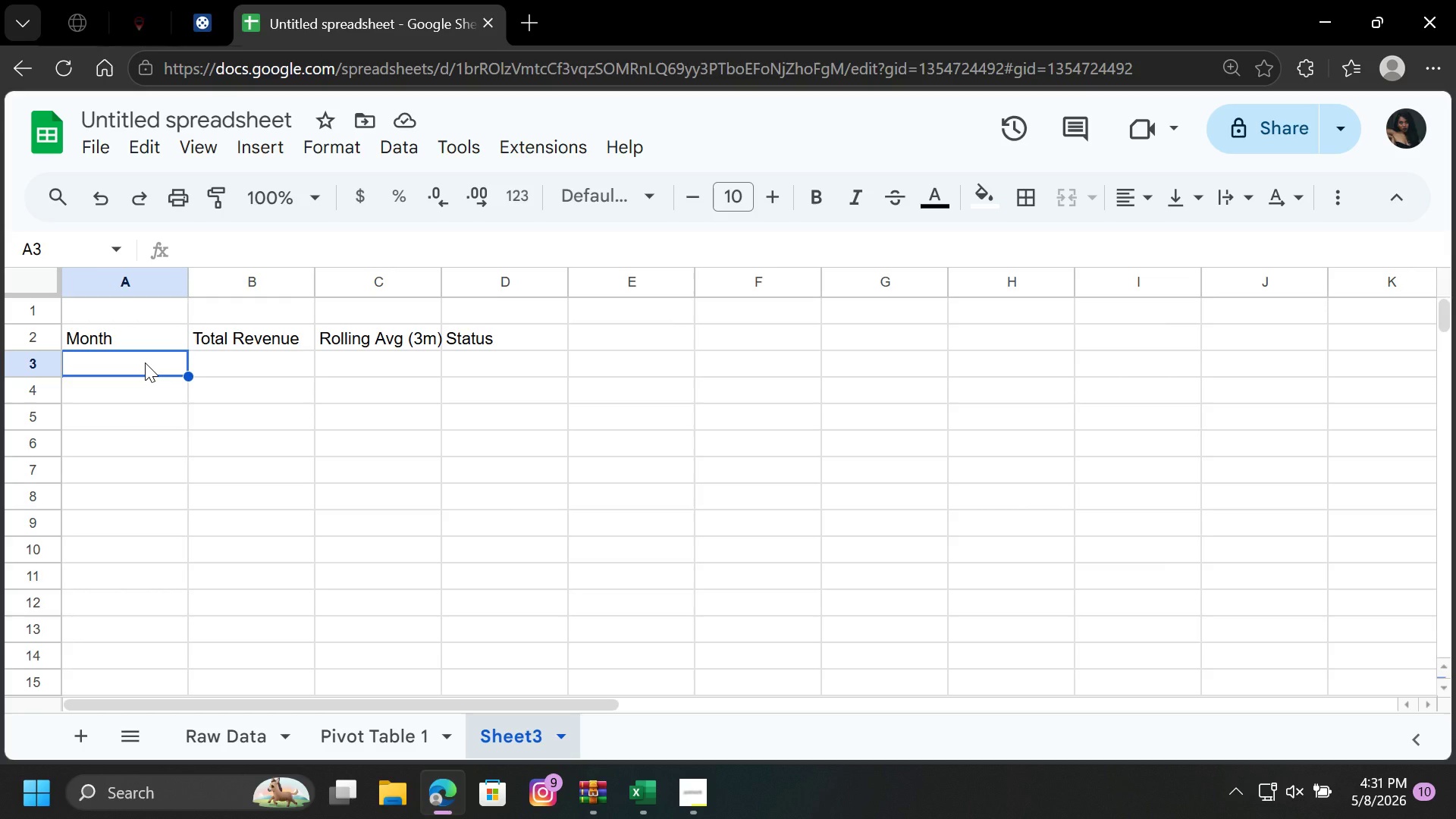 
type(=TEX)
 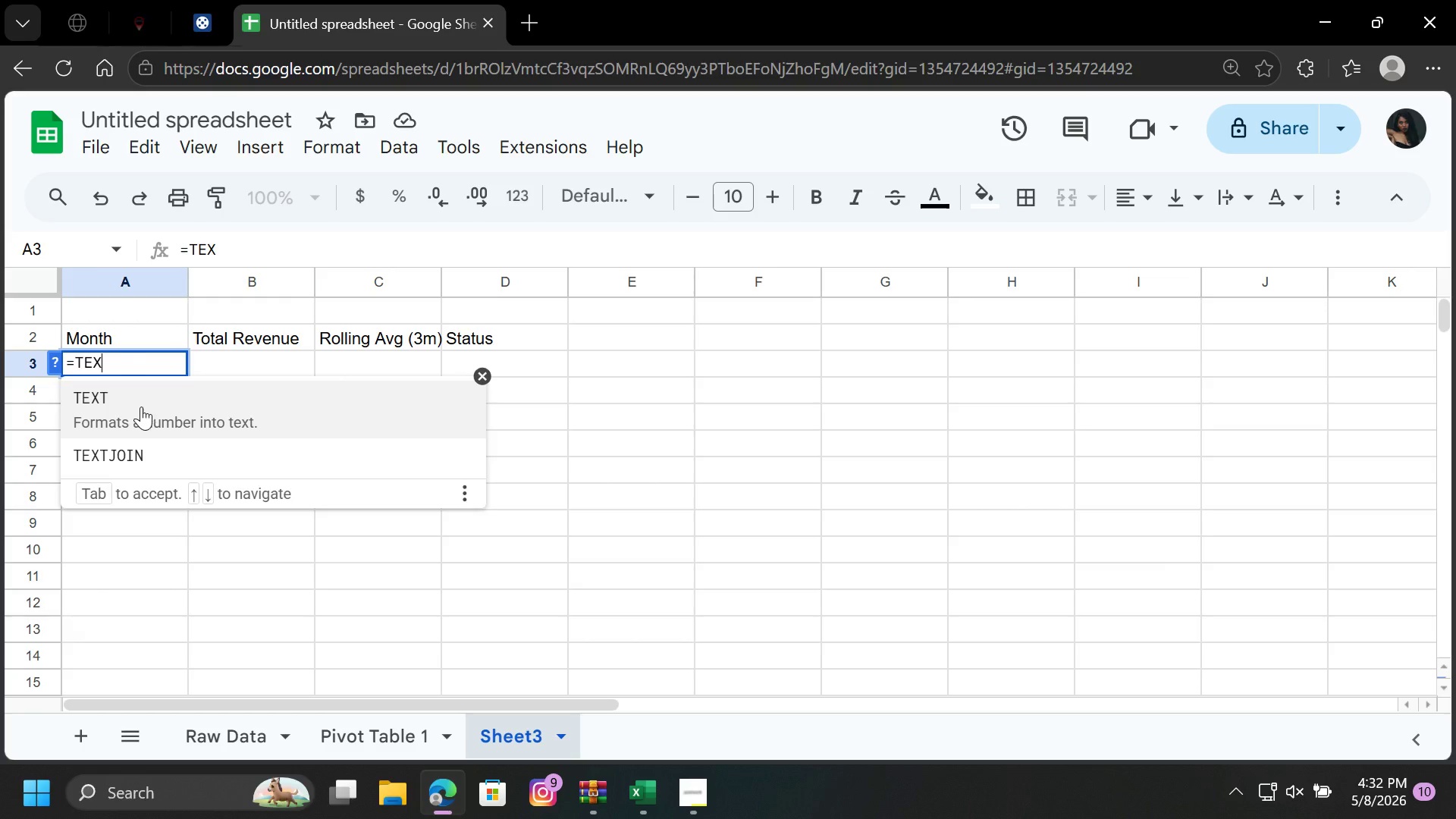 
left_click([141, 406])
 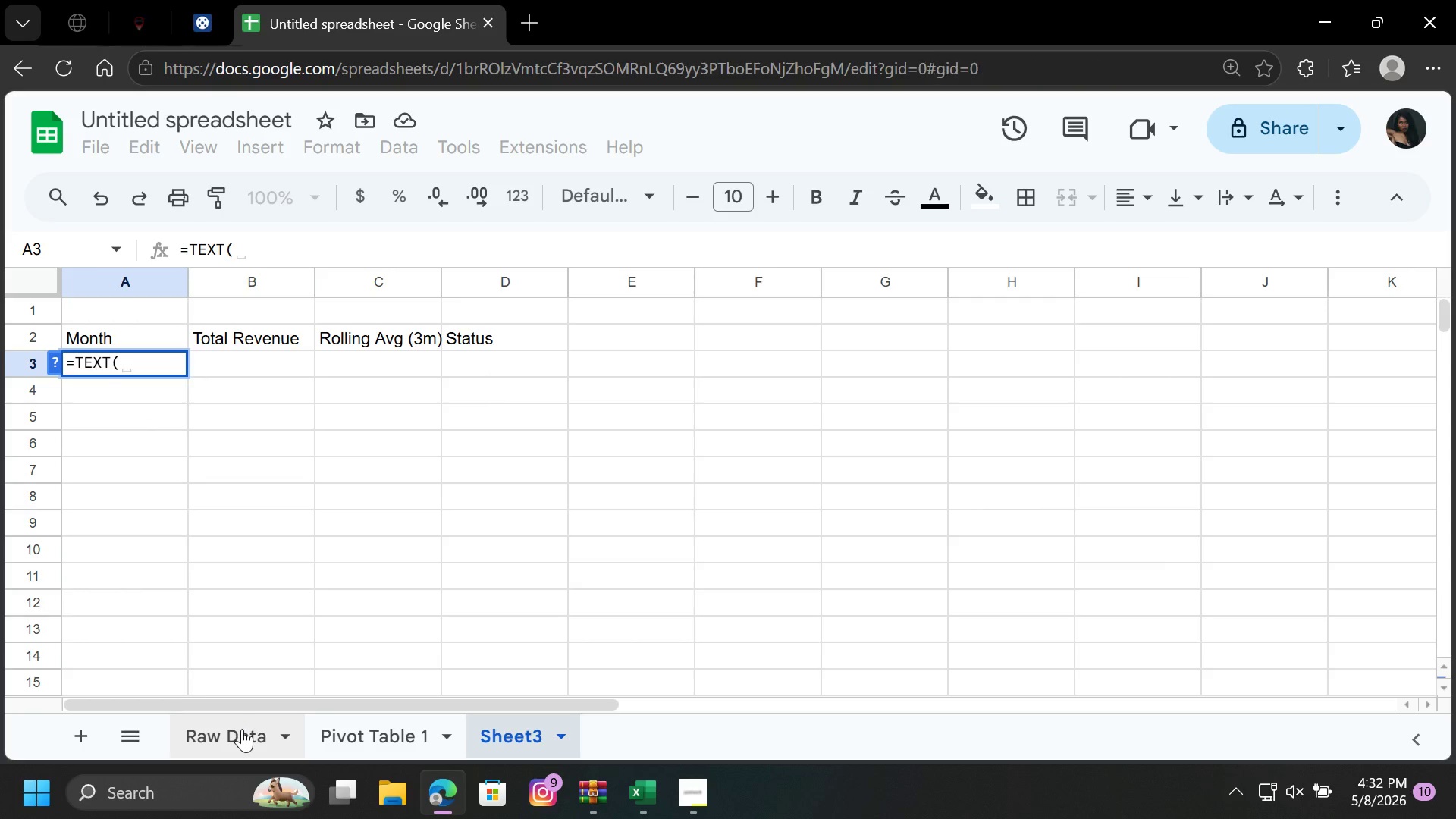 
left_click([242, 729])
 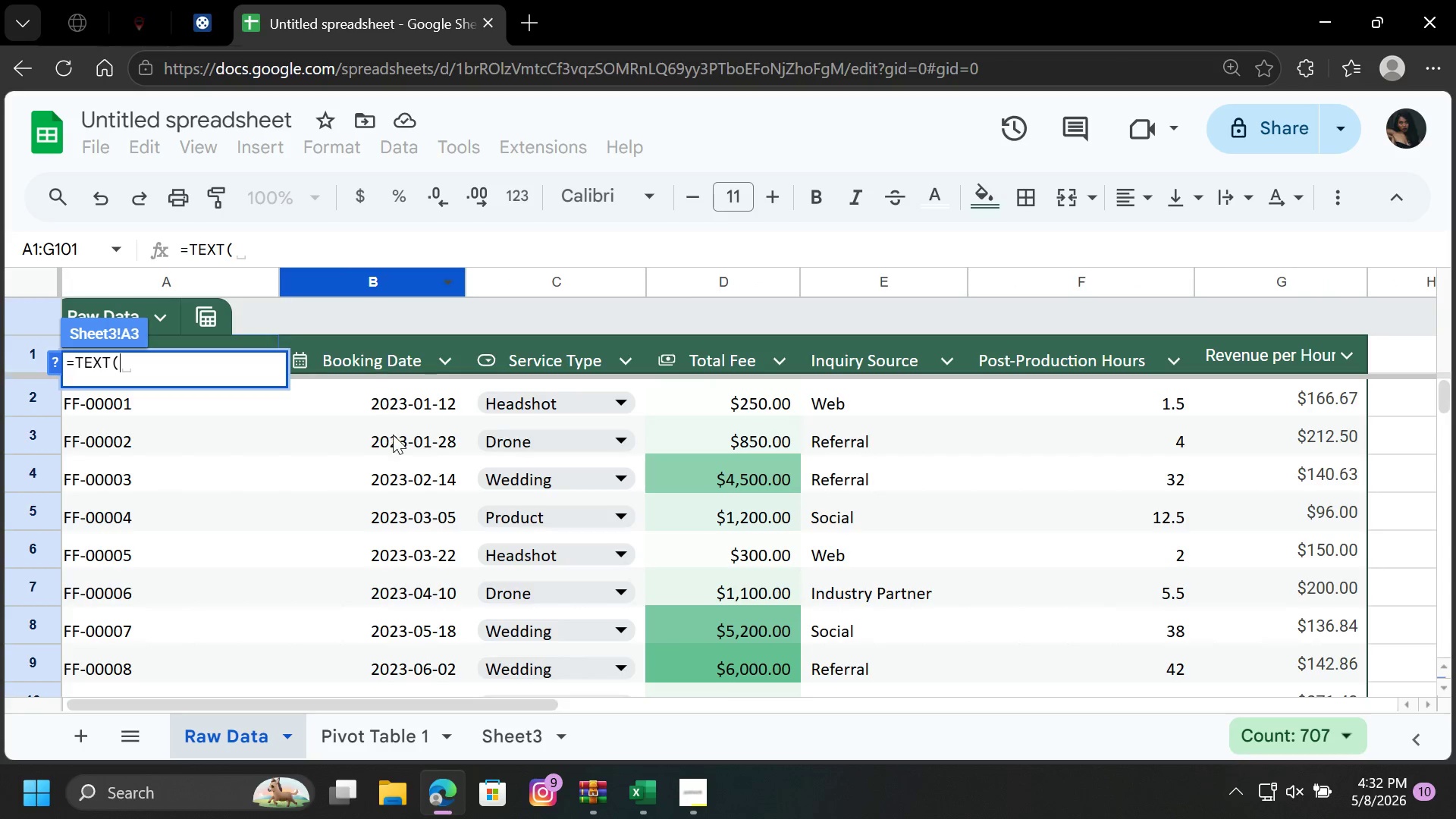 
scroll: coordinate [403, 470], scroll_direction: up, amount: 17.0
 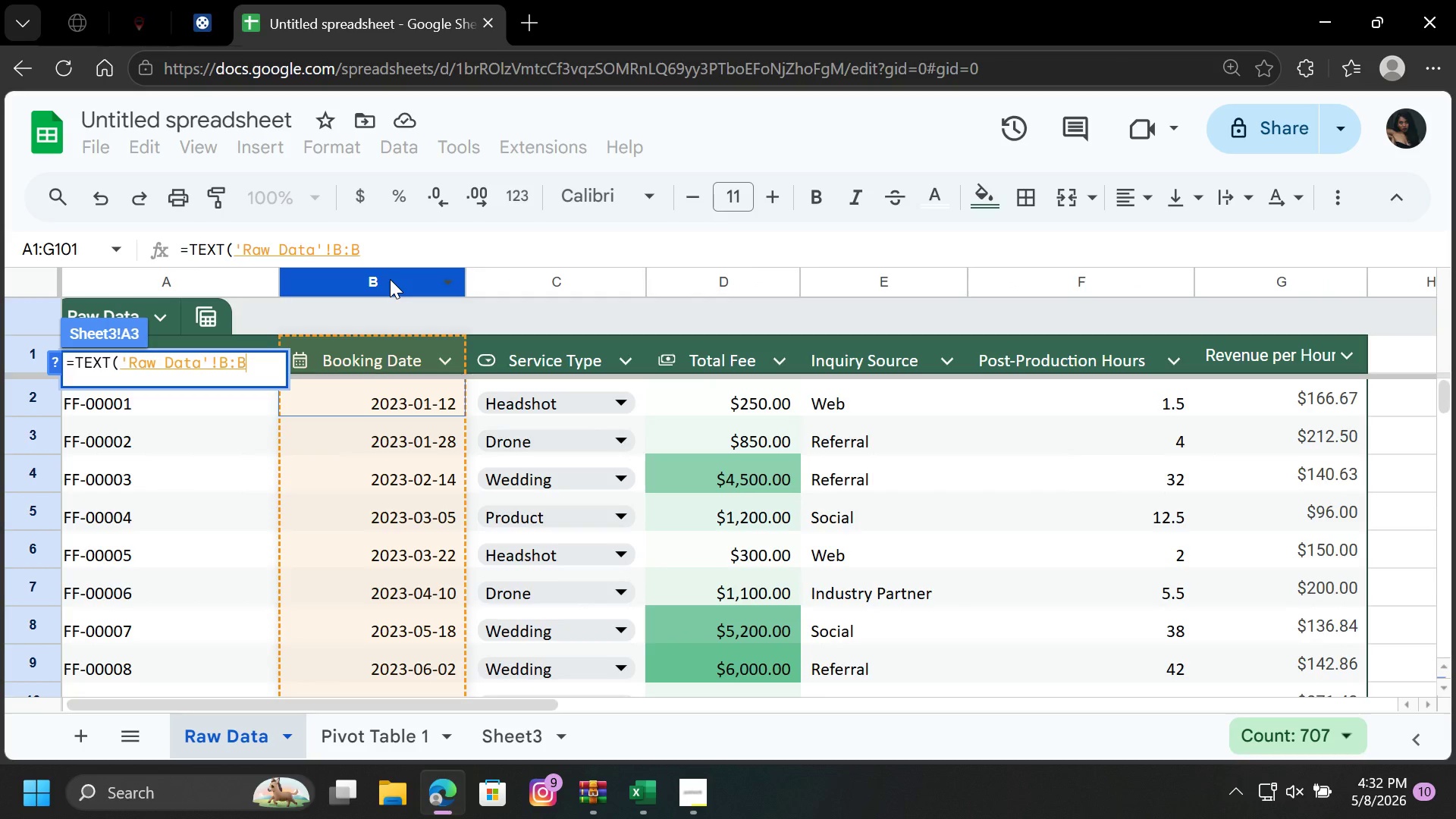 
left_click([390, 279])
 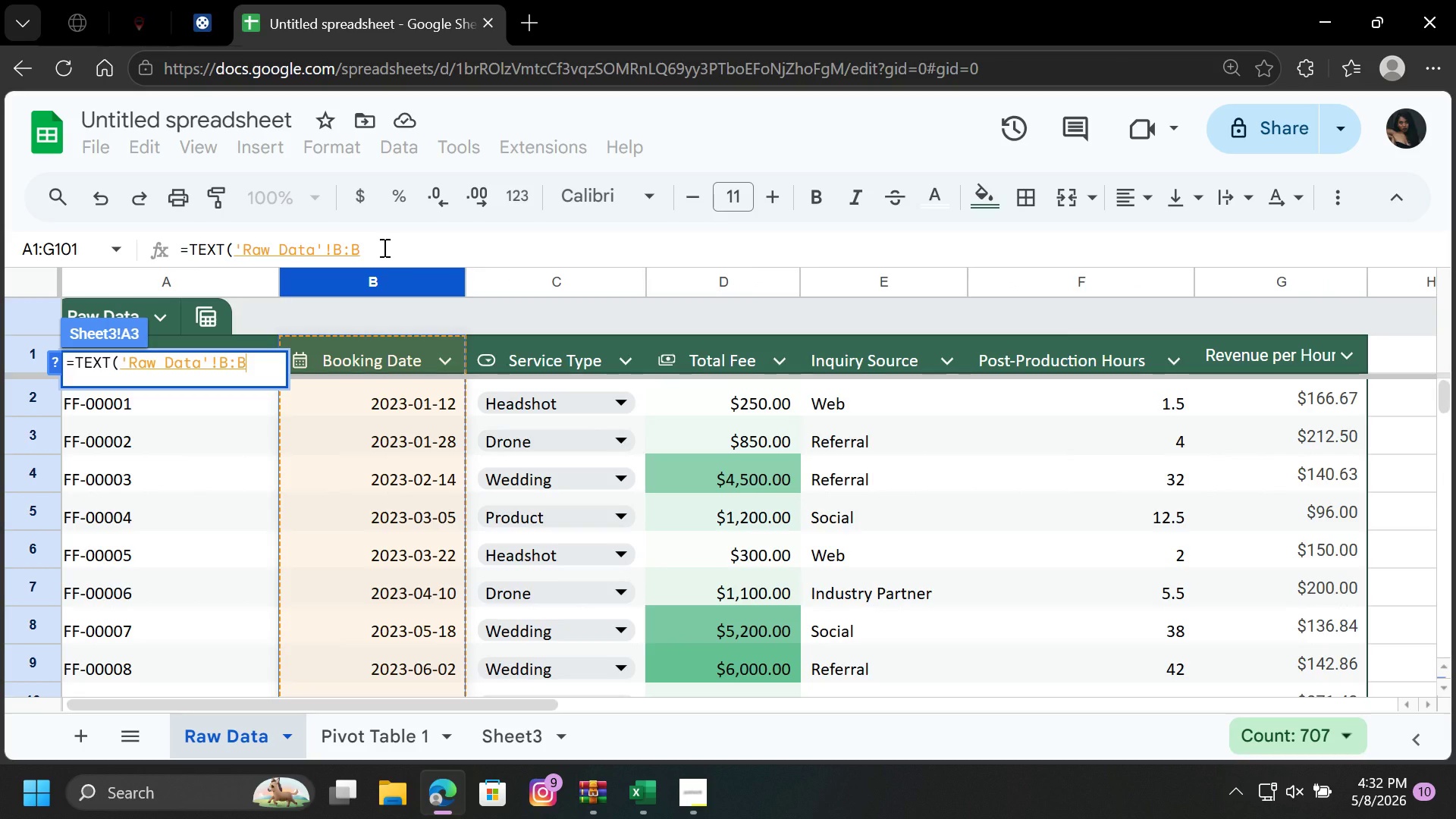 
key(Comma)
 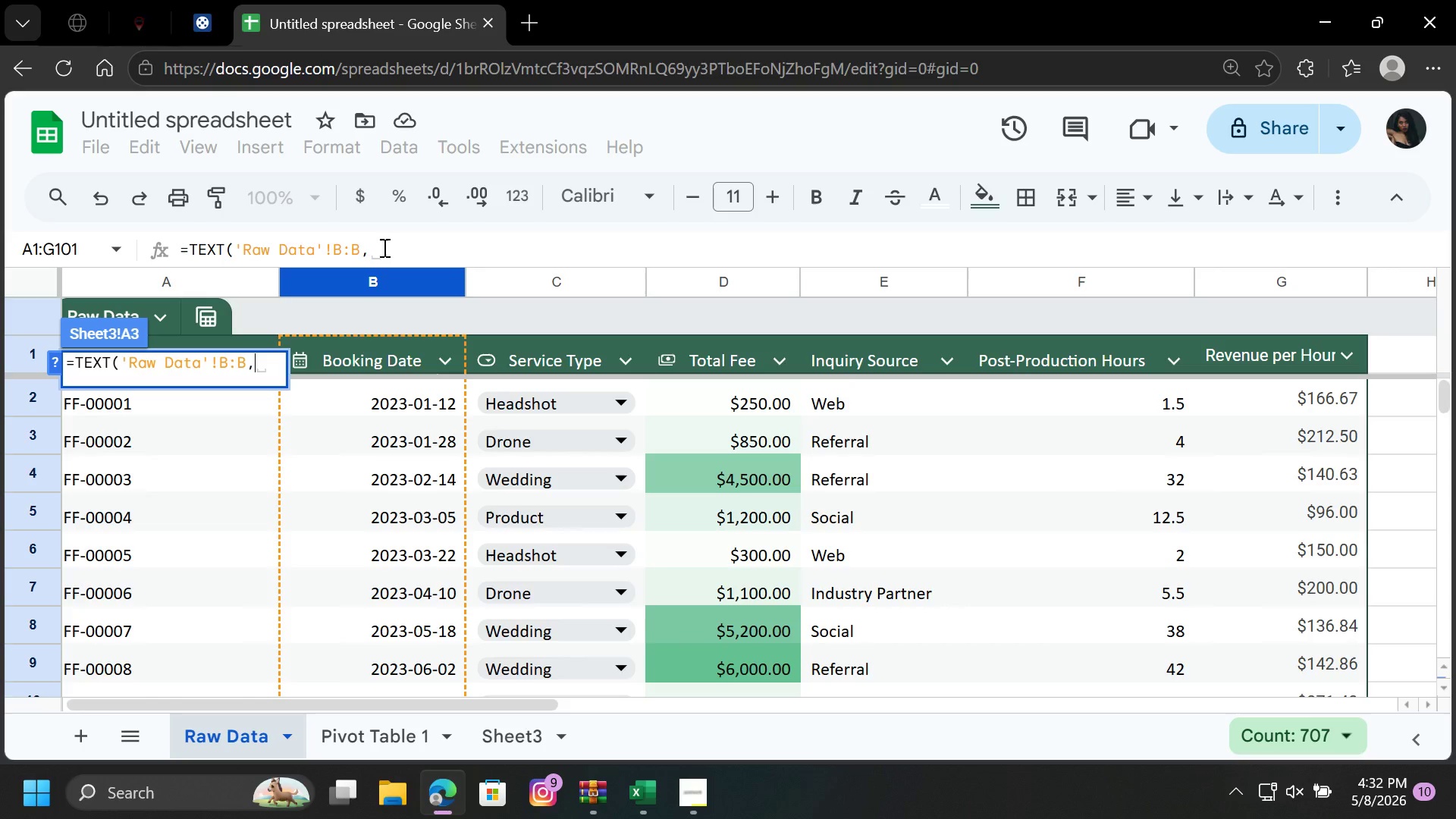 
type(MM)
key(Backspace)
key(Backspace)
type("MMMM)
 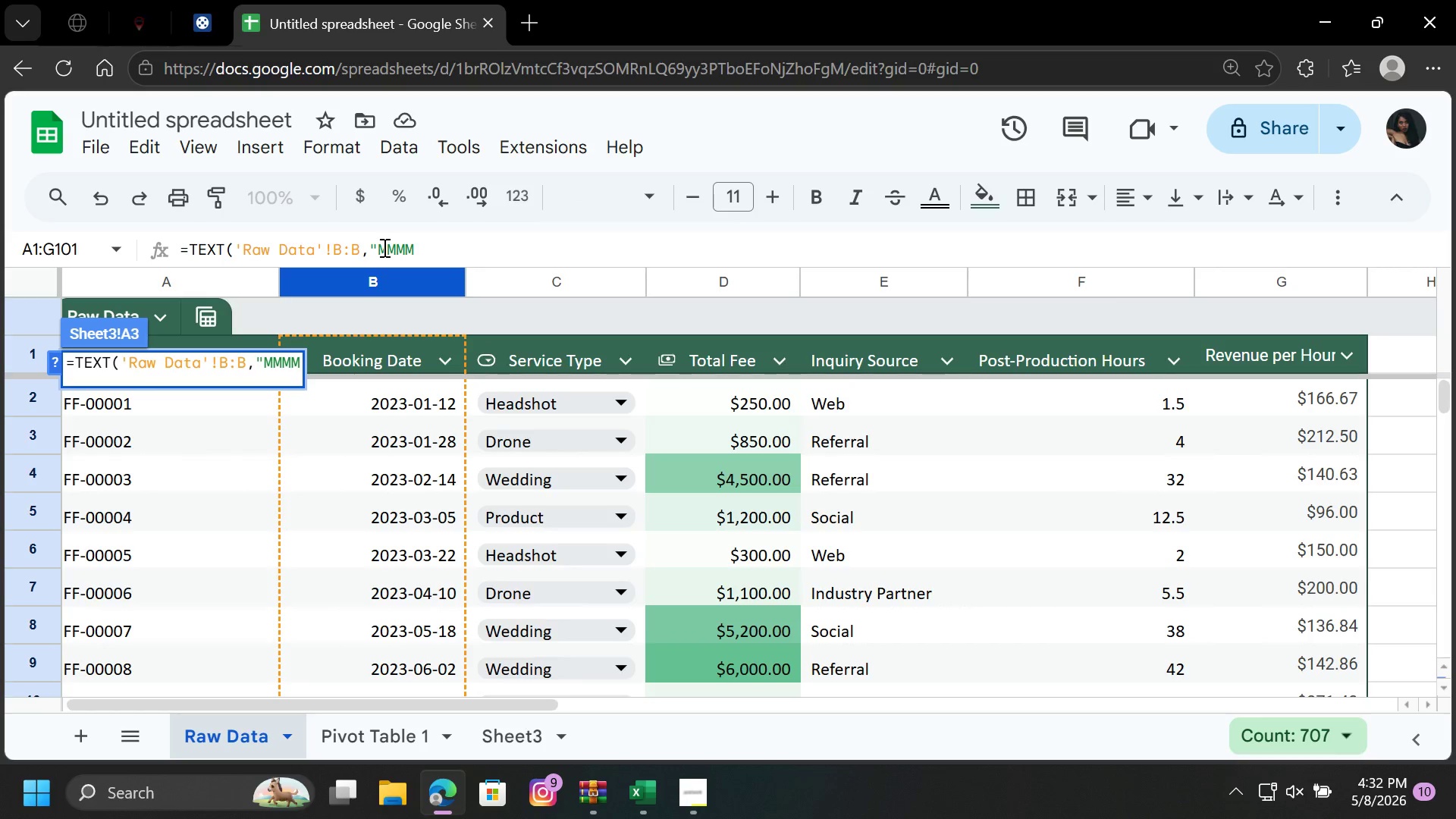 
key(Shift+Quote)
 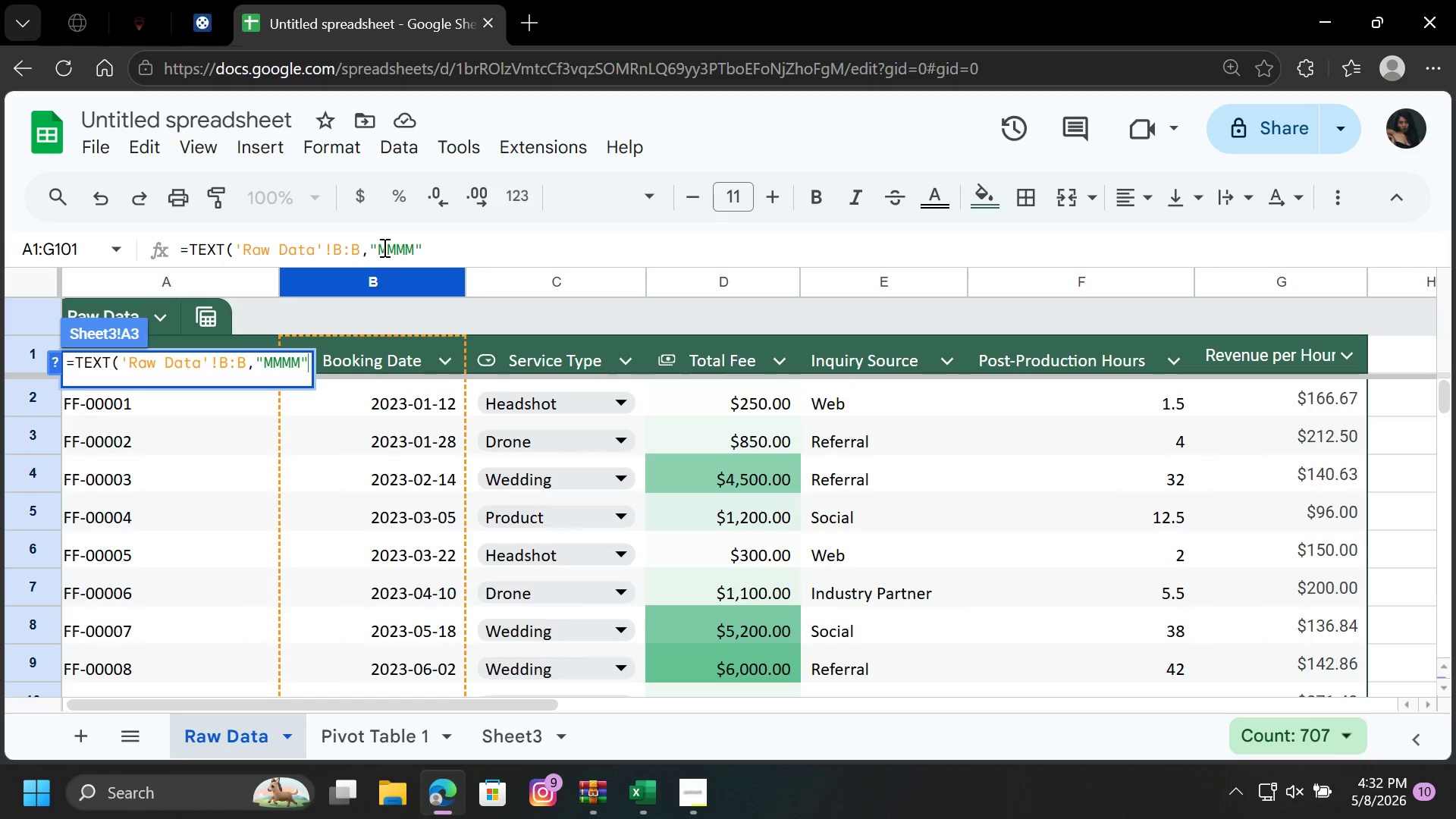 
key(Shift+0)
 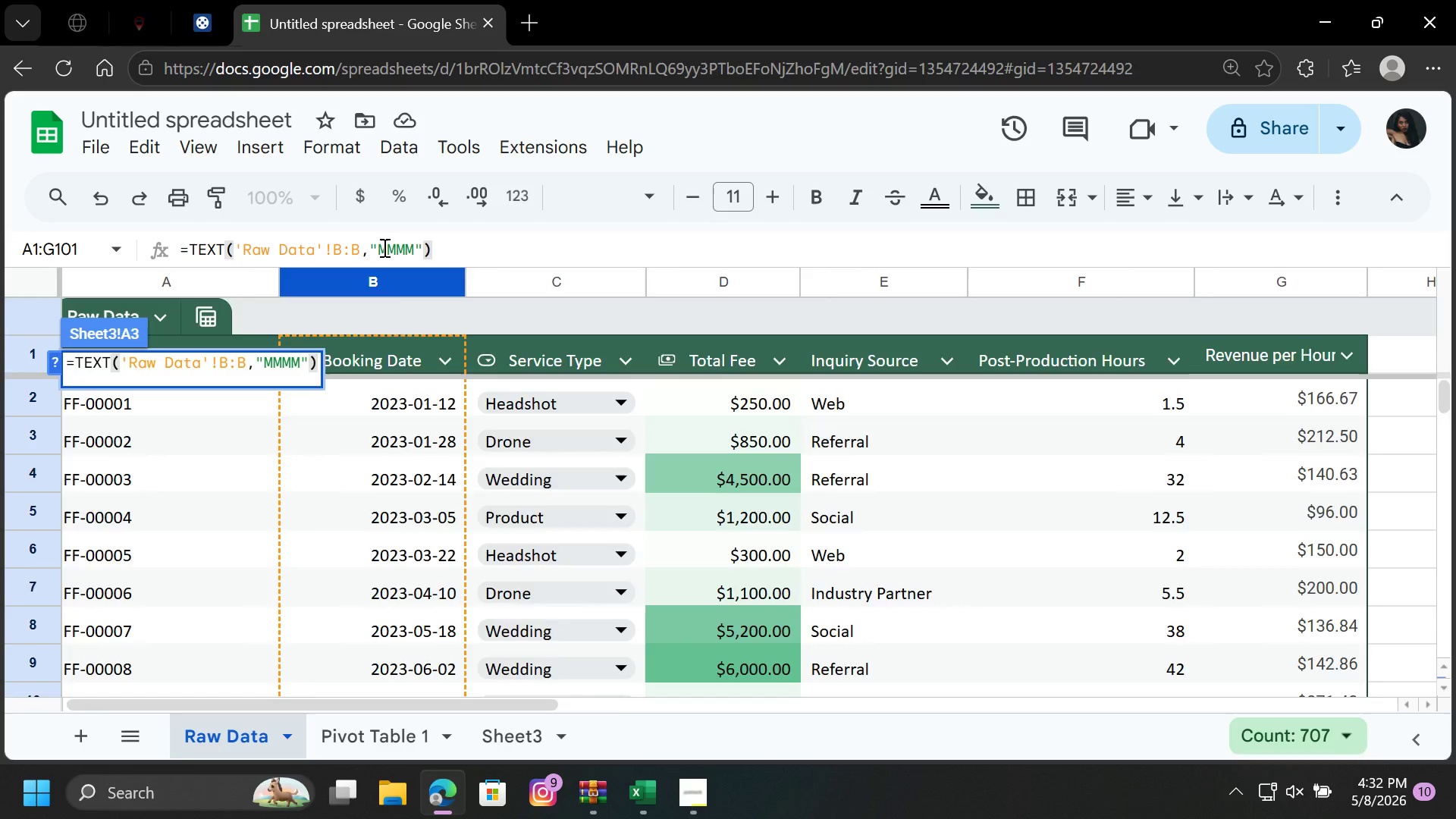 
key(Enter)
 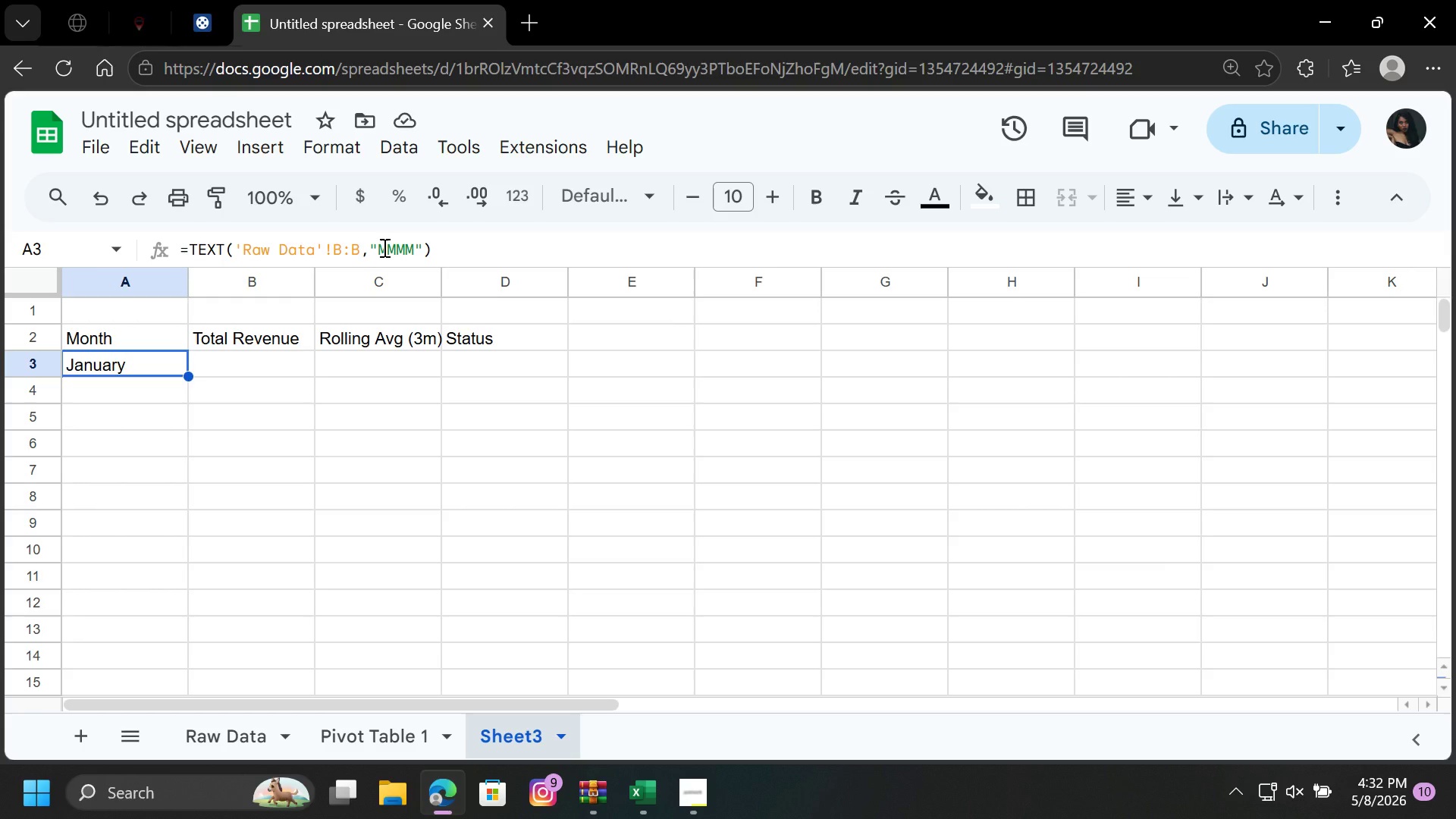 
wait(21.5)
 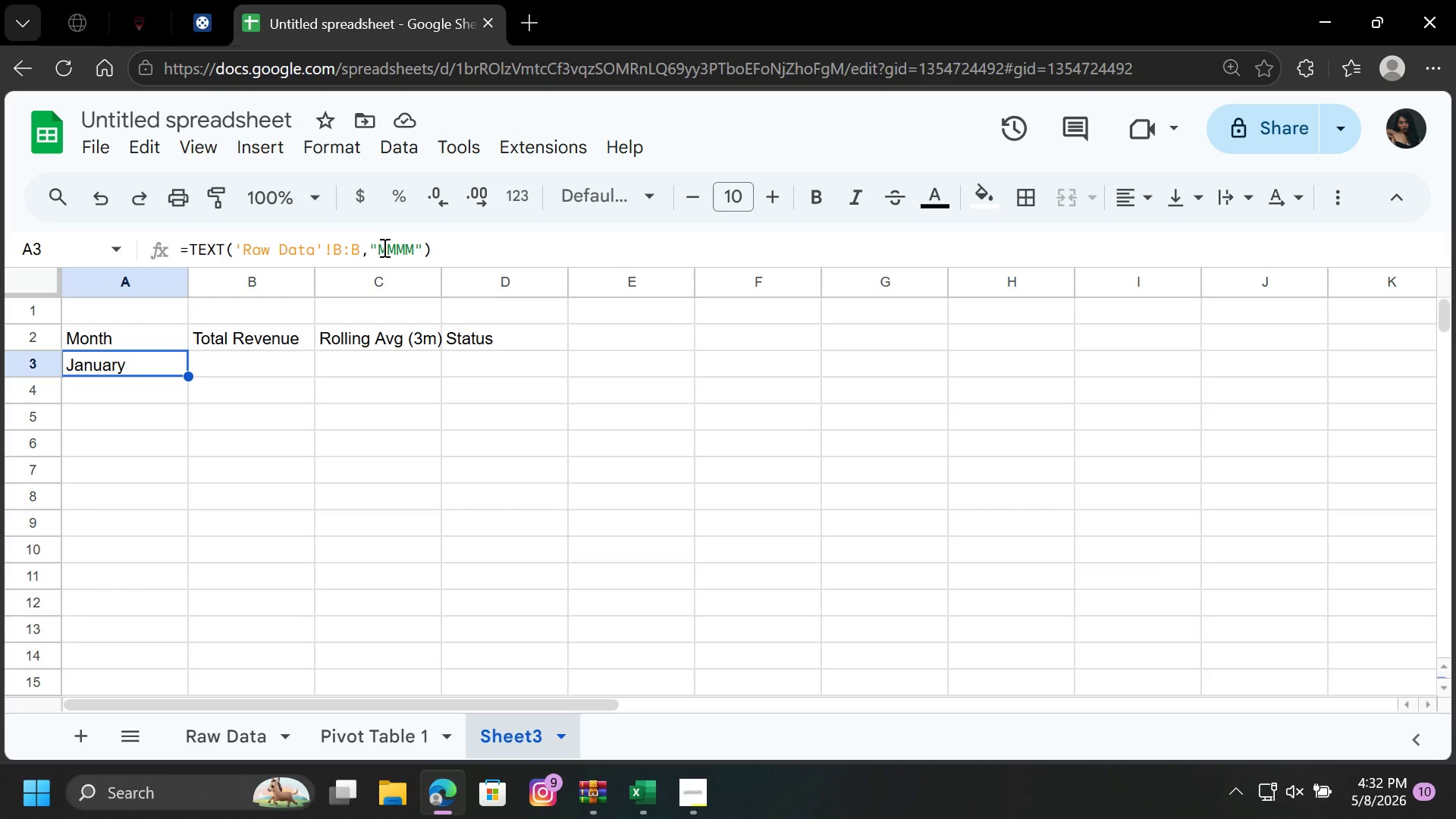 
left_click_drag(start_coordinate=[186, 379], to_coordinate=[182, 634])
 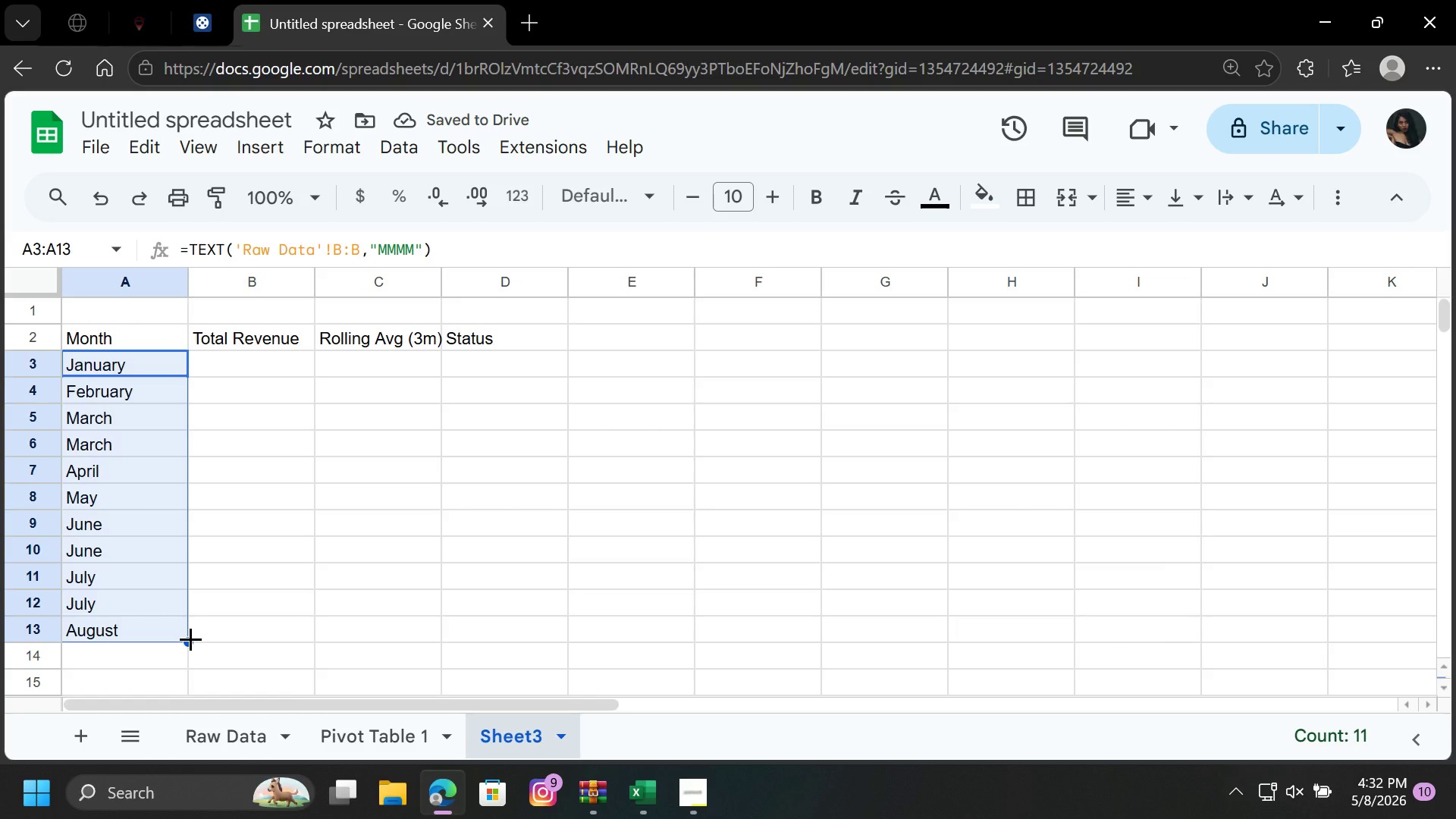 
left_click_drag(start_coordinate=[190, 645], to_coordinate=[190, 704])
 